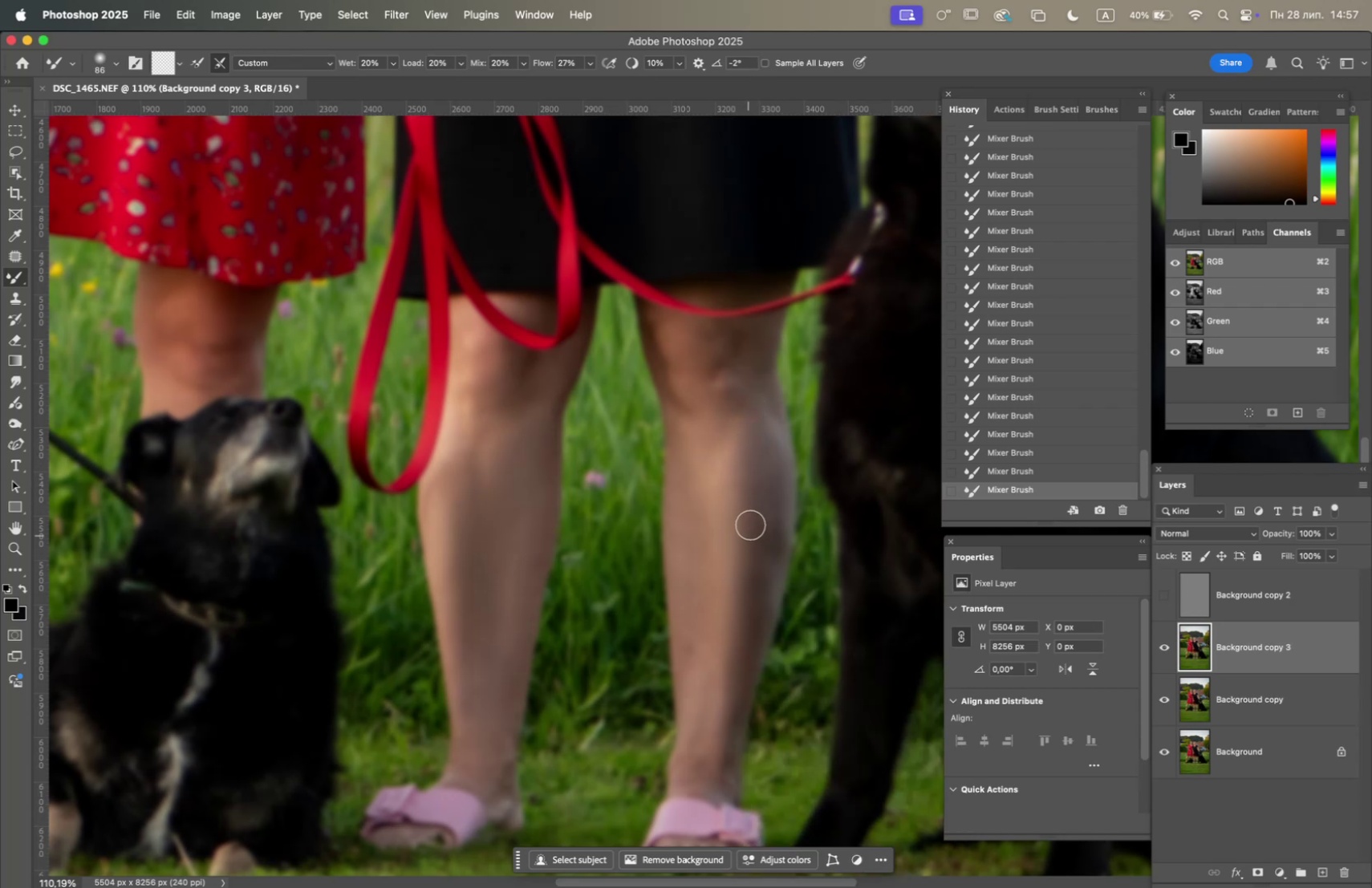 
left_click_drag(start_coordinate=[757, 454], to_coordinate=[763, 573])
 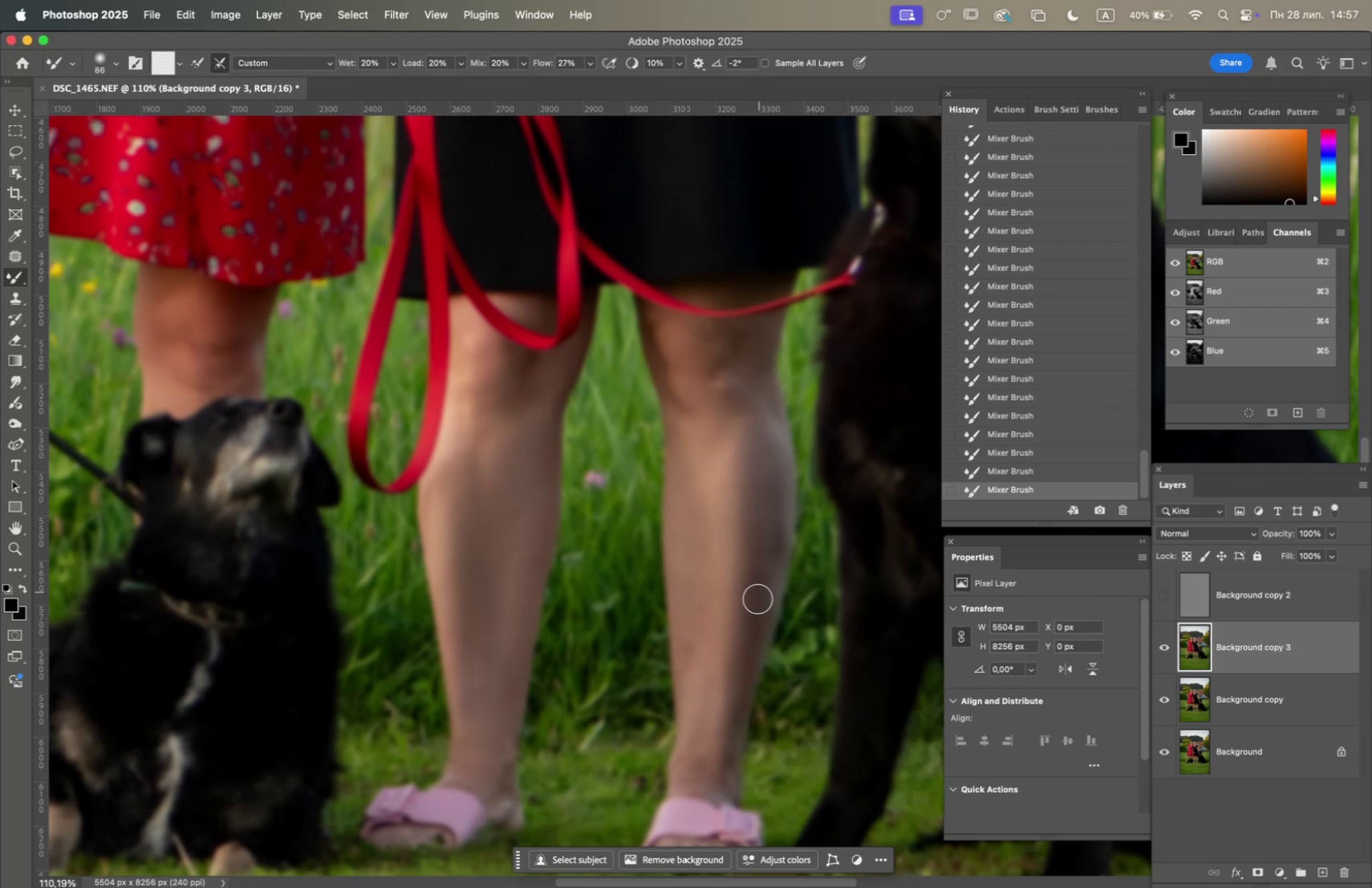 
left_click_drag(start_coordinate=[753, 611], to_coordinate=[758, 602])
 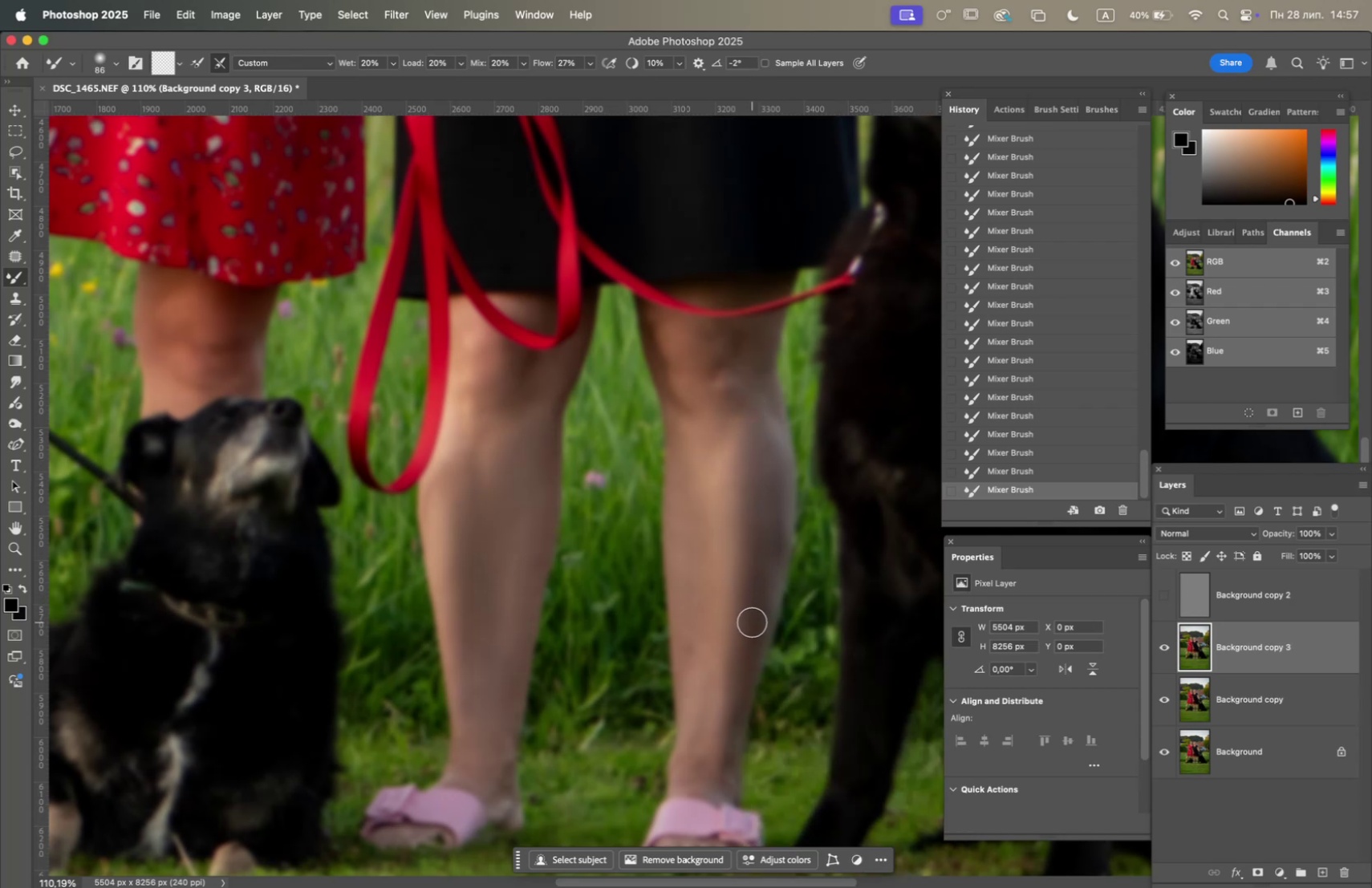 
right_click([752, 621])
 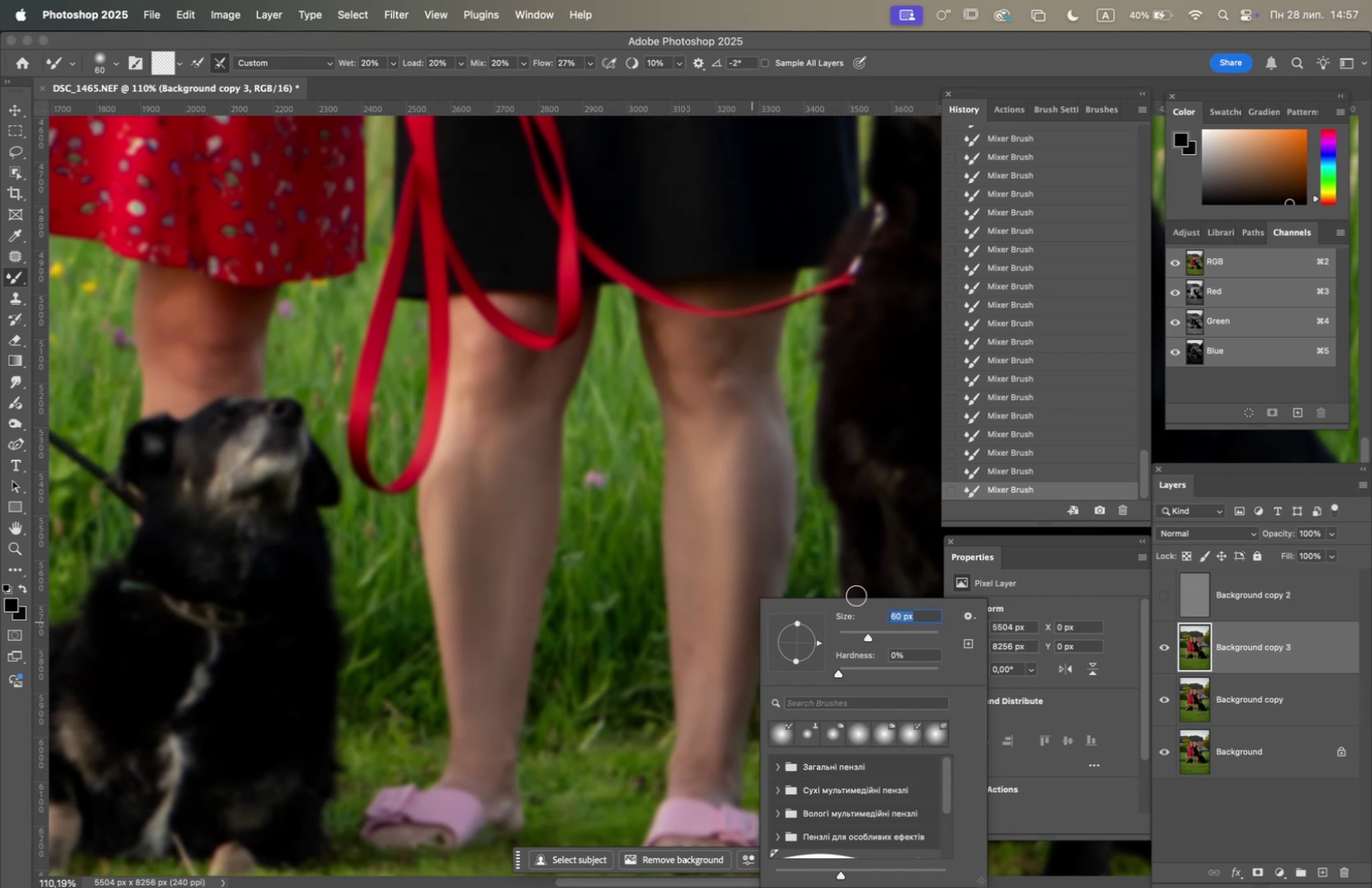 
left_click_drag(start_coordinate=[775, 482], to_coordinate=[770, 529])
 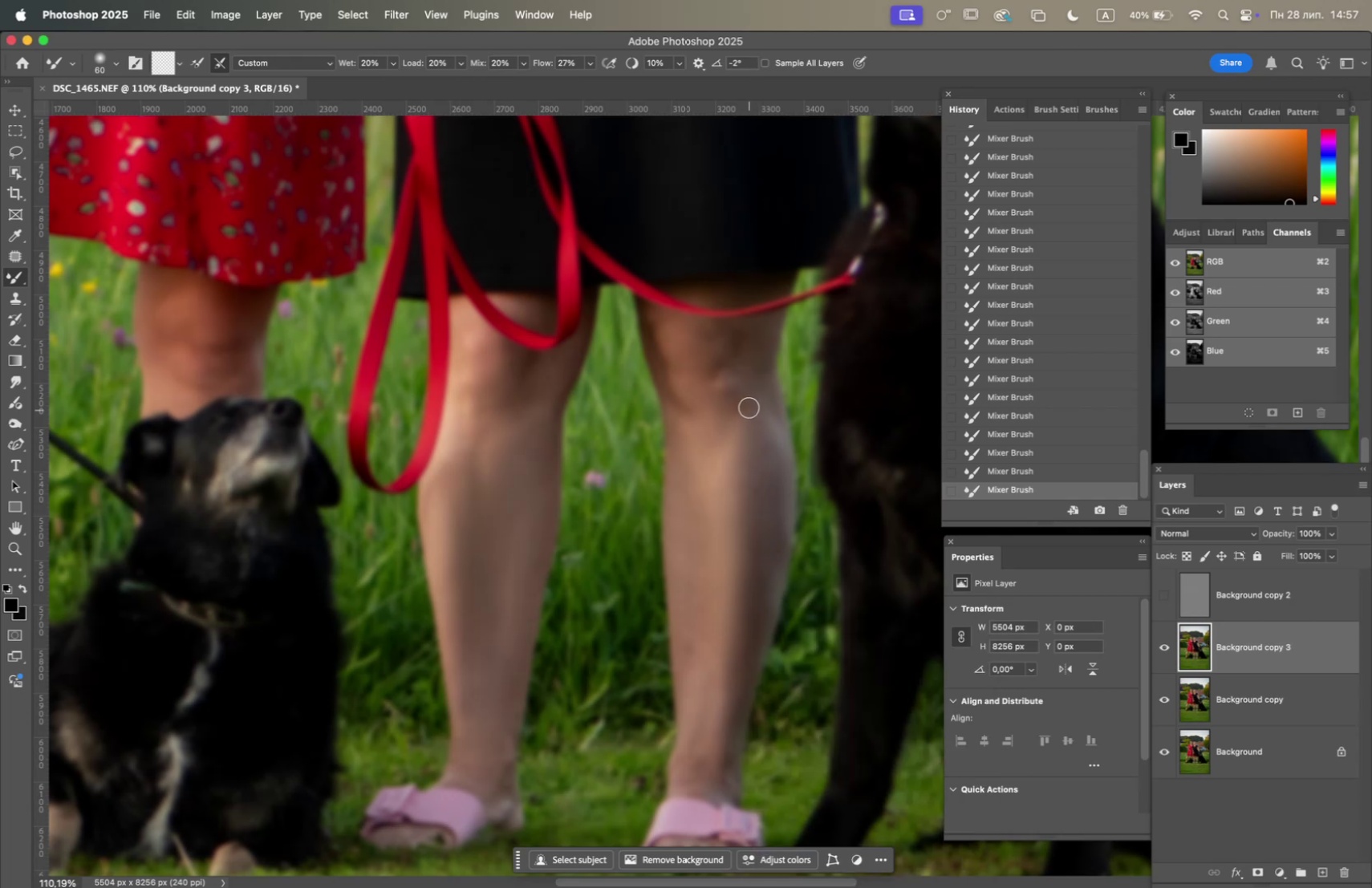 
left_click_drag(start_coordinate=[711, 404], to_coordinate=[719, 389])
 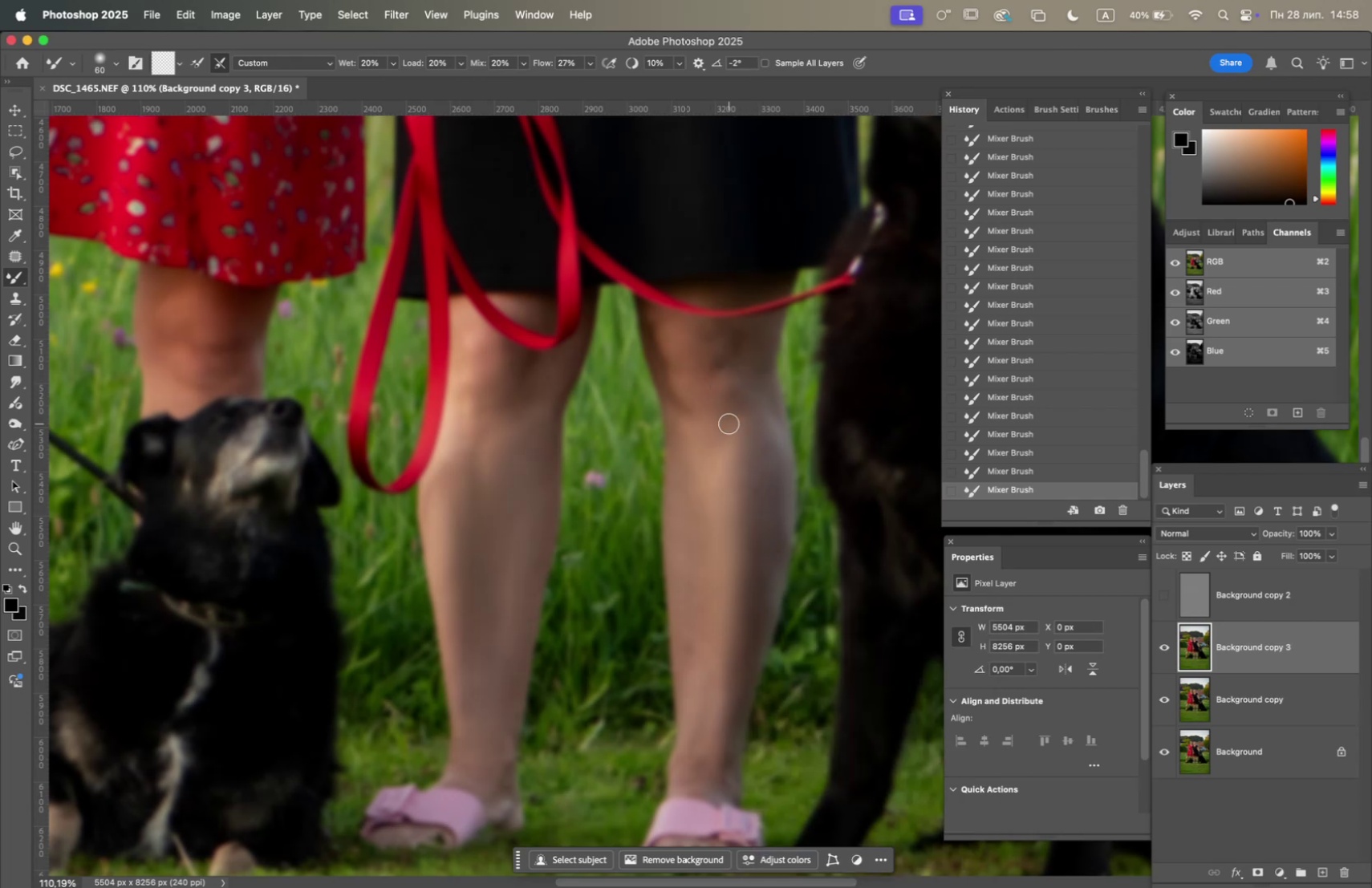 
left_click_drag(start_coordinate=[727, 408], to_coordinate=[721, 391])
 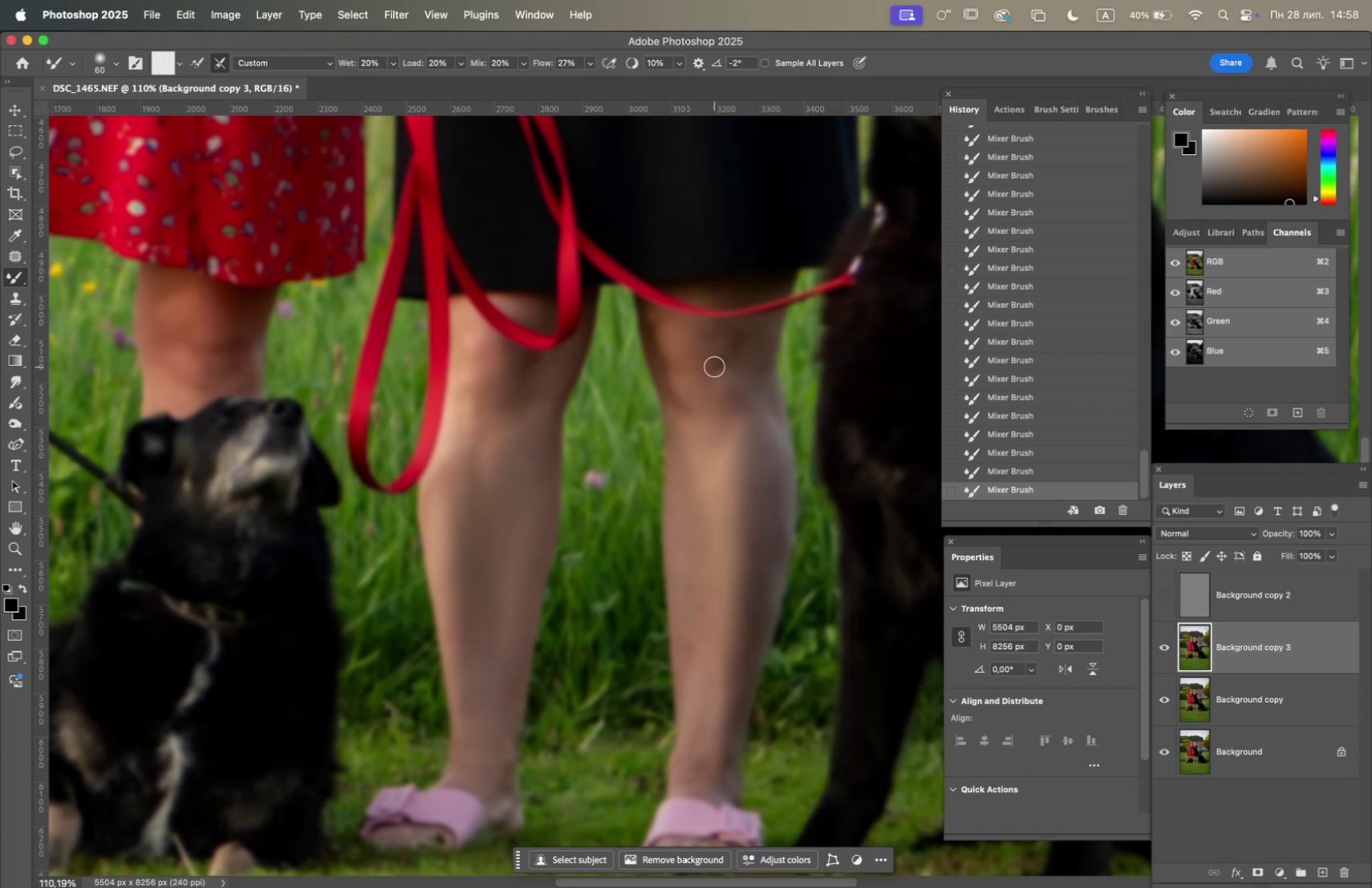 
left_click_drag(start_coordinate=[704, 355], to_coordinate=[718, 365])
 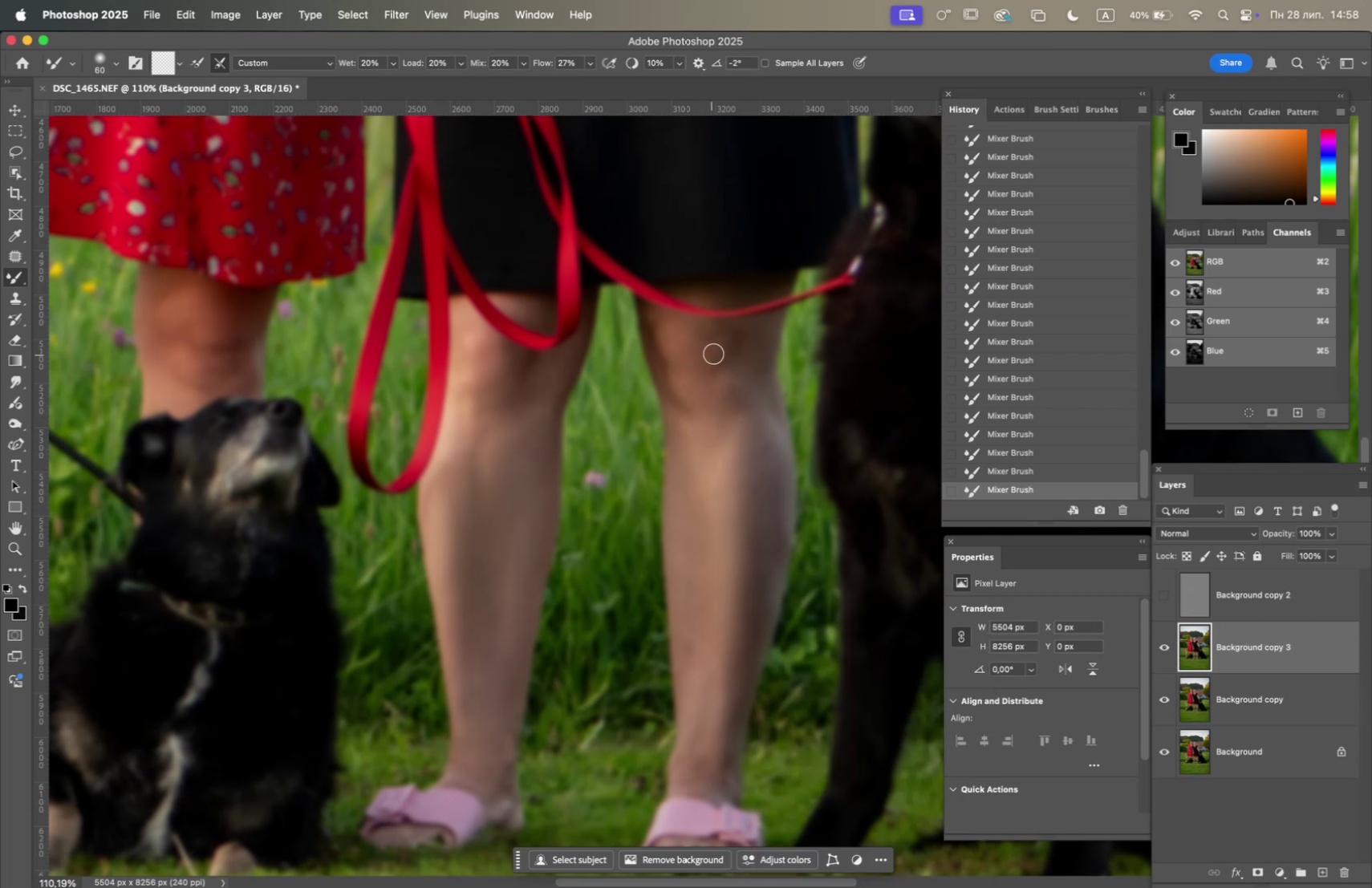 
left_click_drag(start_coordinate=[742, 336], to_coordinate=[734, 343])
 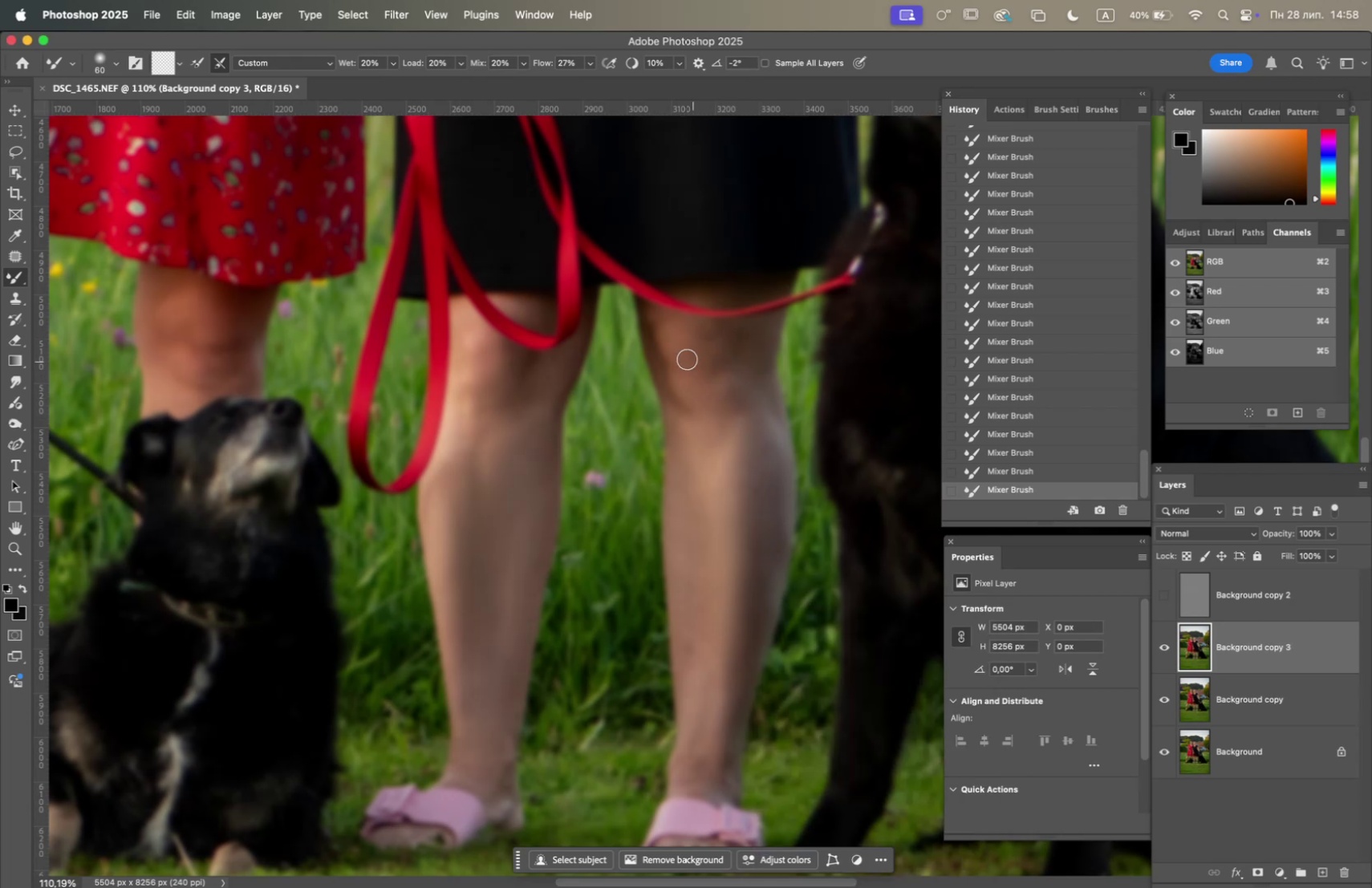 
left_click_drag(start_coordinate=[692, 345], to_coordinate=[704, 342])
 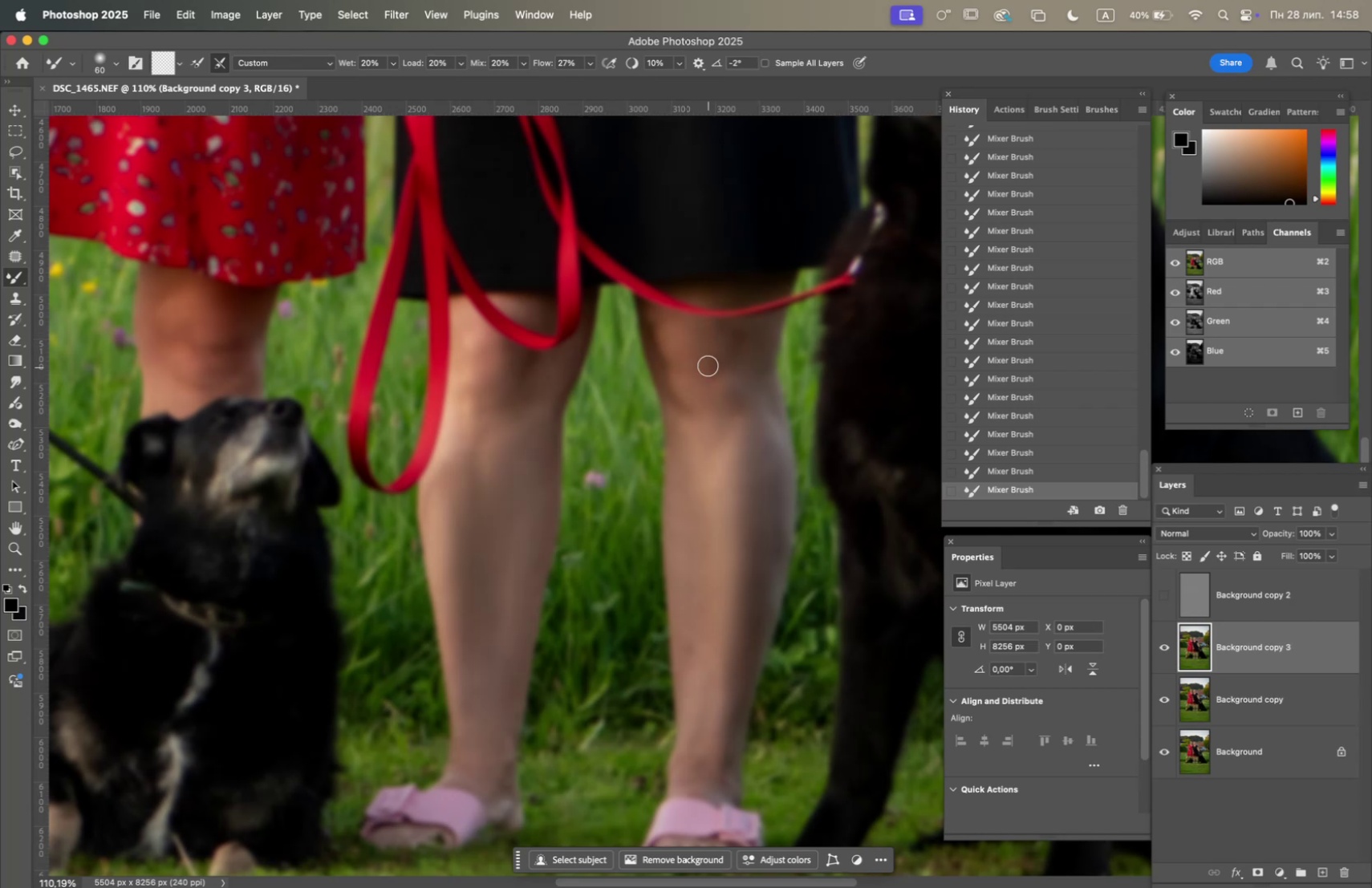 
left_click_drag(start_coordinate=[696, 350], to_coordinate=[677, 366])
 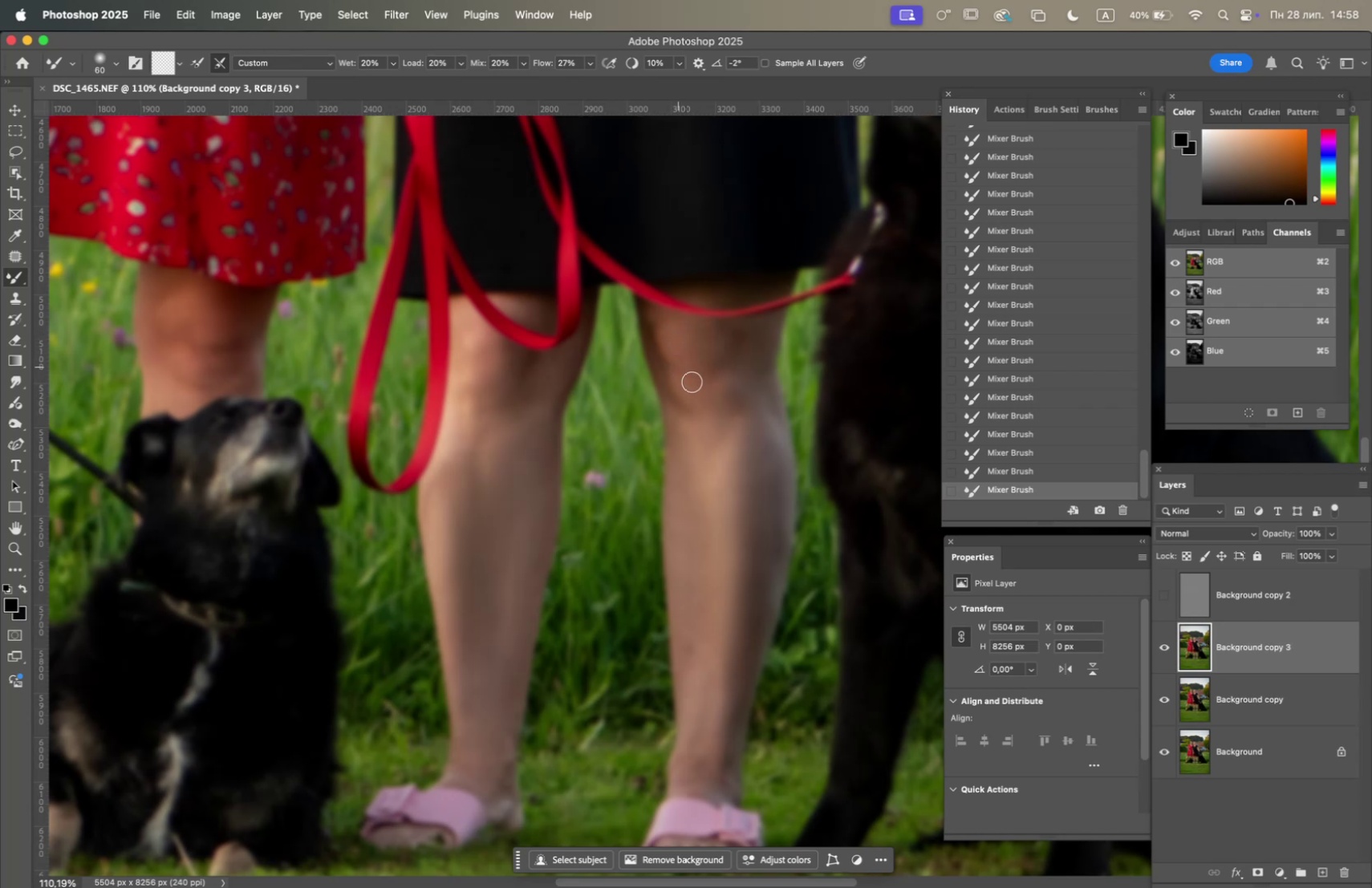 
left_click_drag(start_coordinate=[682, 368], to_coordinate=[681, 372])
 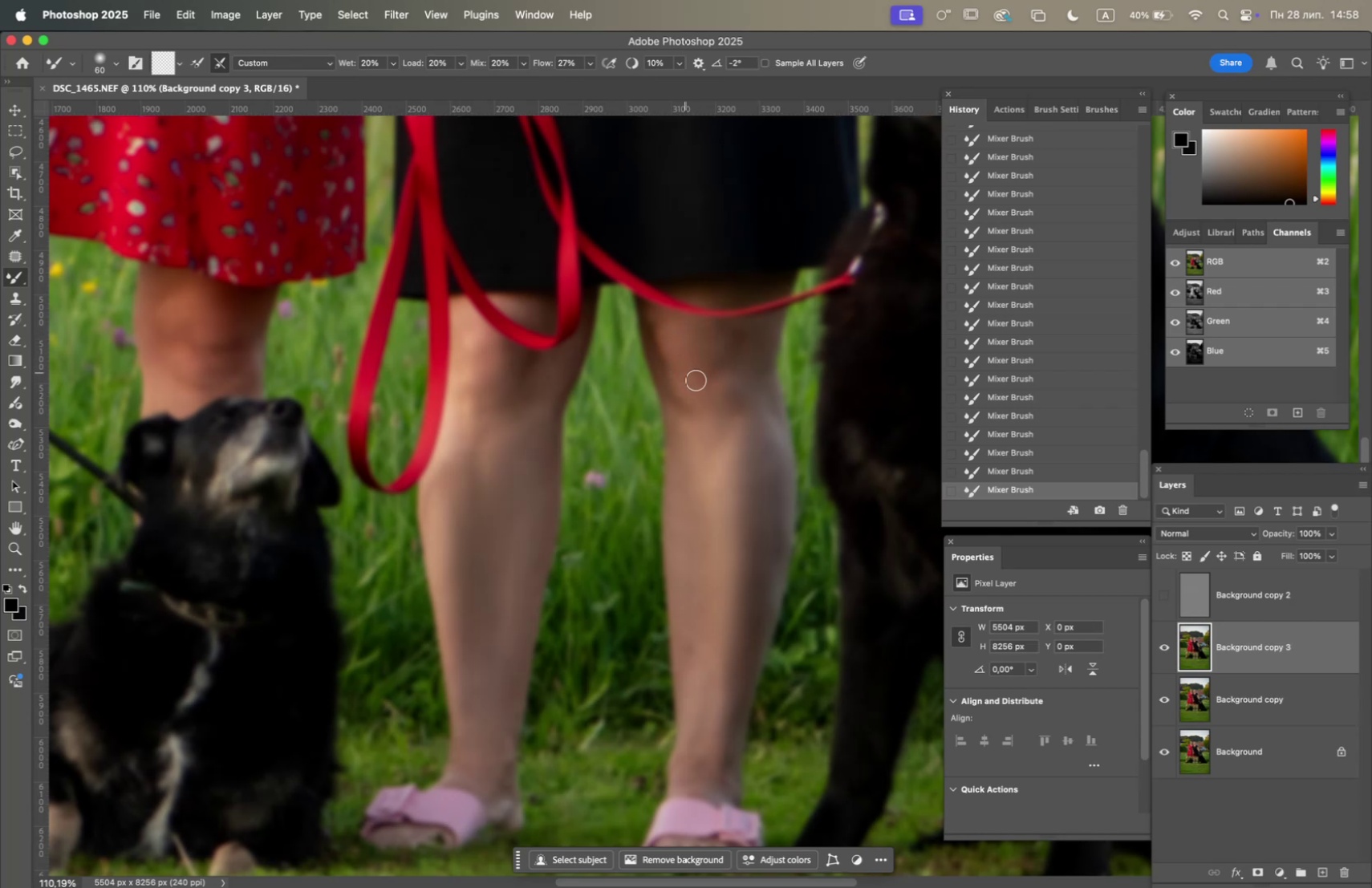 
left_click_drag(start_coordinate=[692, 402], to_coordinate=[709, 365])
 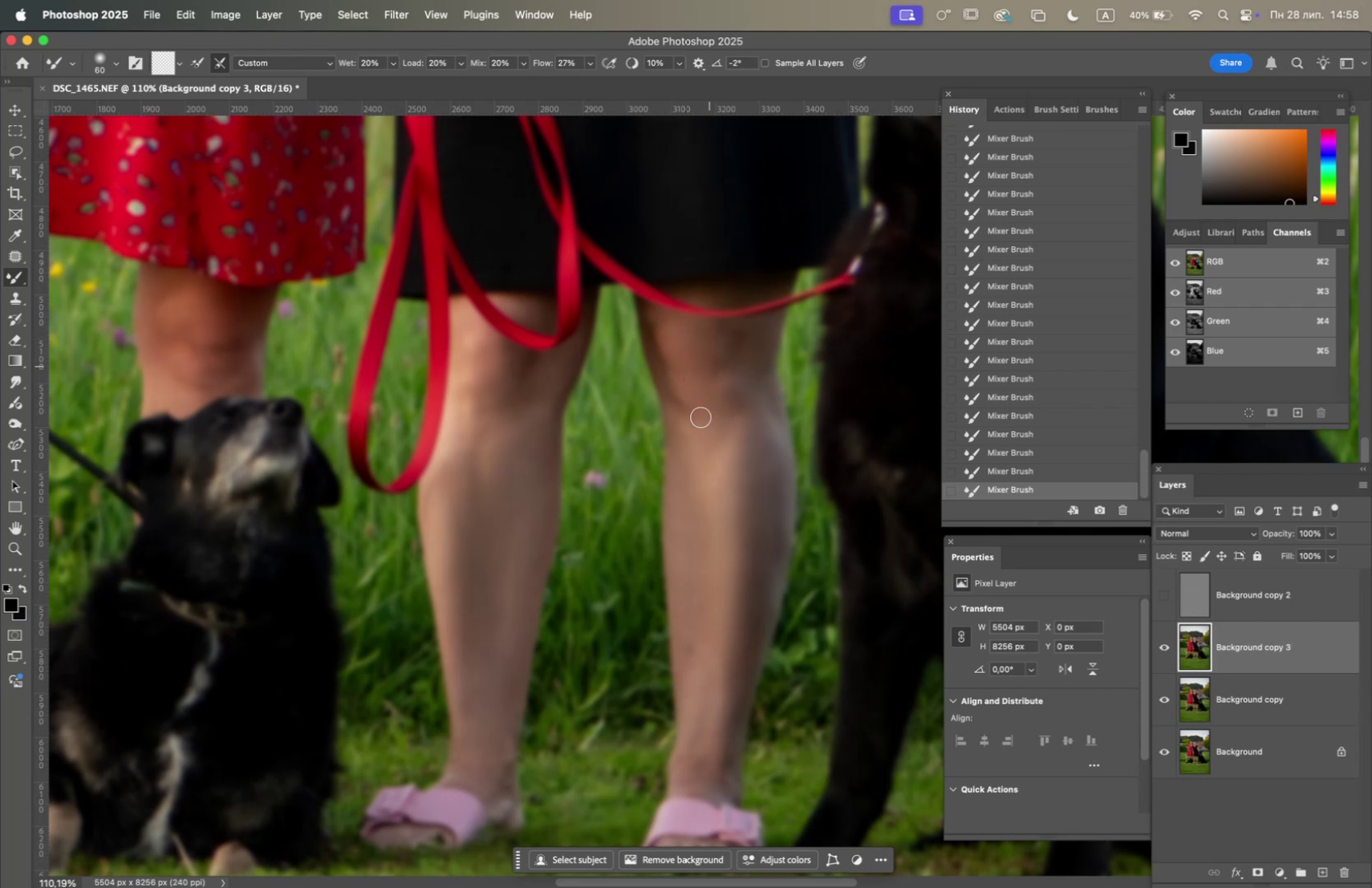 
left_click_drag(start_coordinate=[693, 420], to_coordinate=[689, 396])
 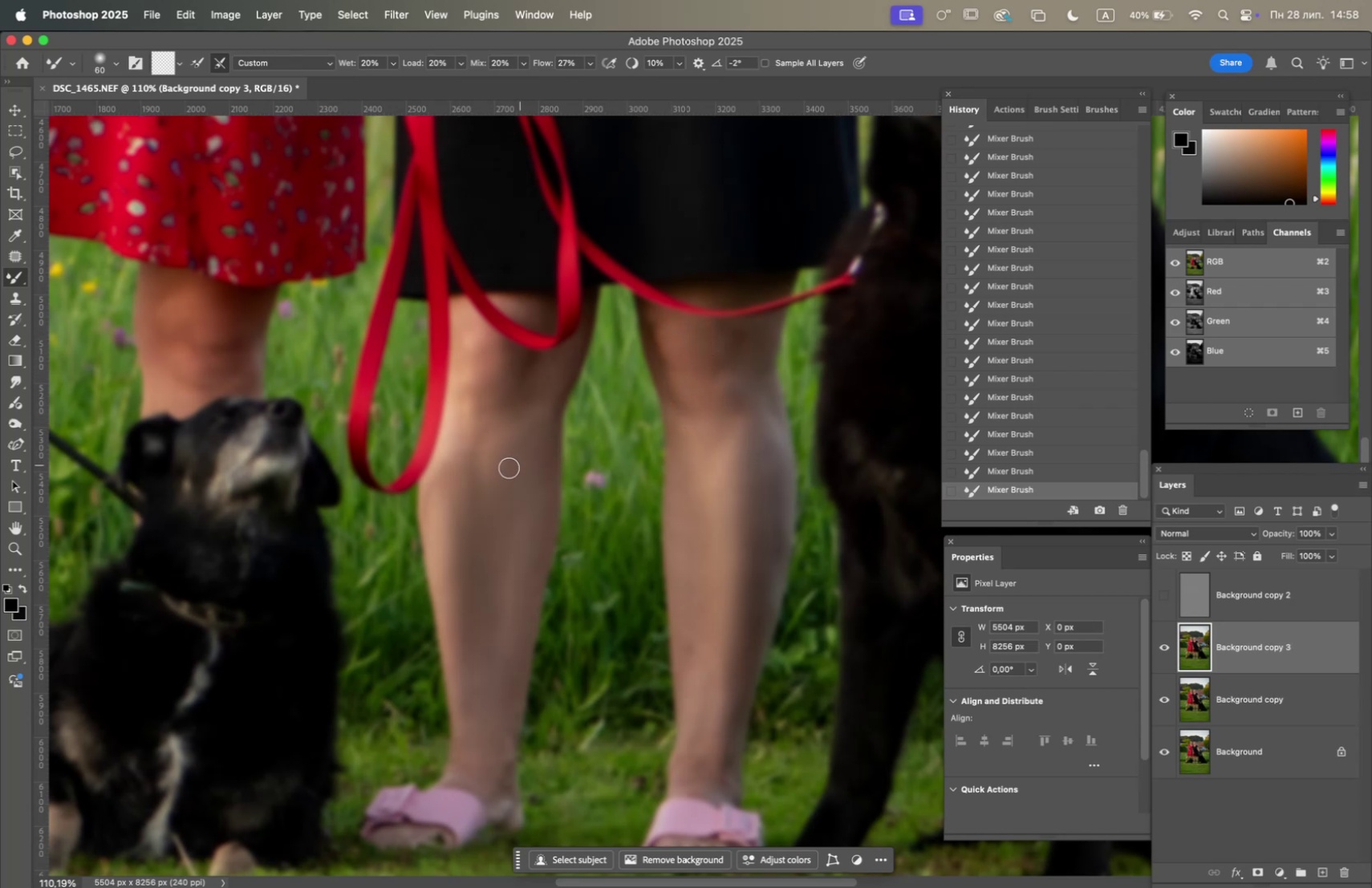 
left_click_drag(start_coordinate=[458, 466], to_coordinate=[440, 468])
 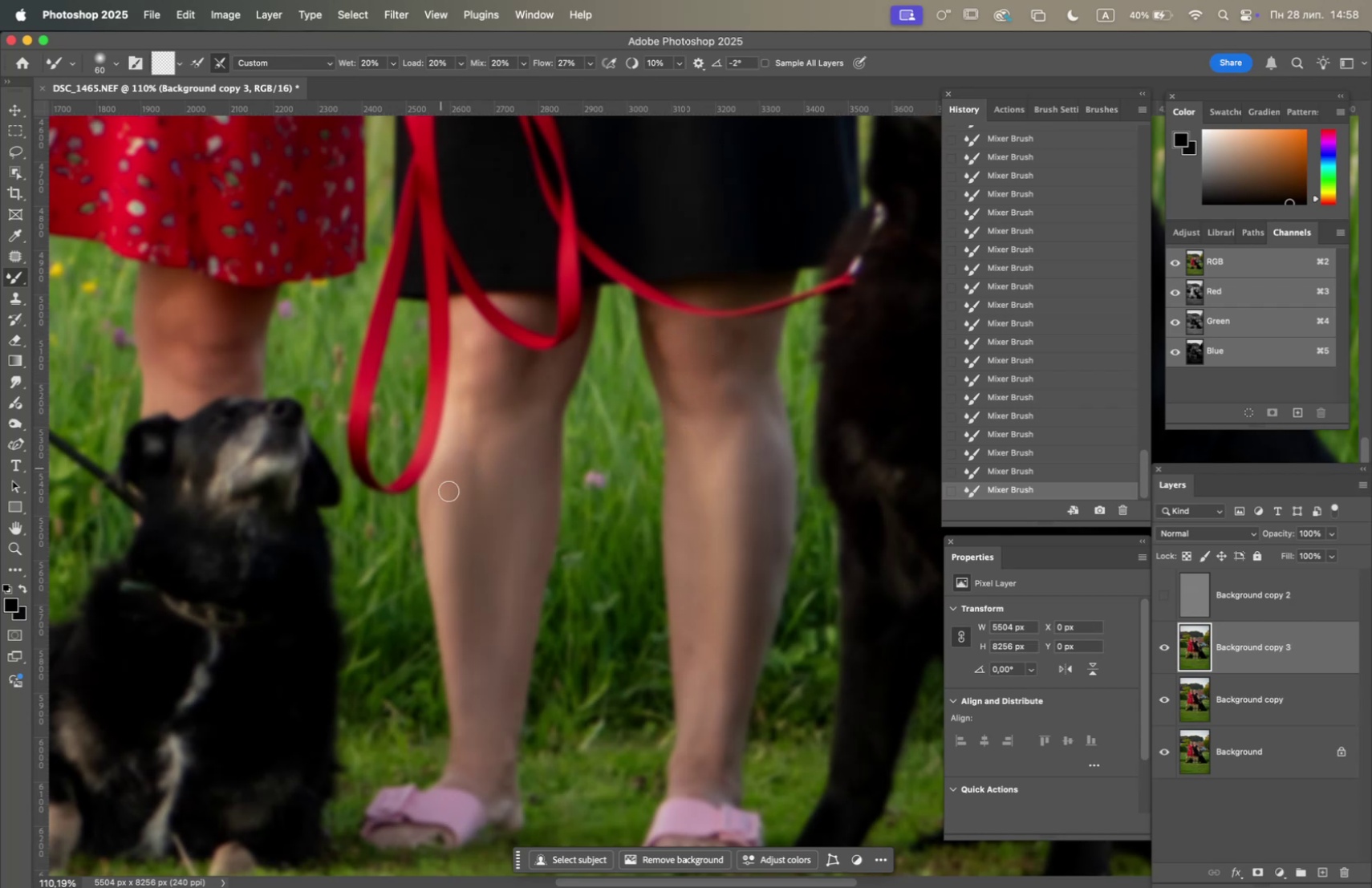 
left_click_drag(start_coordinate=[455, 450], to_coordinate=[462, 444])
 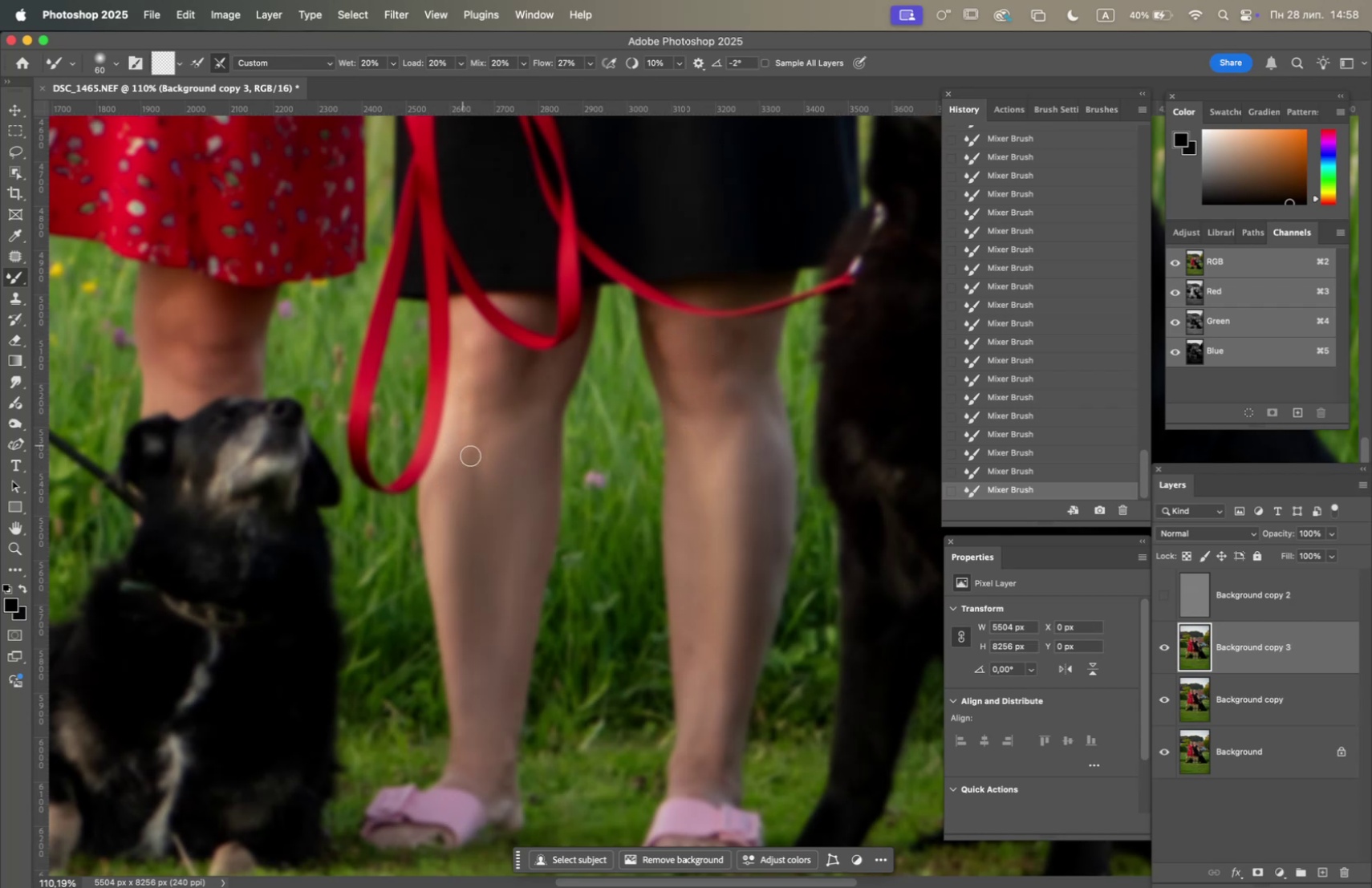 
left_click_drag(start_coordinate=[469, 398], to_coordinate=[501, 395])
 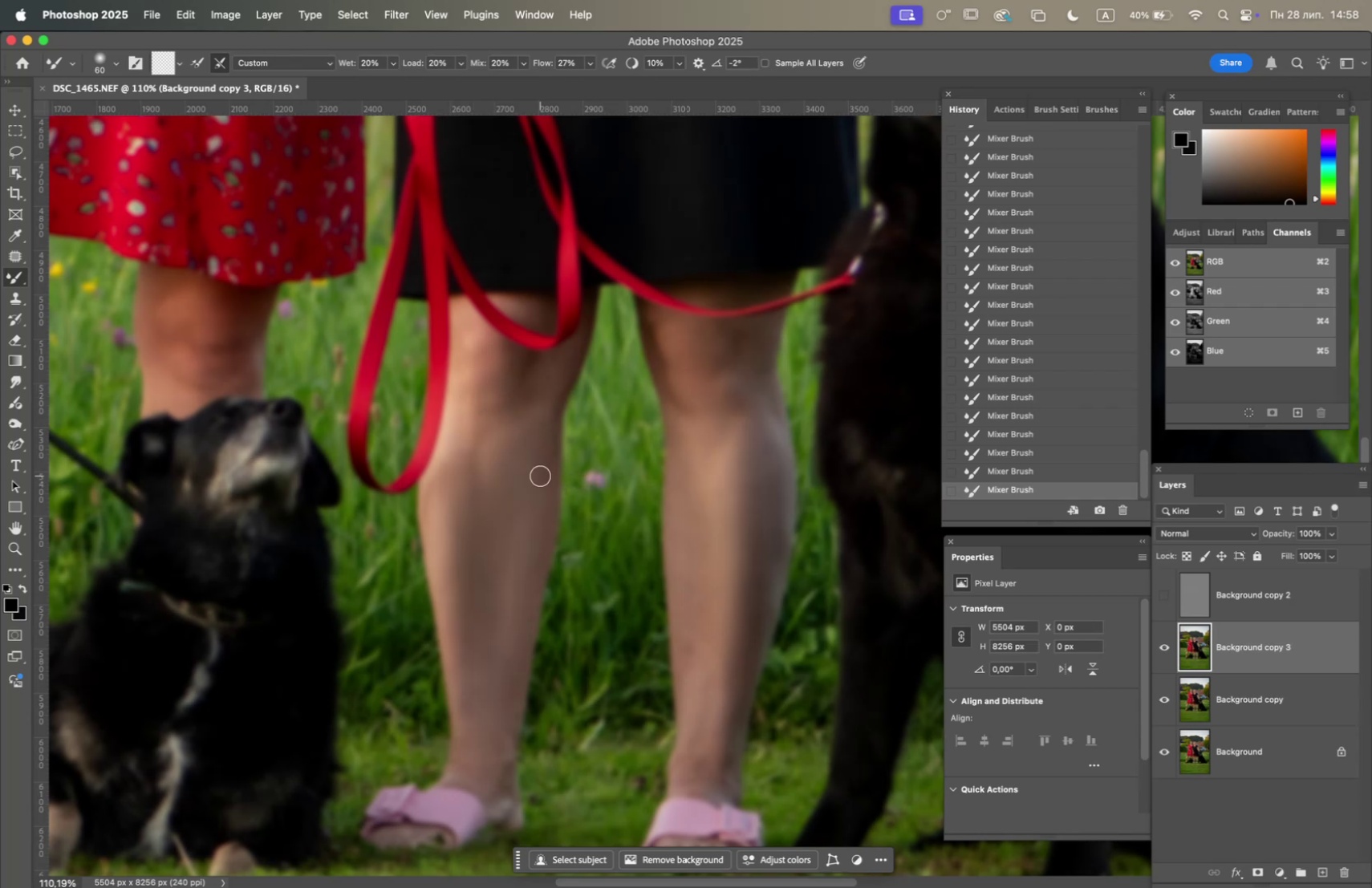 
left_click_drag(start_coordinate=[470, 477], to_coordinate=[470, 468])
 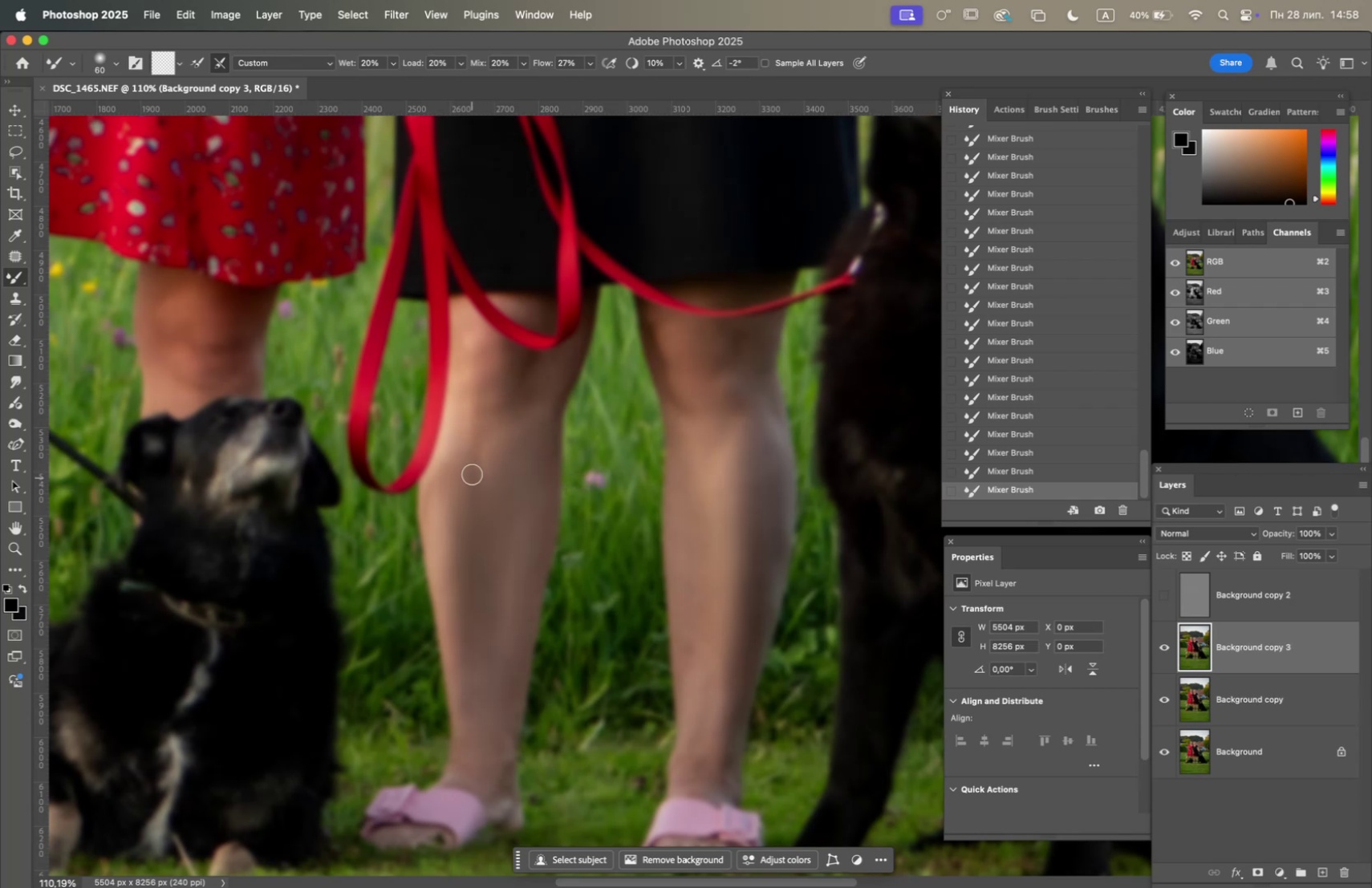 
left_click_drag(start_coordinate=[462, 430], to_coordinate=[443, 461])
 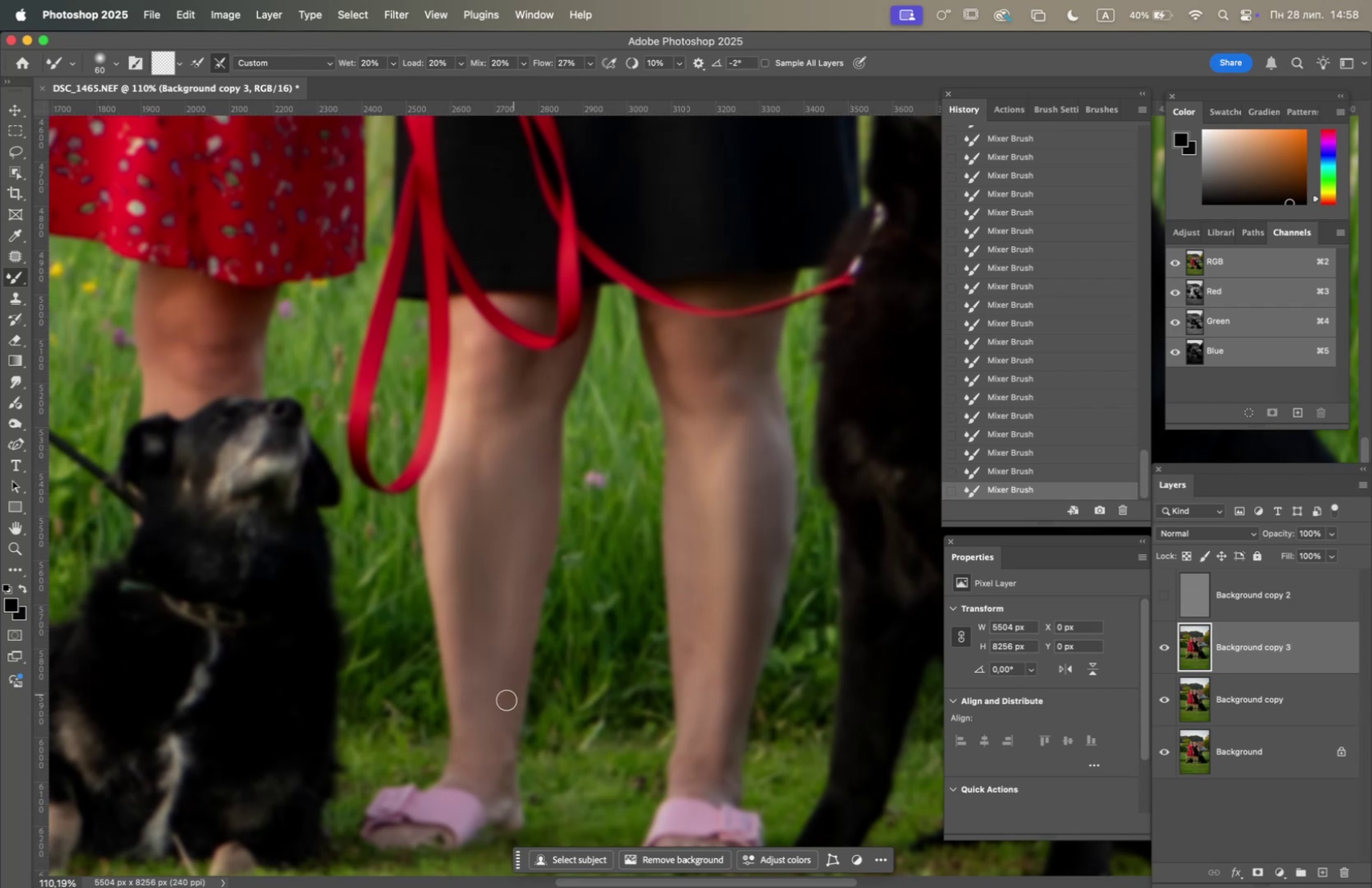 
left_click_drag(start_coordinate=[475, 738], to_coordinate=[469, 711])
 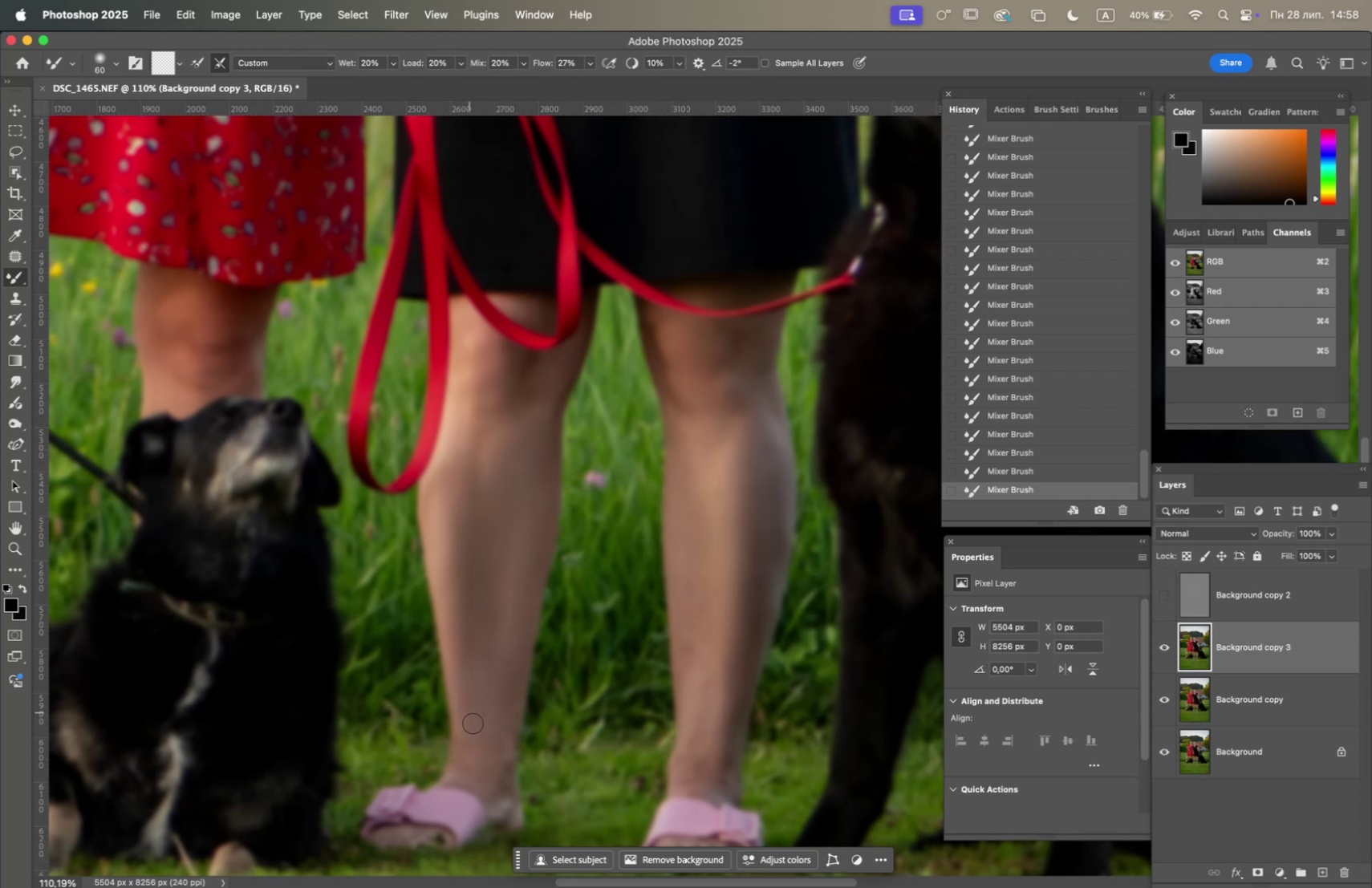 
left_click_drag(start_coordinate=[476, 724], to_coordinate=[482, 704])
 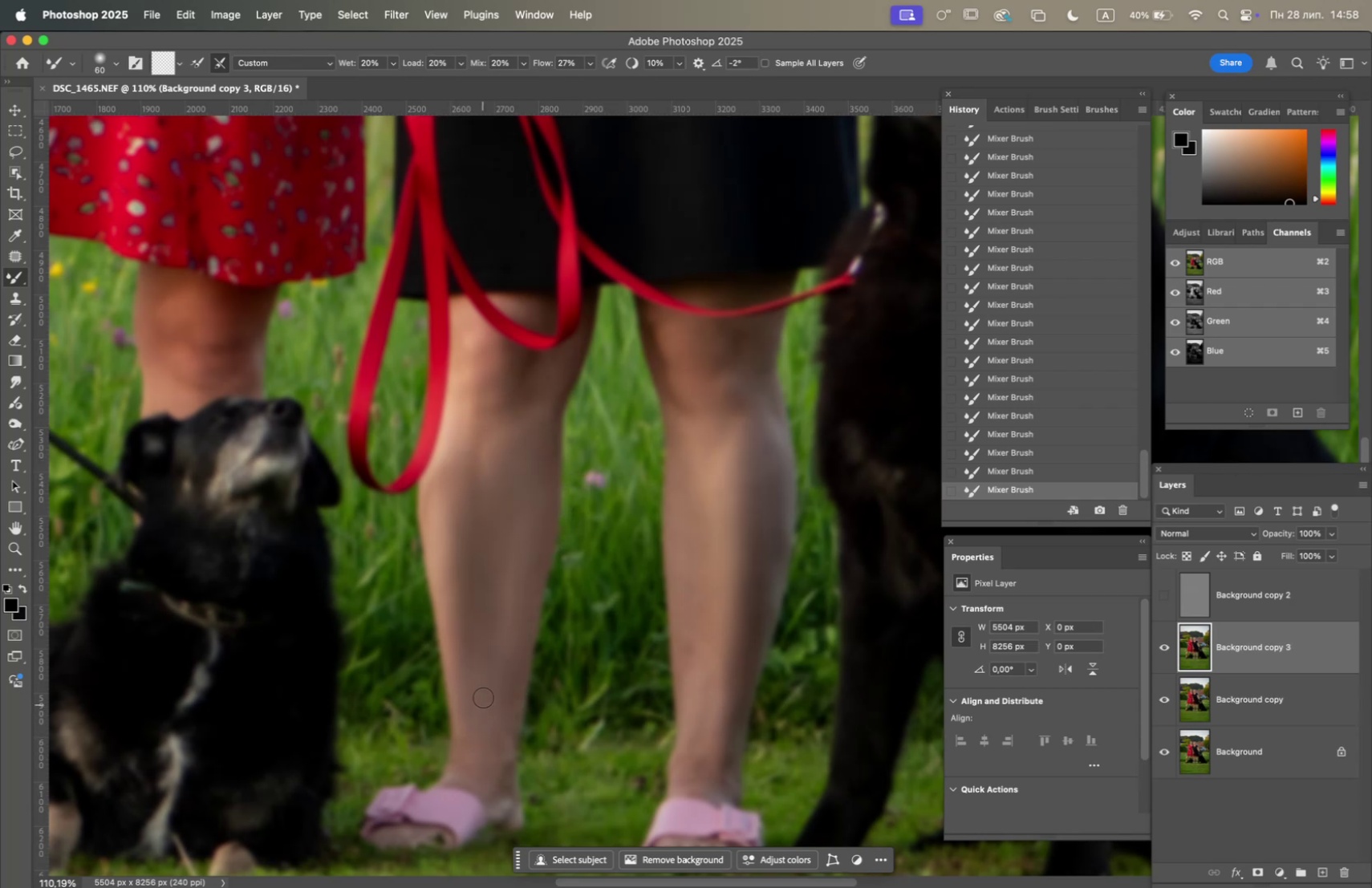 
left_click_drag(start_coordinate=[477, 634], to_coordinate=[478, 651])
 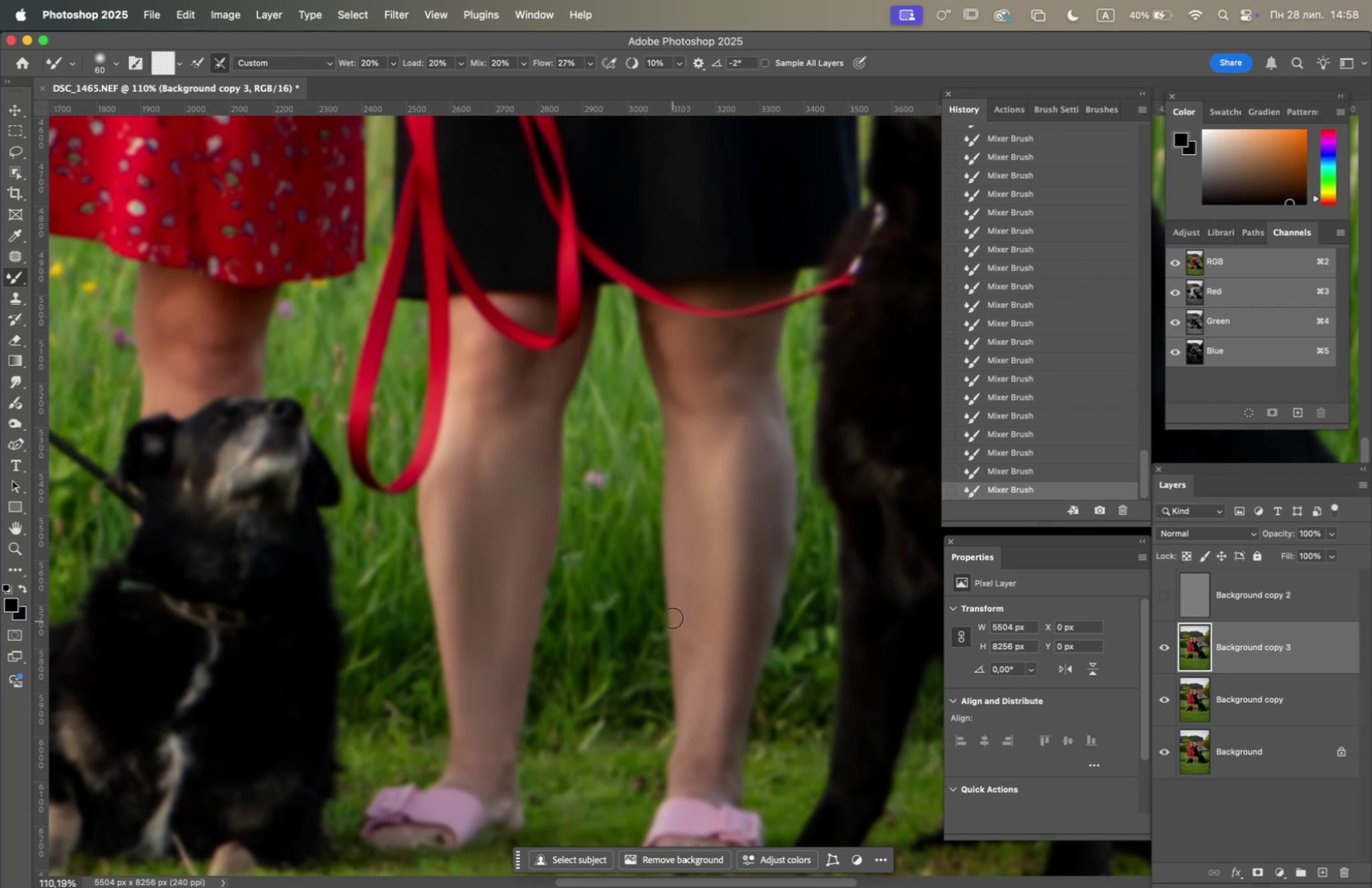 
left_click_drag(start_coordinate=[704, 614], to_coordinate=[691, 651])
 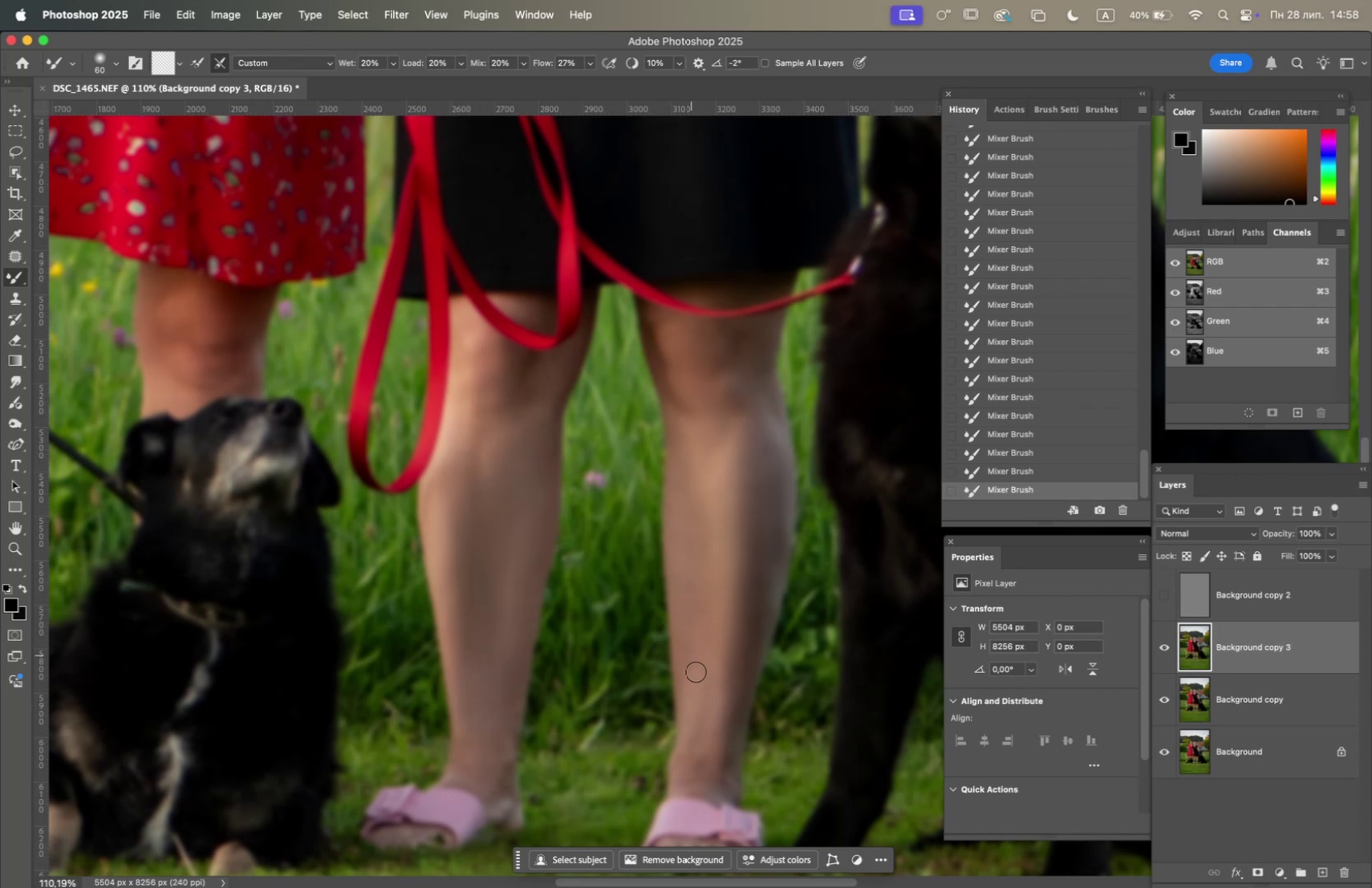 
left_click_drag(start_coordinate=[696, 672], to_coordinate=[709, 726])
 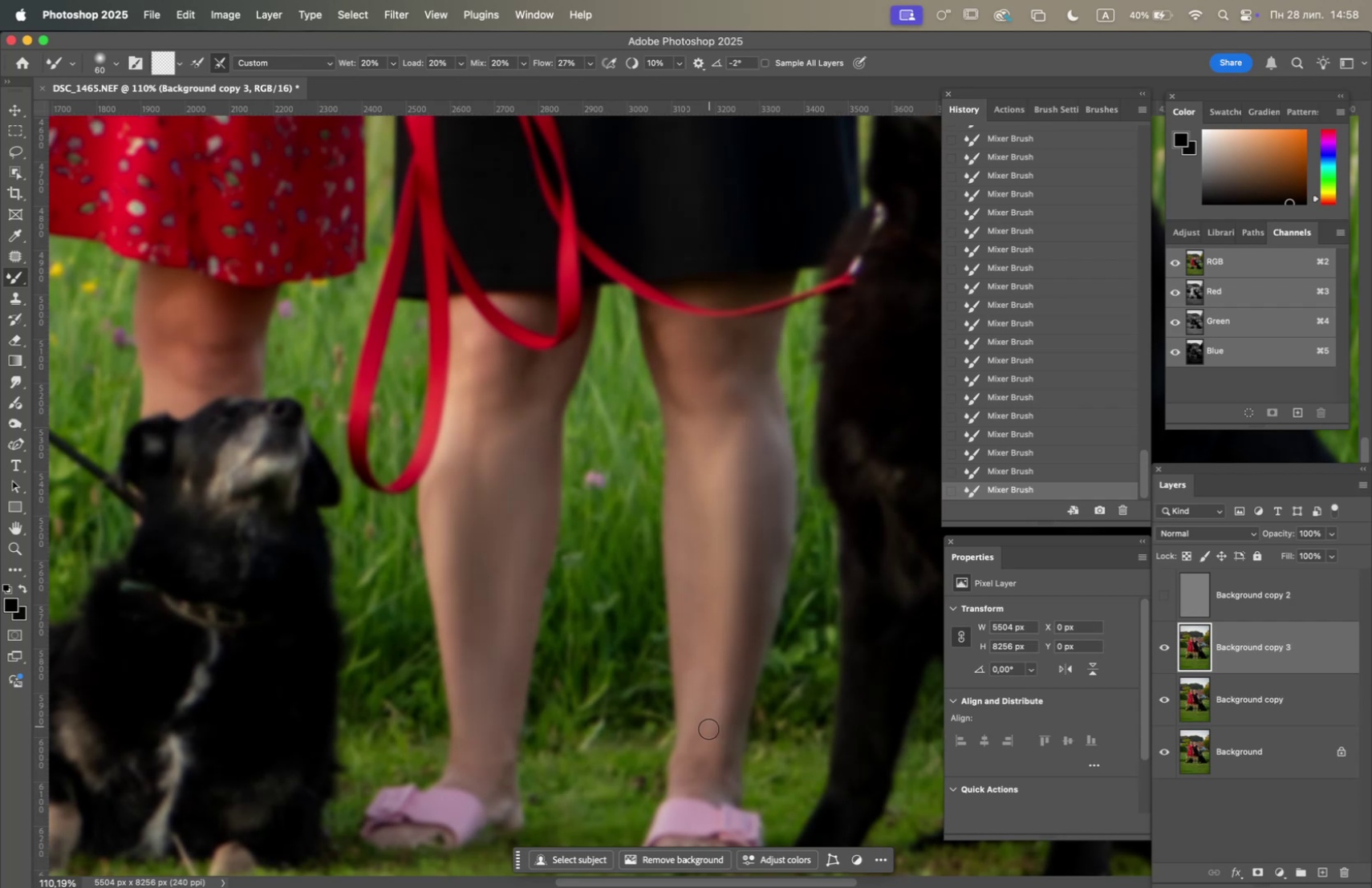 
left_click_drag(start_coordinate=[701, 738], to_coordinate=[706, 687])
 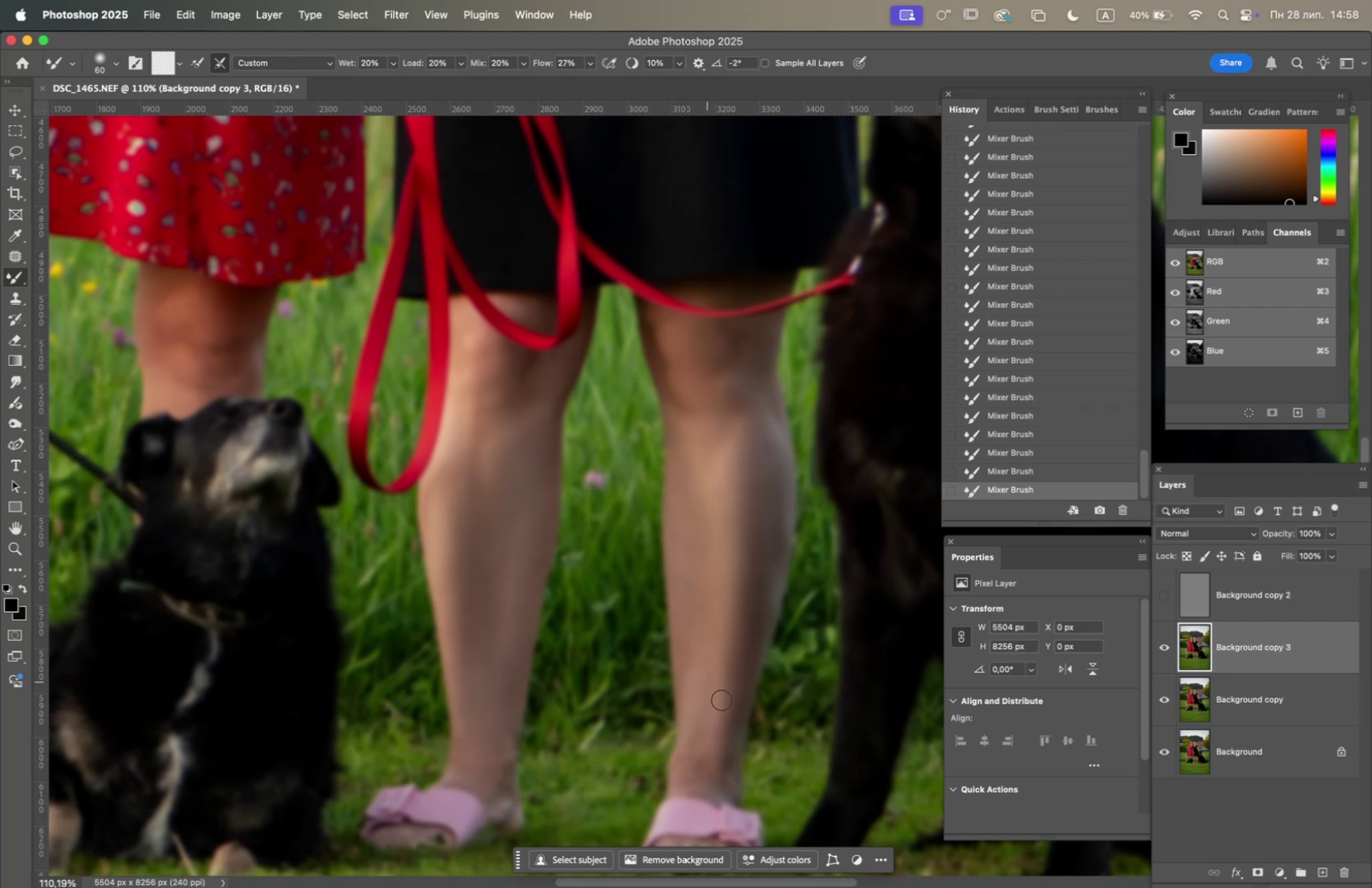 
left_click_drag(start_coordinate=[718, 726], to_coordinate=[720, 648])
 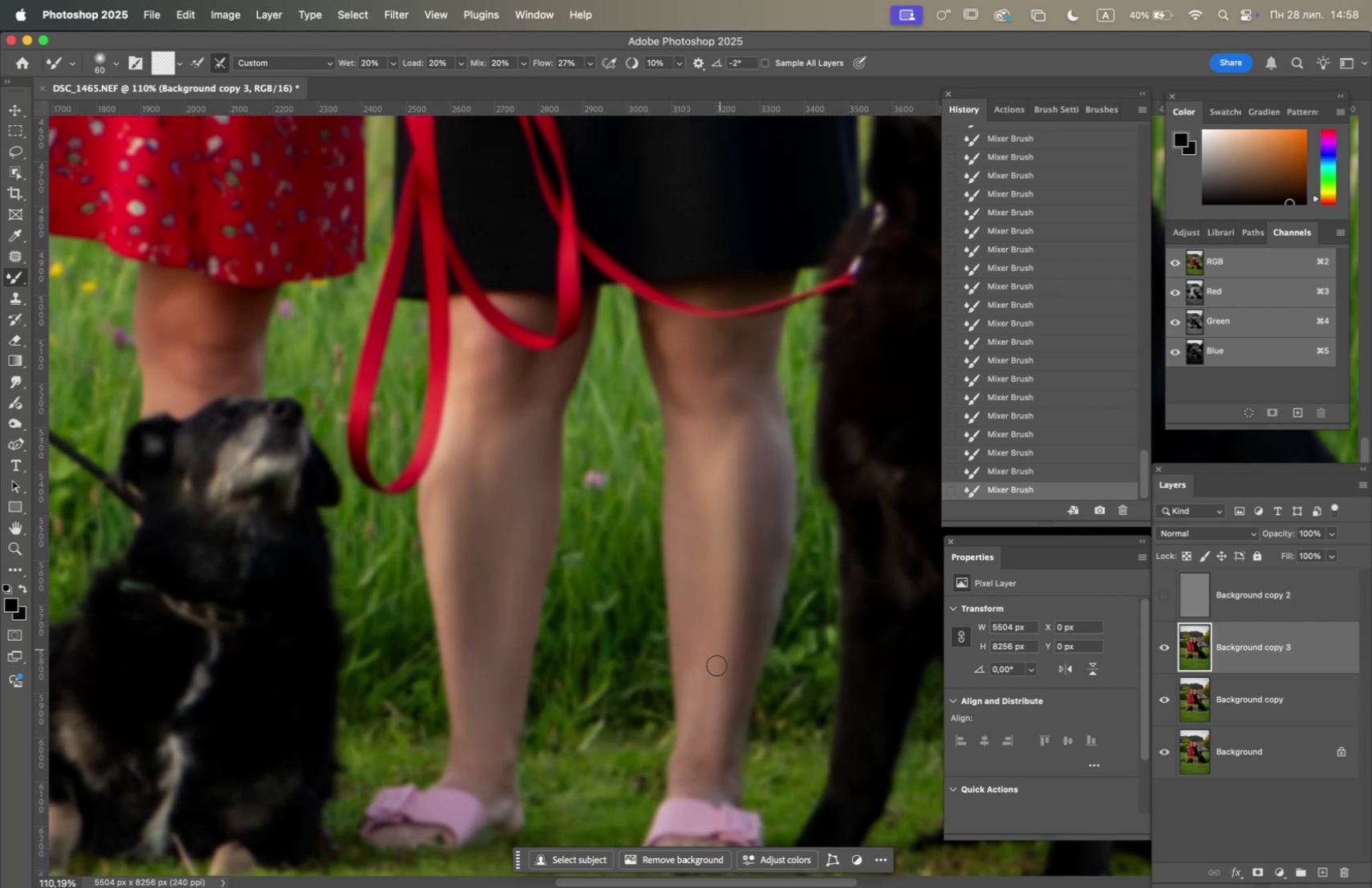 
left_click_drag(start_coordinate=[706, 699], to_coordinate=[692, 678])
 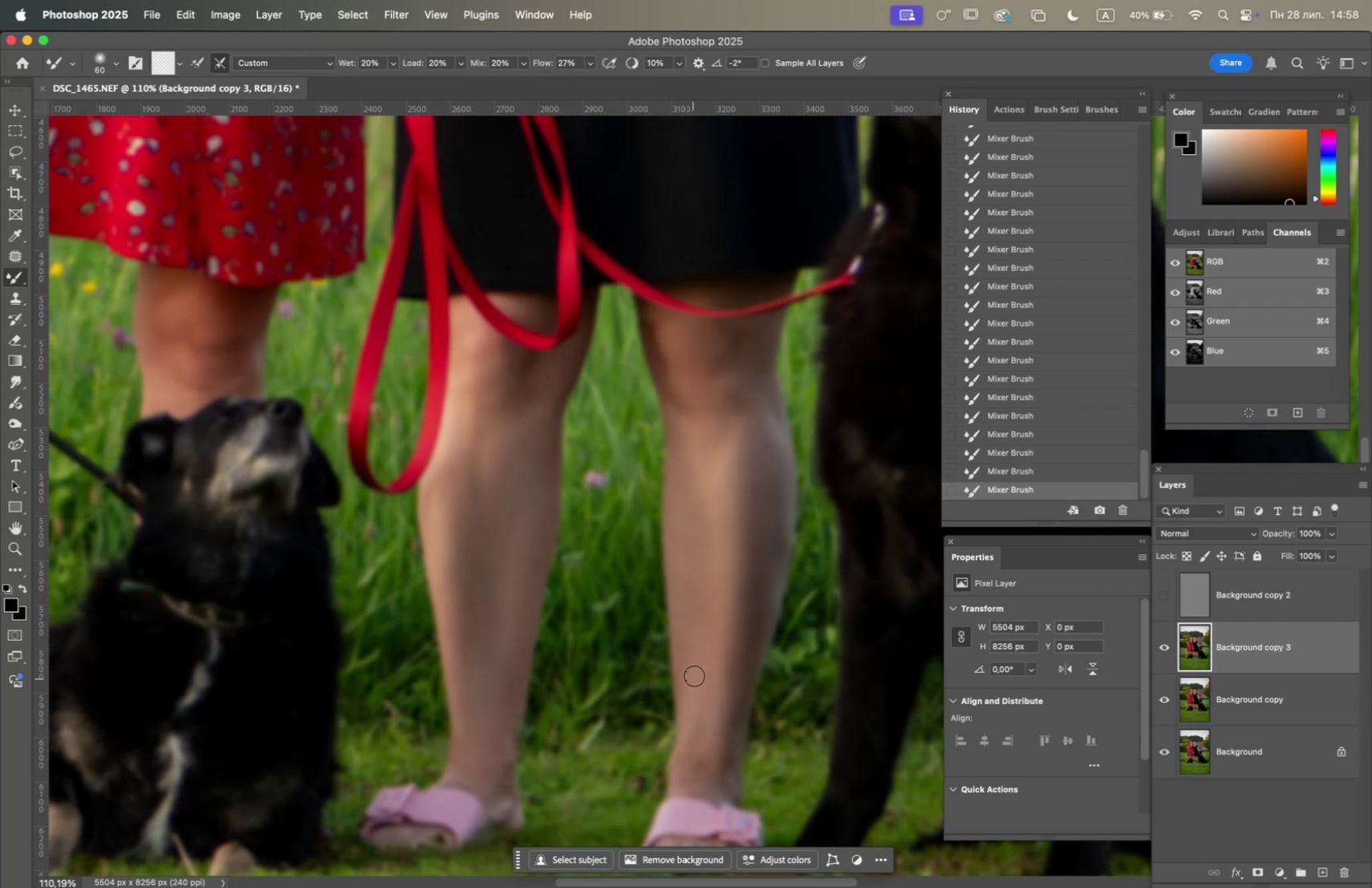 
left_click_drag(start_coordinate=[696, 689], to_coordinate=[704, 640])
 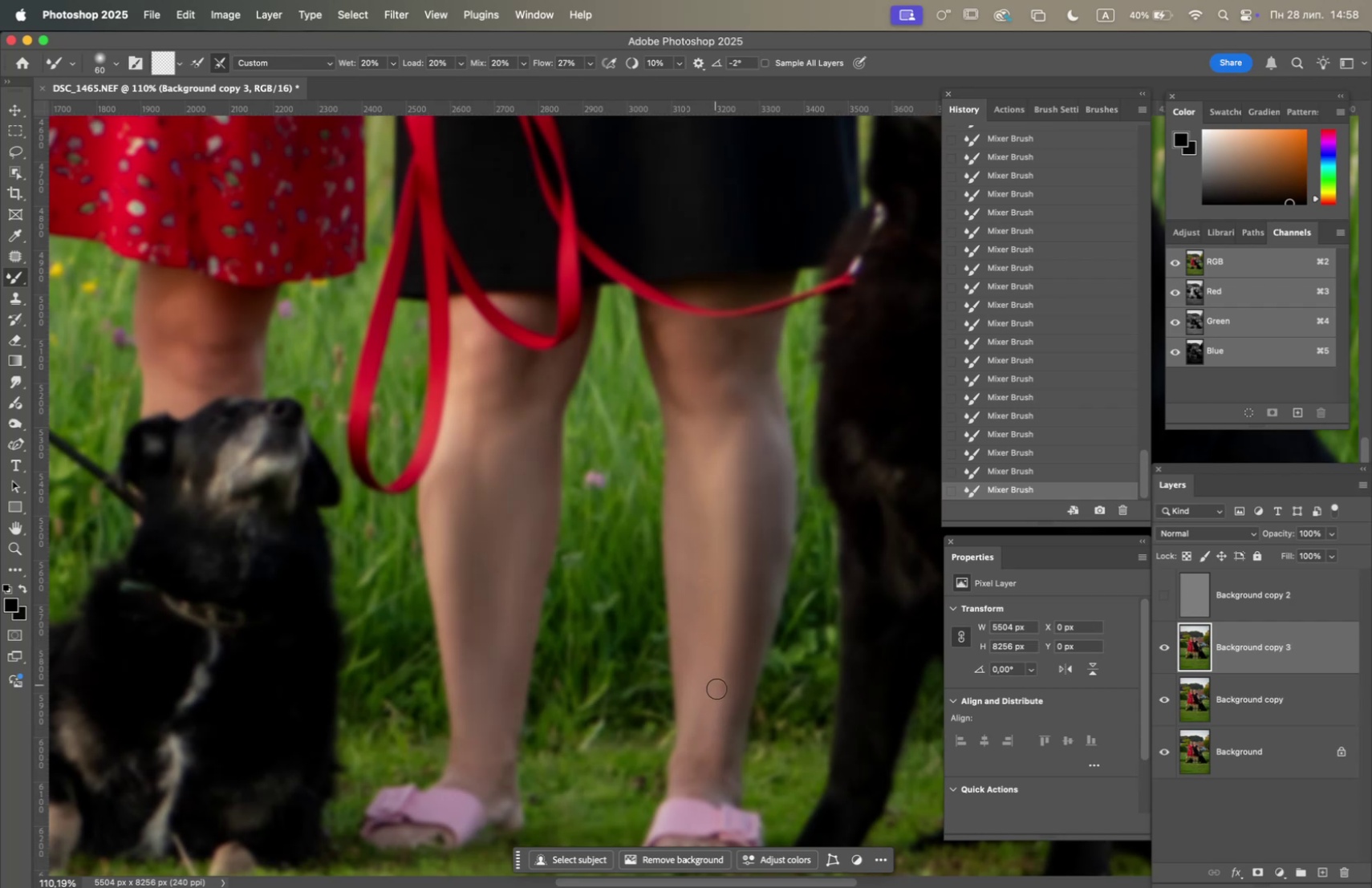 
left_click_drag(start_coordinate=[718, 681], to_coordinate=[723, 596])
 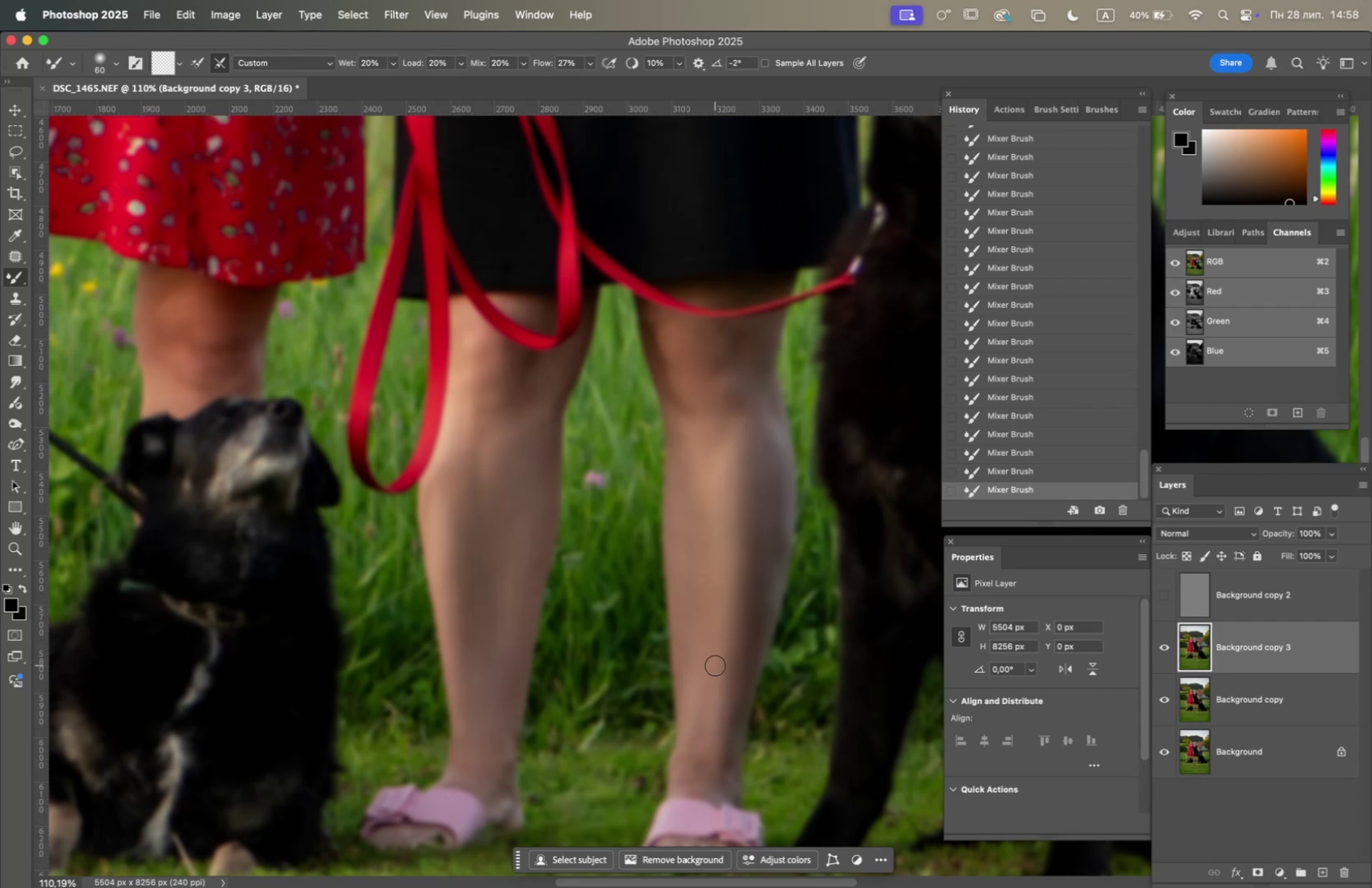 
left_click_drag(start_coordinate=[692, 627], to_coordinate=[697, 619])
 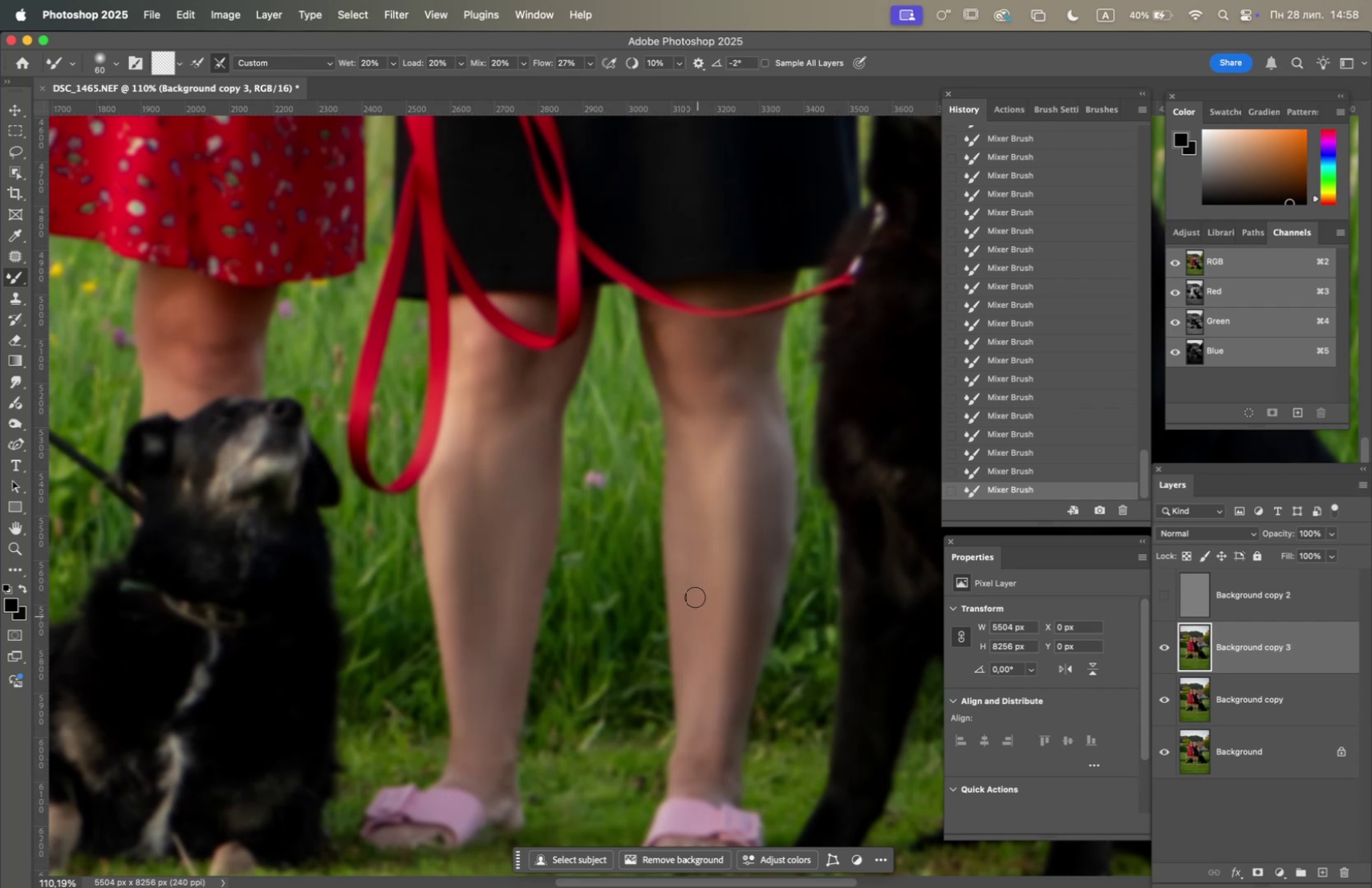 
left_click_drag(start_coordinate=[688, 624], to_coordinate=[689, 541])
 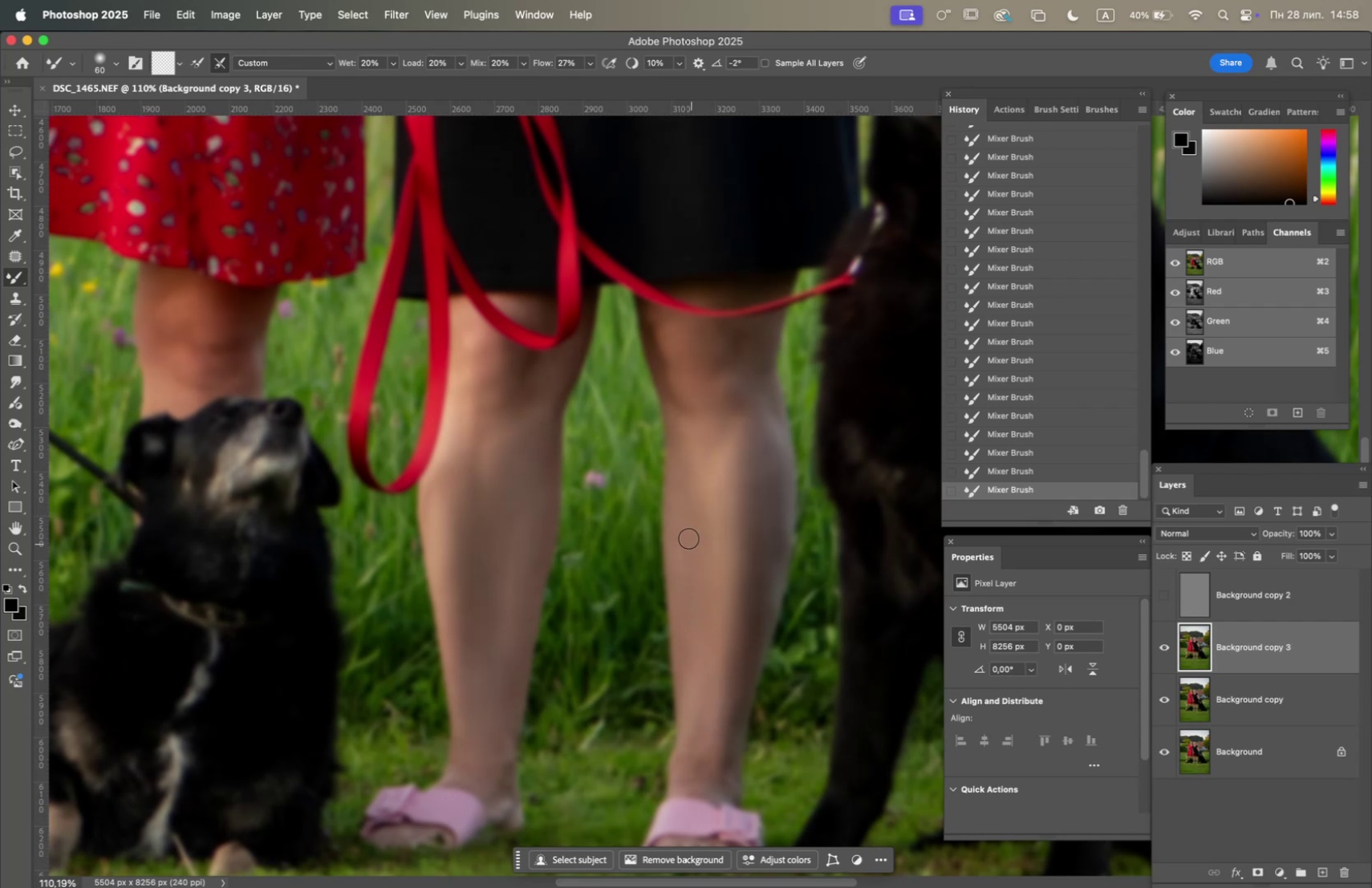 
left_click_drag(start_coordinate=[688, 470], to_coordinate=[675, 506])
 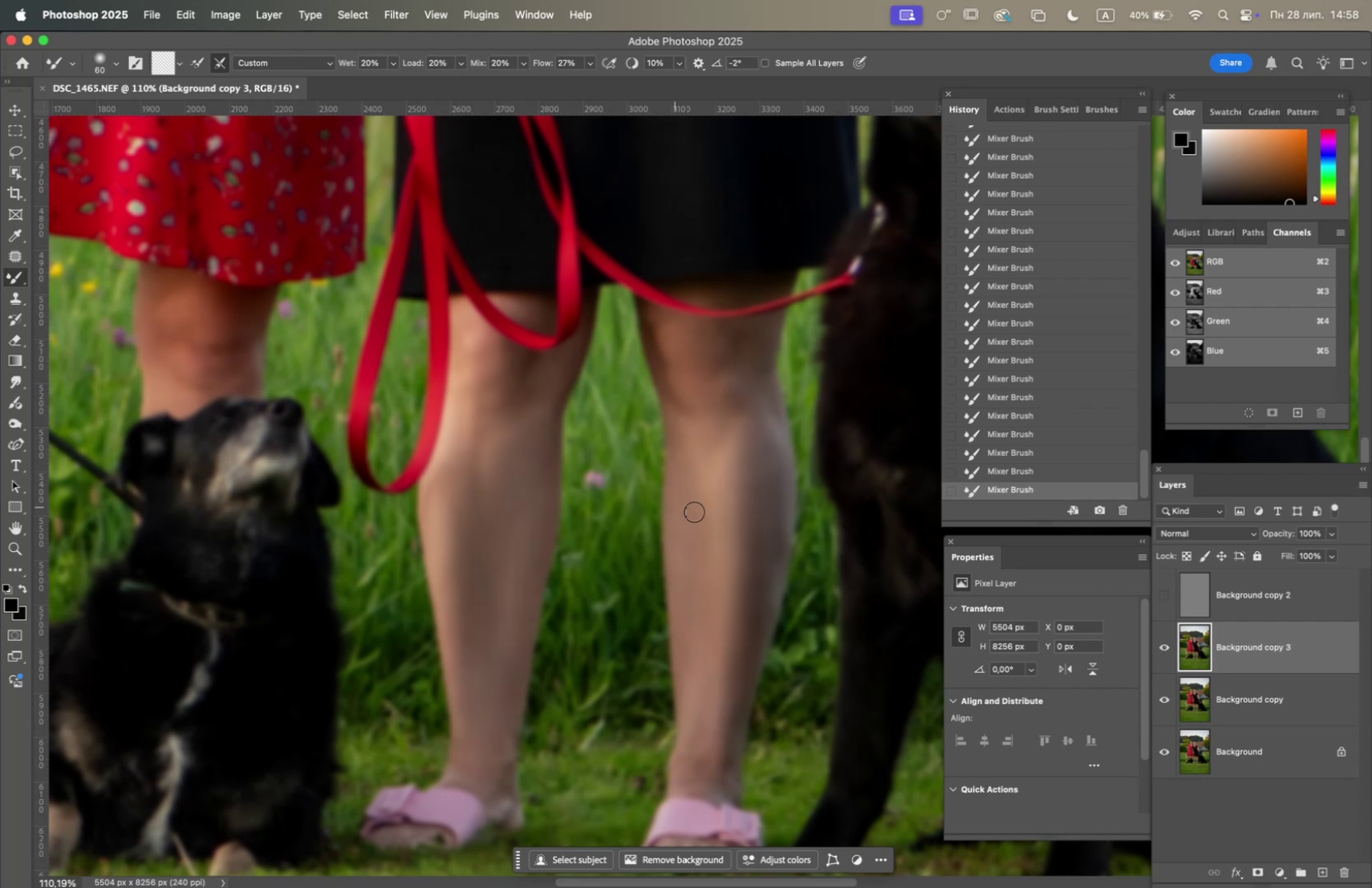 
left_click_drag(start_coordinate=[706, 507], to_coordinate=[704, 553])
 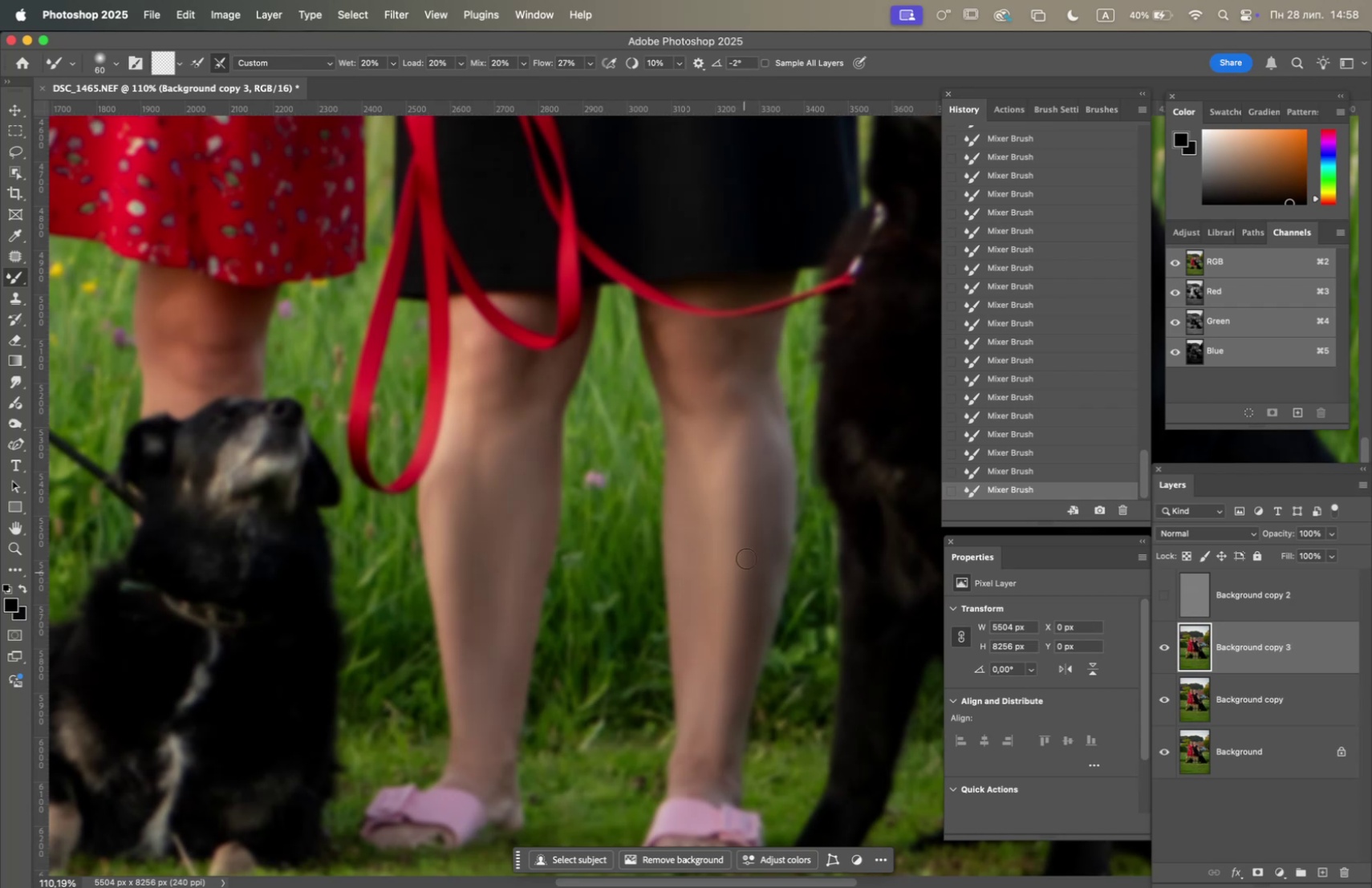 
left_click_drag(start_coordinate=[775, 506], to_coordinate=[772, 550])
 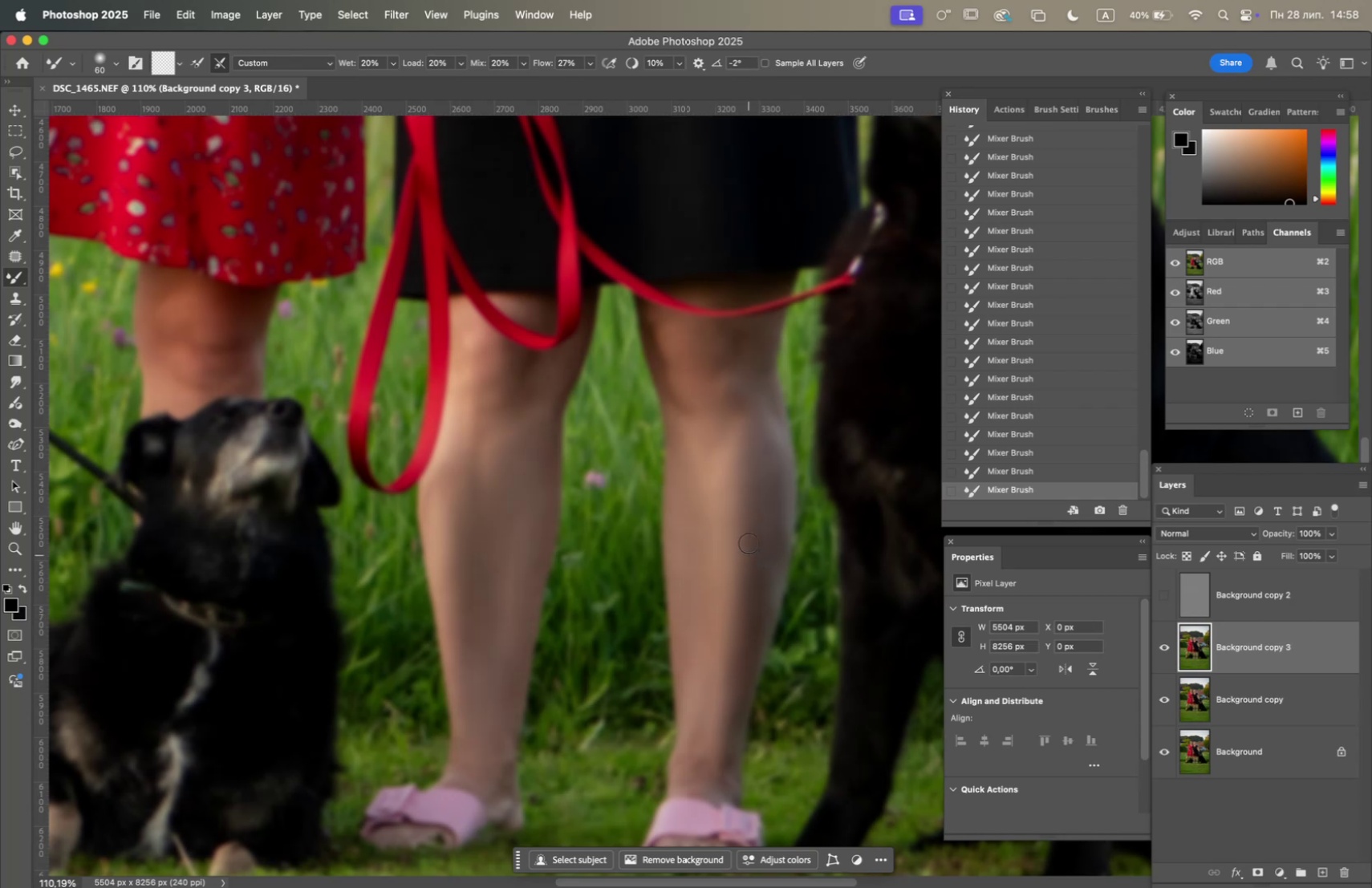 
left_click_drag(start_coordinate=[757, 425], to_coordinate=[716, 380])
 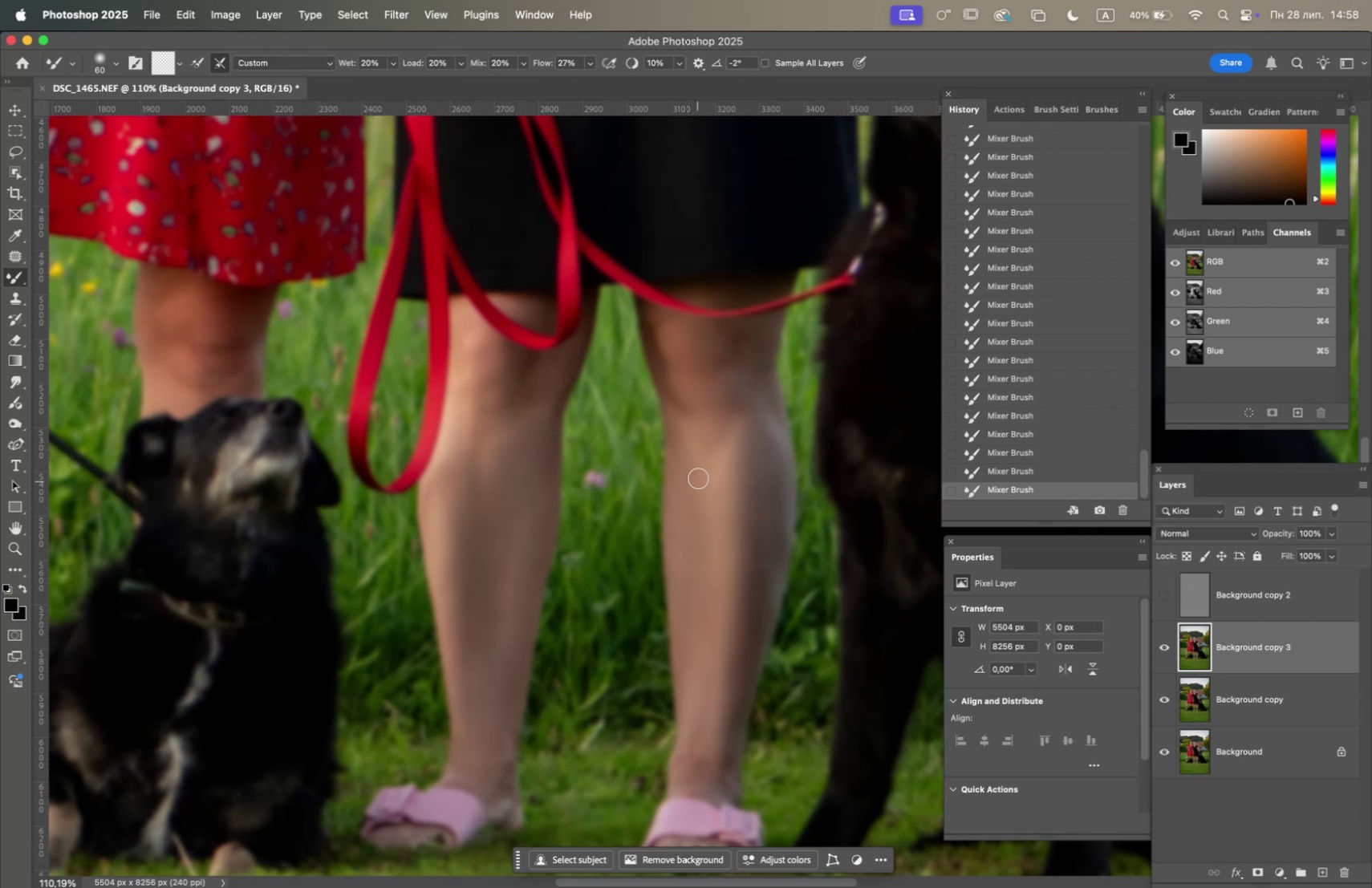 
left_click_drag(start_coordinate=[725, 447], to_coordinate=[732, 416])
 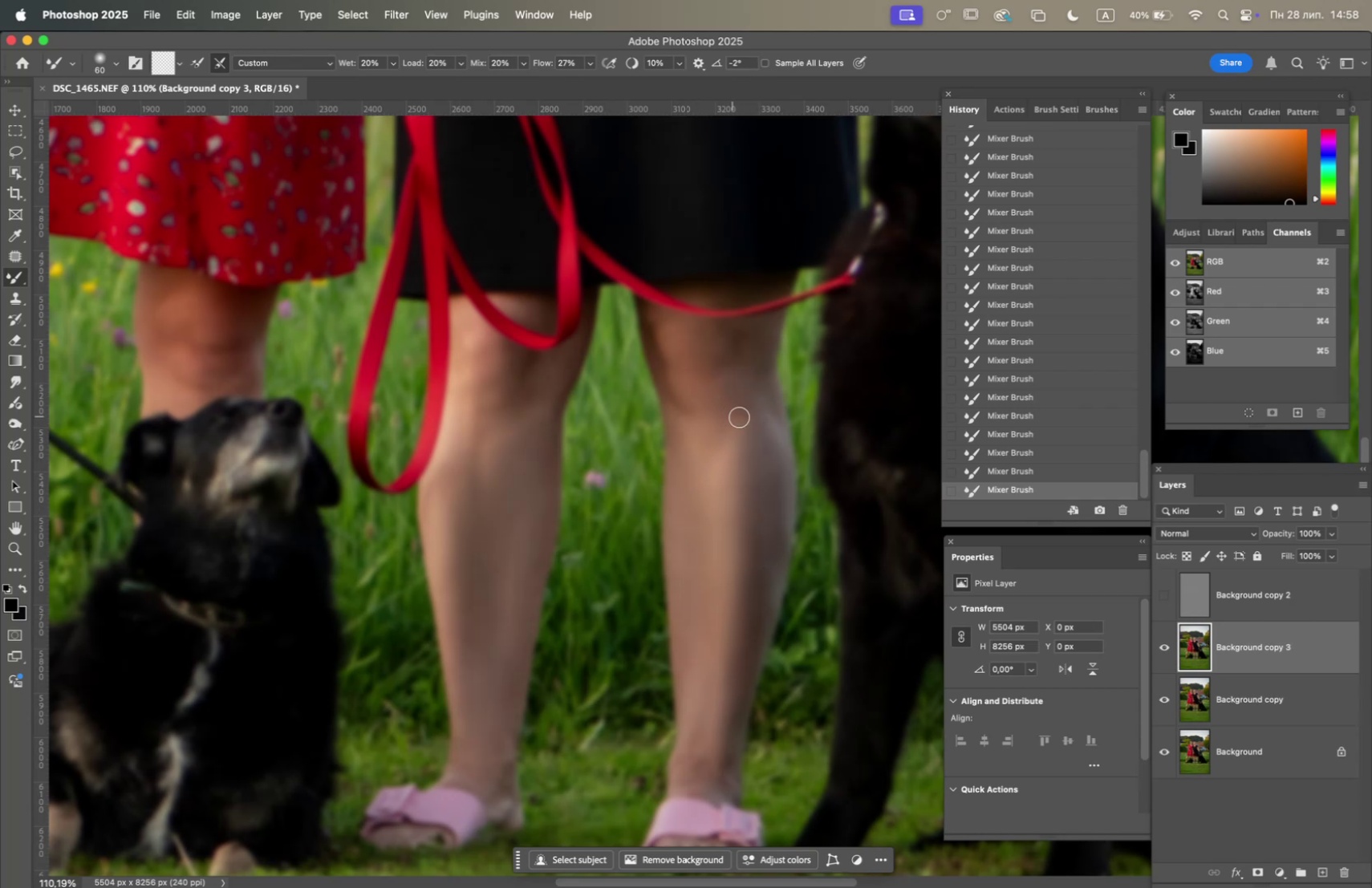 
left_click_drag(start_coordinate=[741, 451], to_coordinate=[741, 393])
 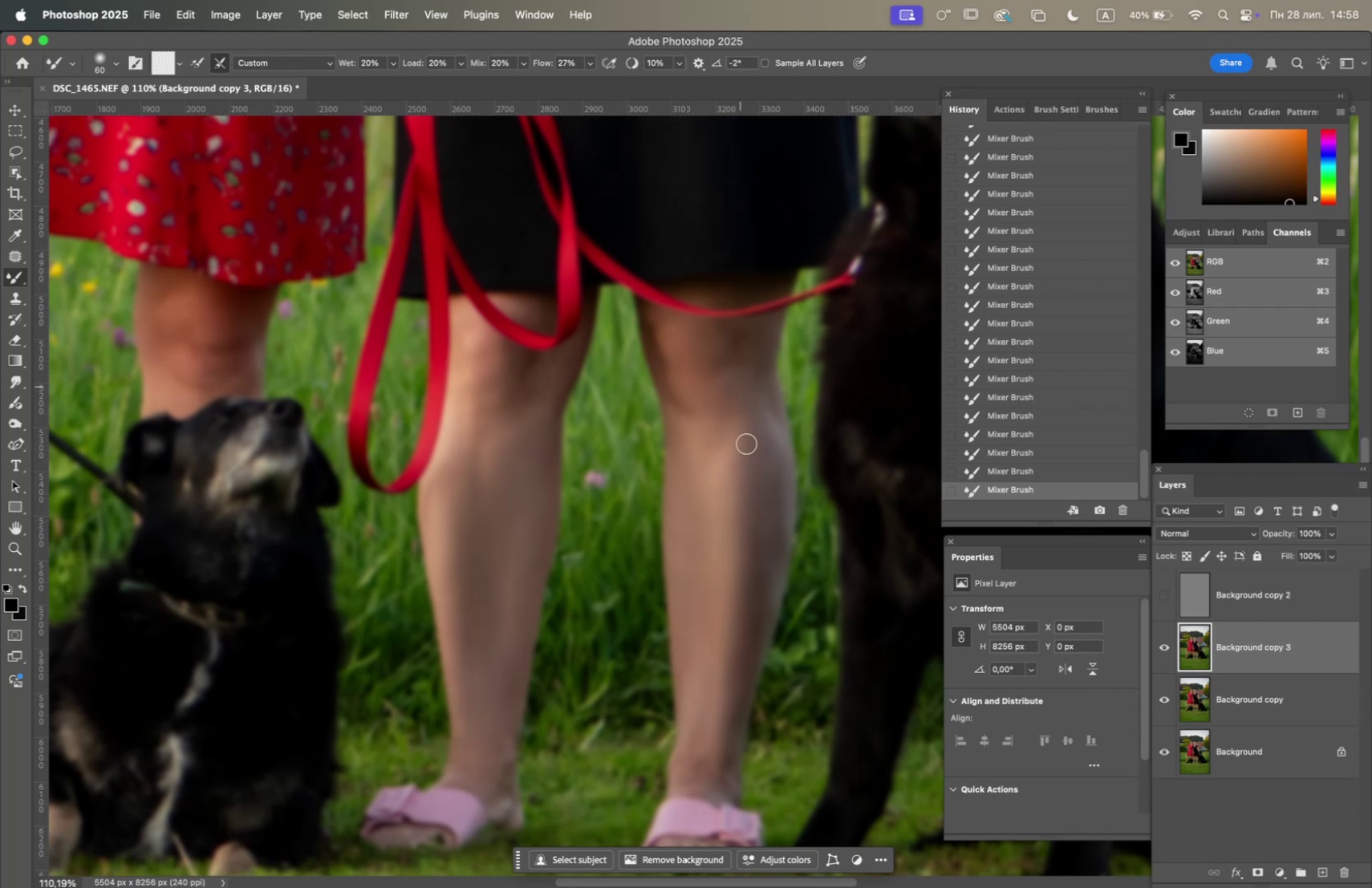 
left_click_drag(start_coordinate=[724, 415], to_coordinate=[721, 381])
 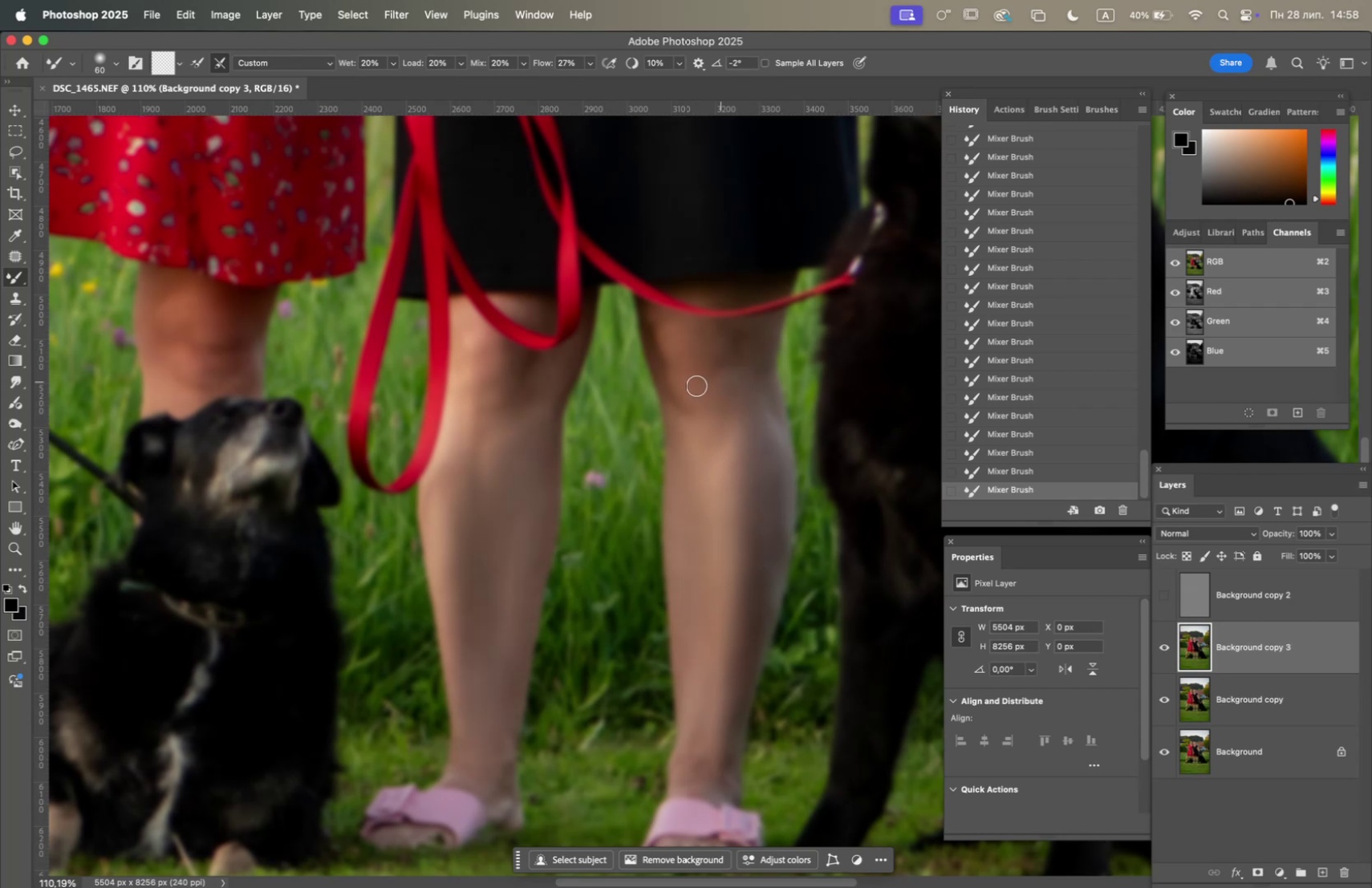 
left_click_drag(start_coordinate=[710, 371], to_coordinate=[721, 371])
 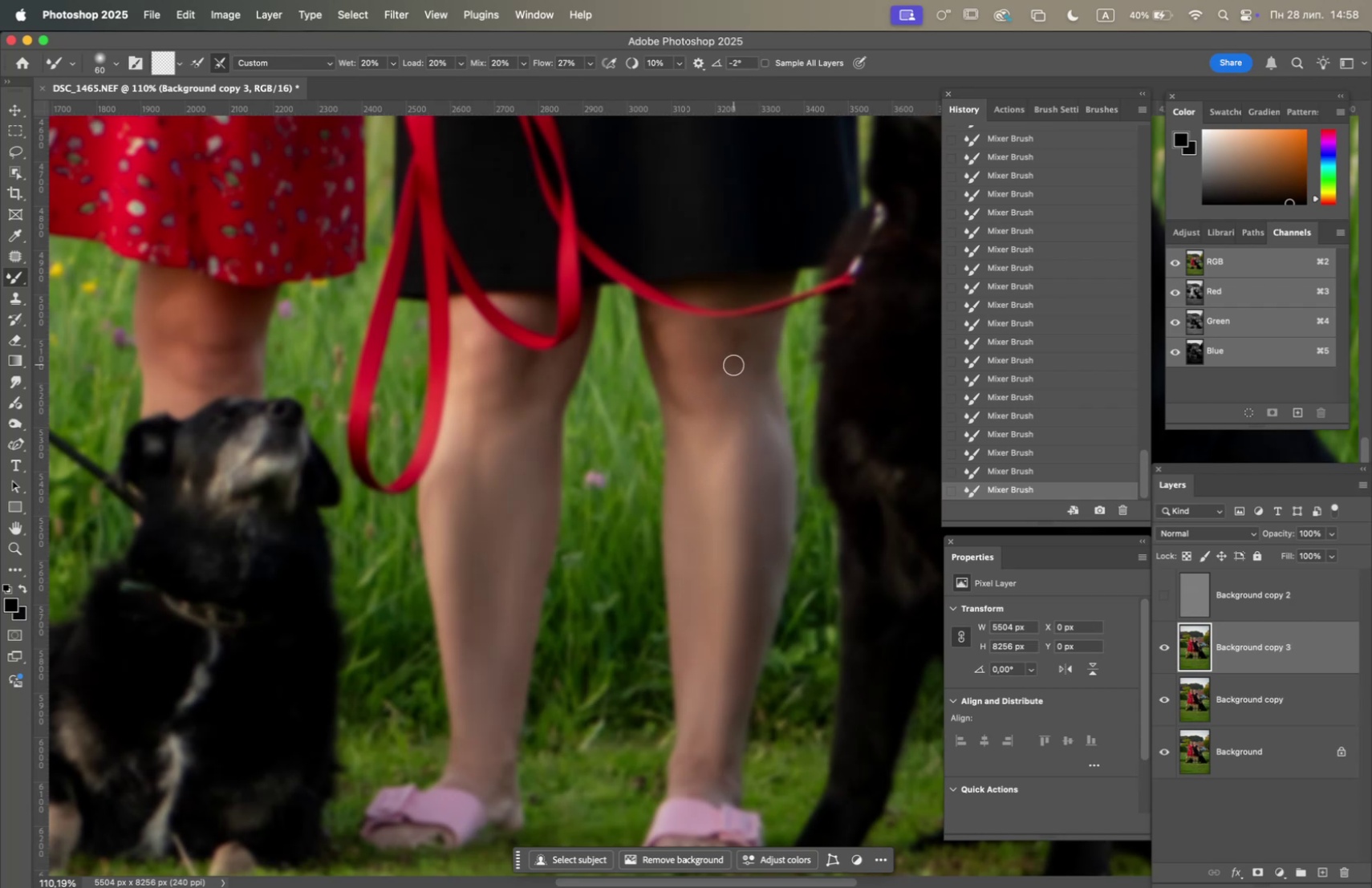 
left_click_drag(start_coordinate=[692, 372], to_coordinate=[730, 361])
 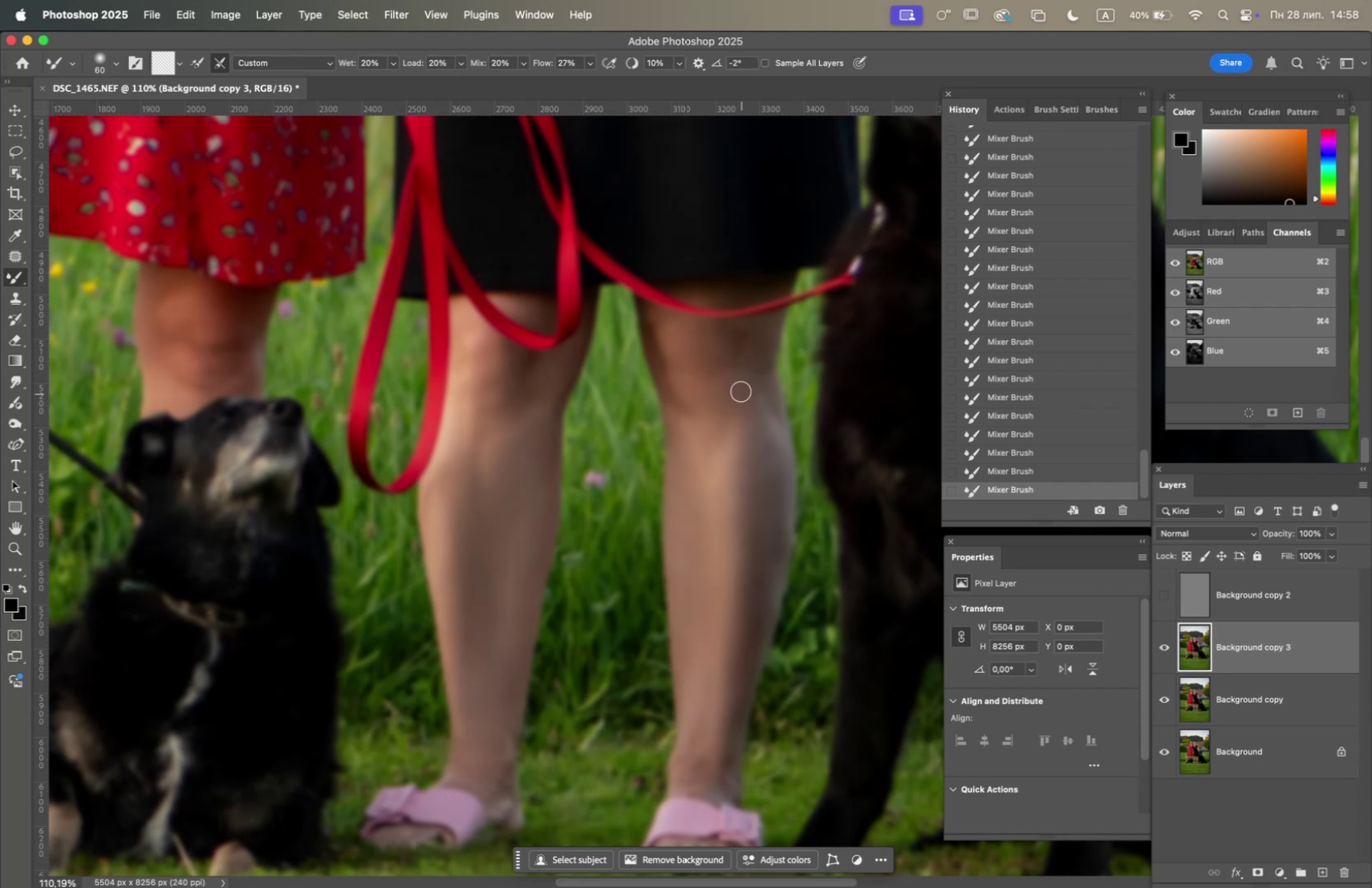 
left_click_drag(start_coordinate=[744, 384], to_coordinate=[725, 326])
 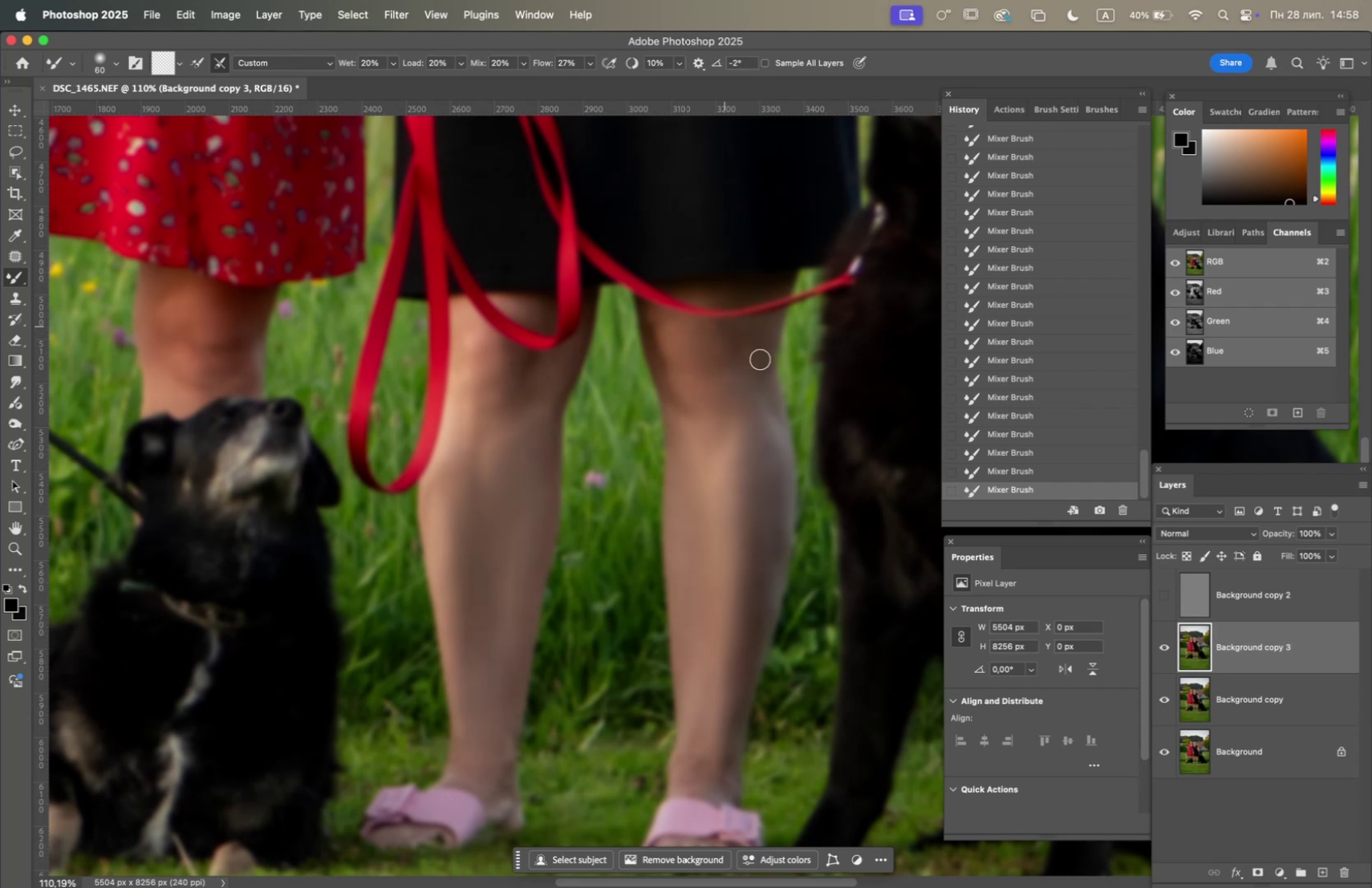 
left_click_drag(start_coordinate=[762, 374], to_coordinate=[761, 370])
 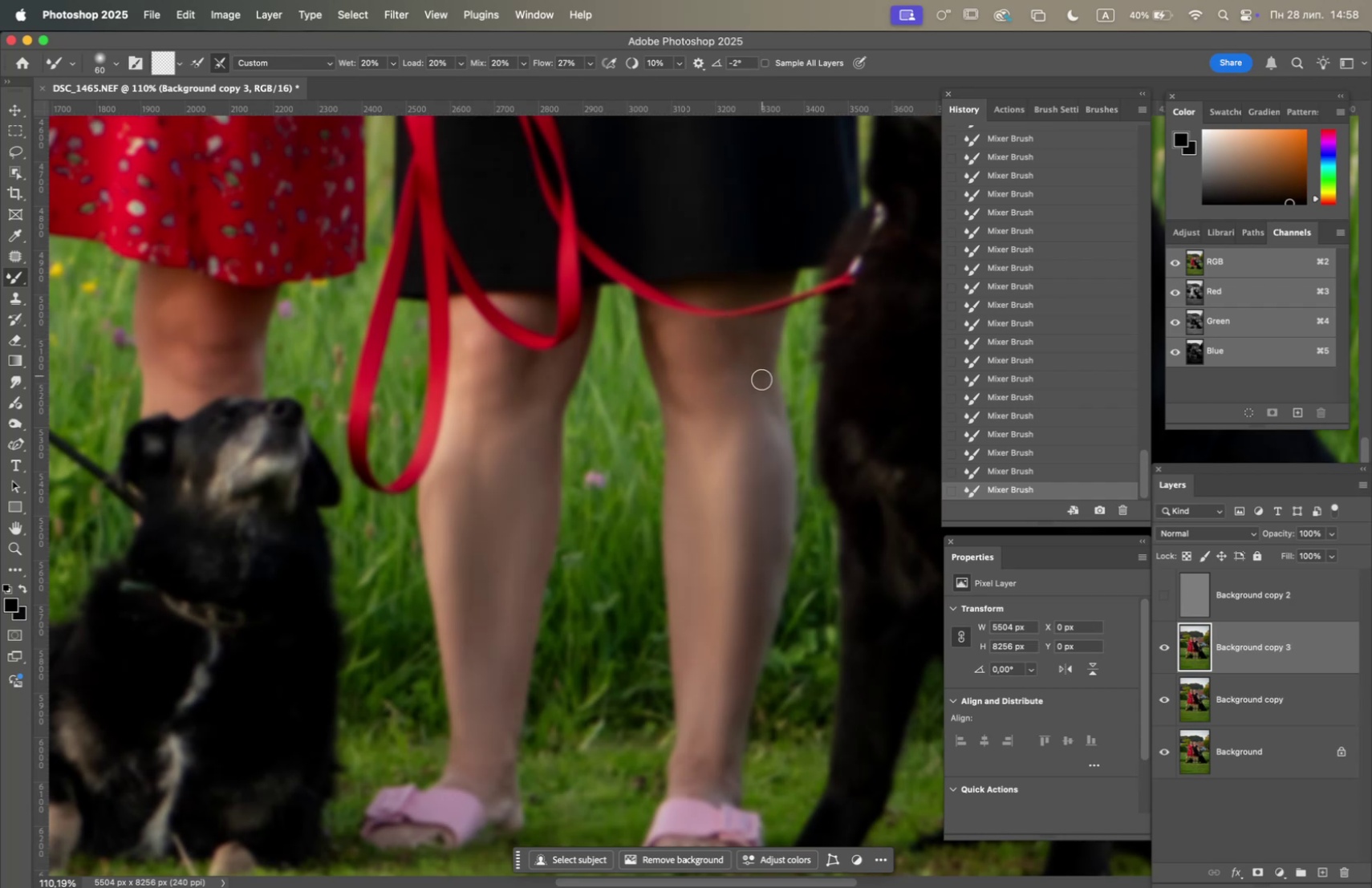 
left_click_drag(start_coordinate=[761, 346], to_coordinate=[761, 353])
 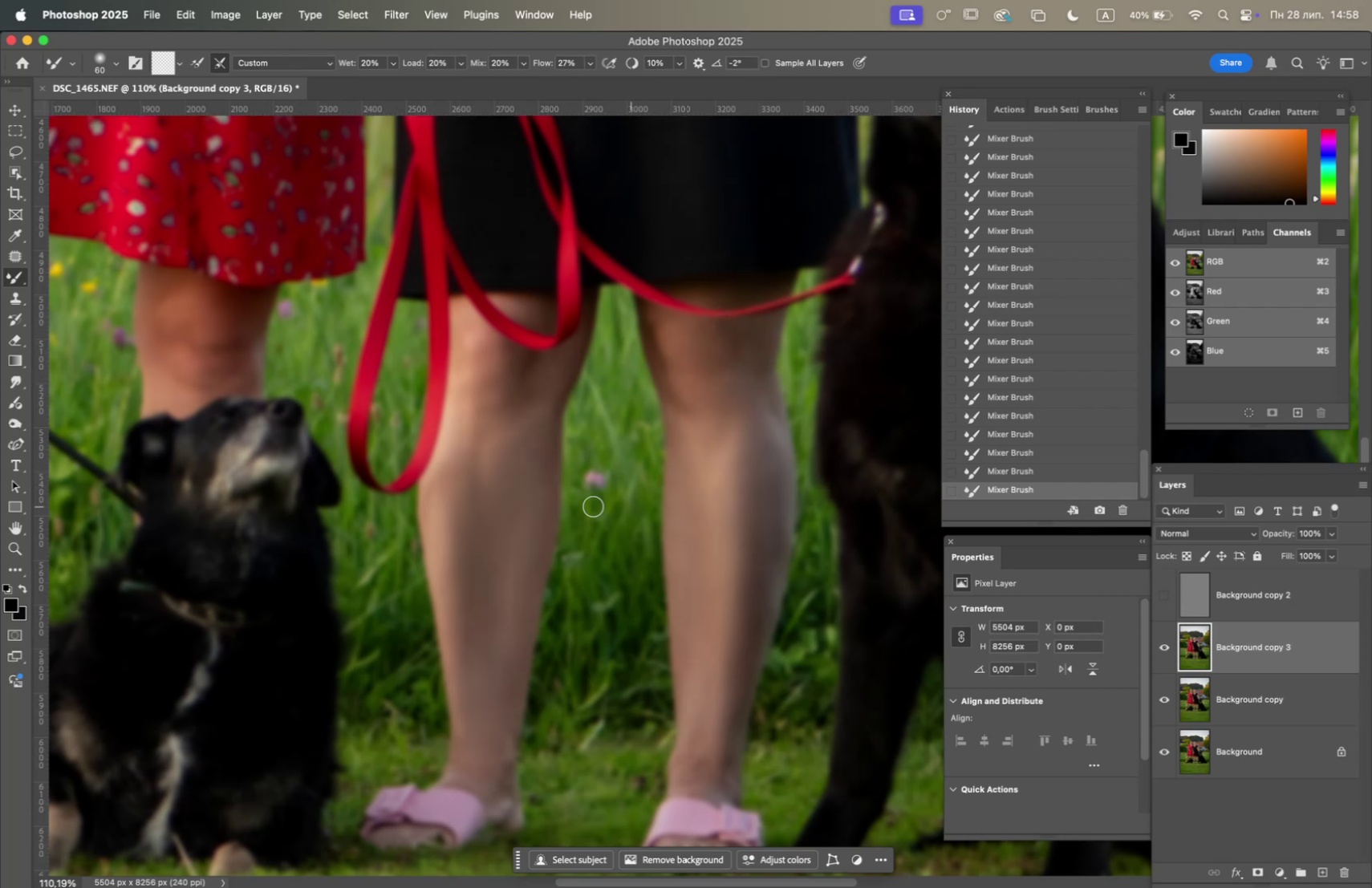 
left_click_drag(start_coordinate=[495, 396], to_coordinate=[489, 399])
 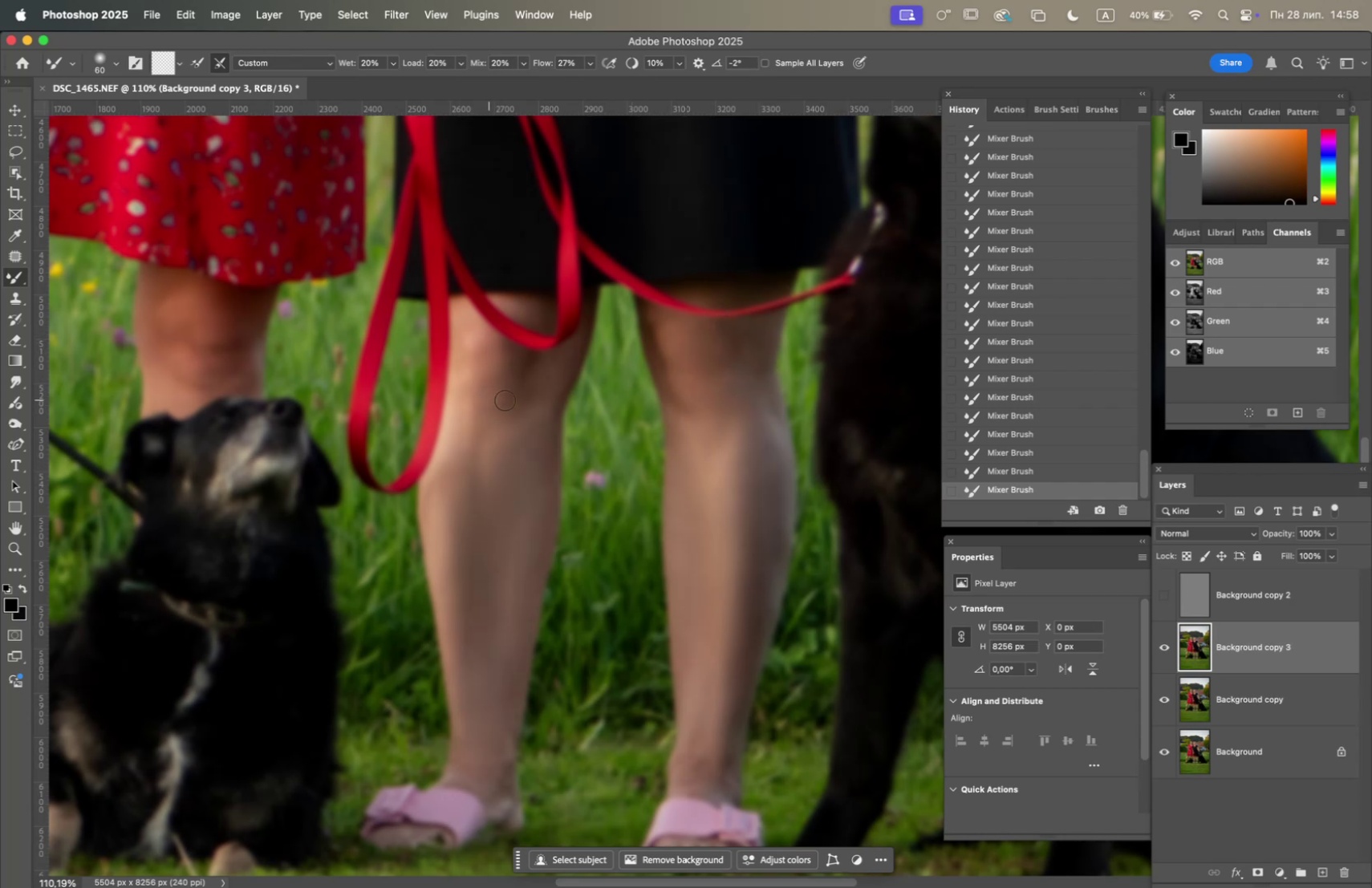 
left_click_drag(start_coordinate=[506, 399], to_coordinate=[494, 402])
 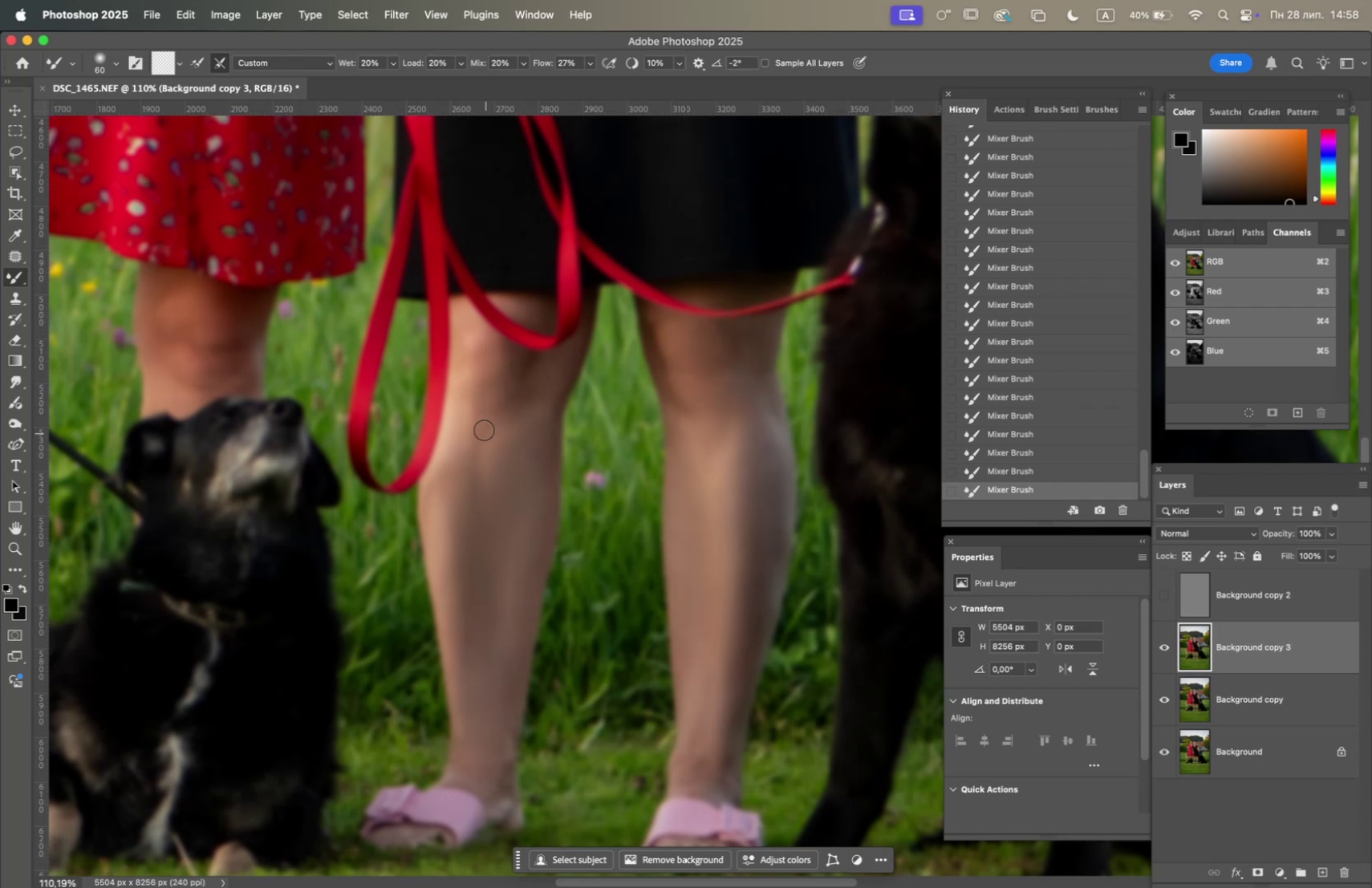 
left_click_drag(start_coordinate=[481, 429], to_coordinate=[474, 391])
 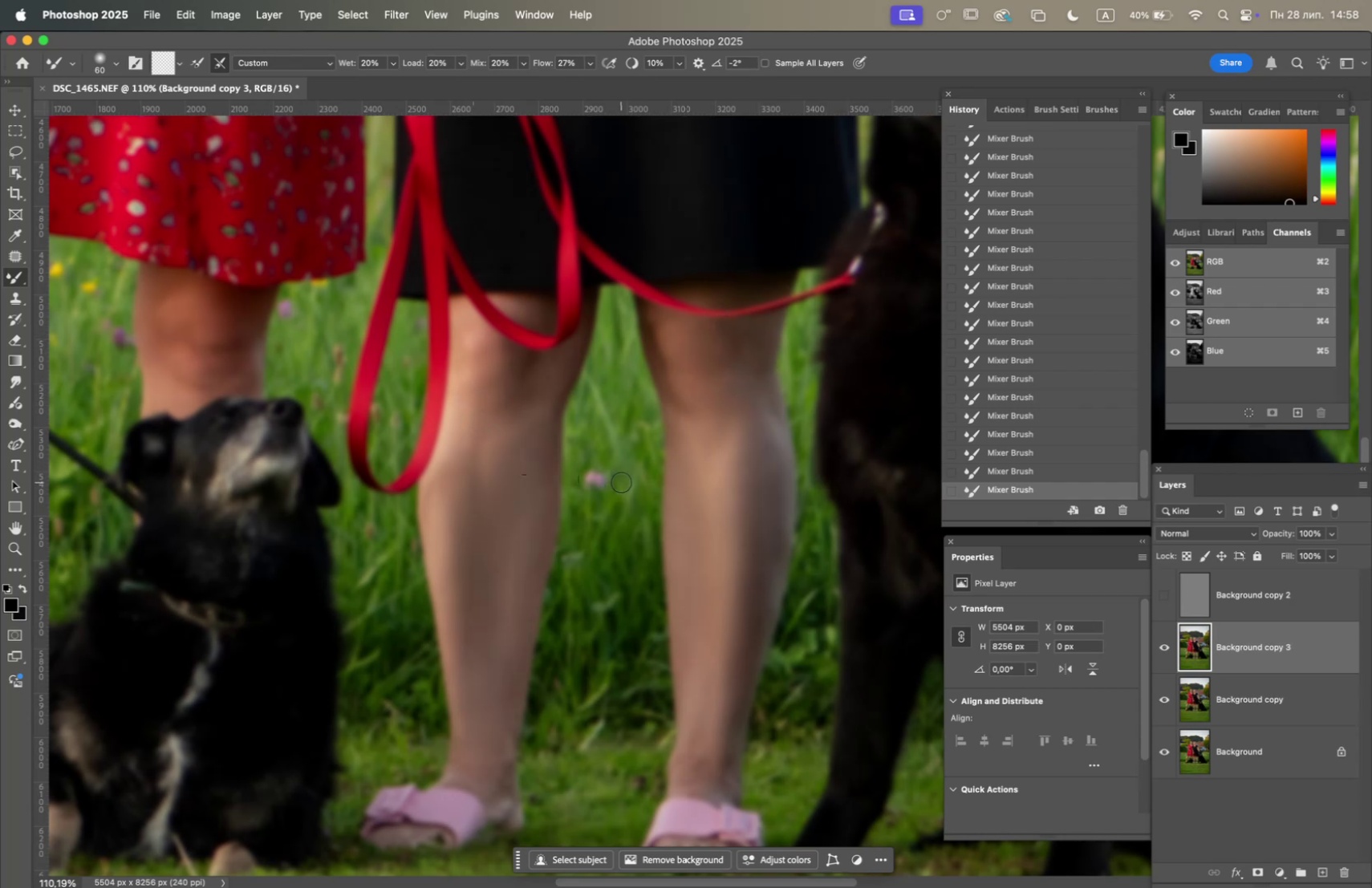 
hold_key(key=OptionLeft, duration=1.57)
scroll: coordinate [623, 490], scroll_direction: down, amount: 7.0
 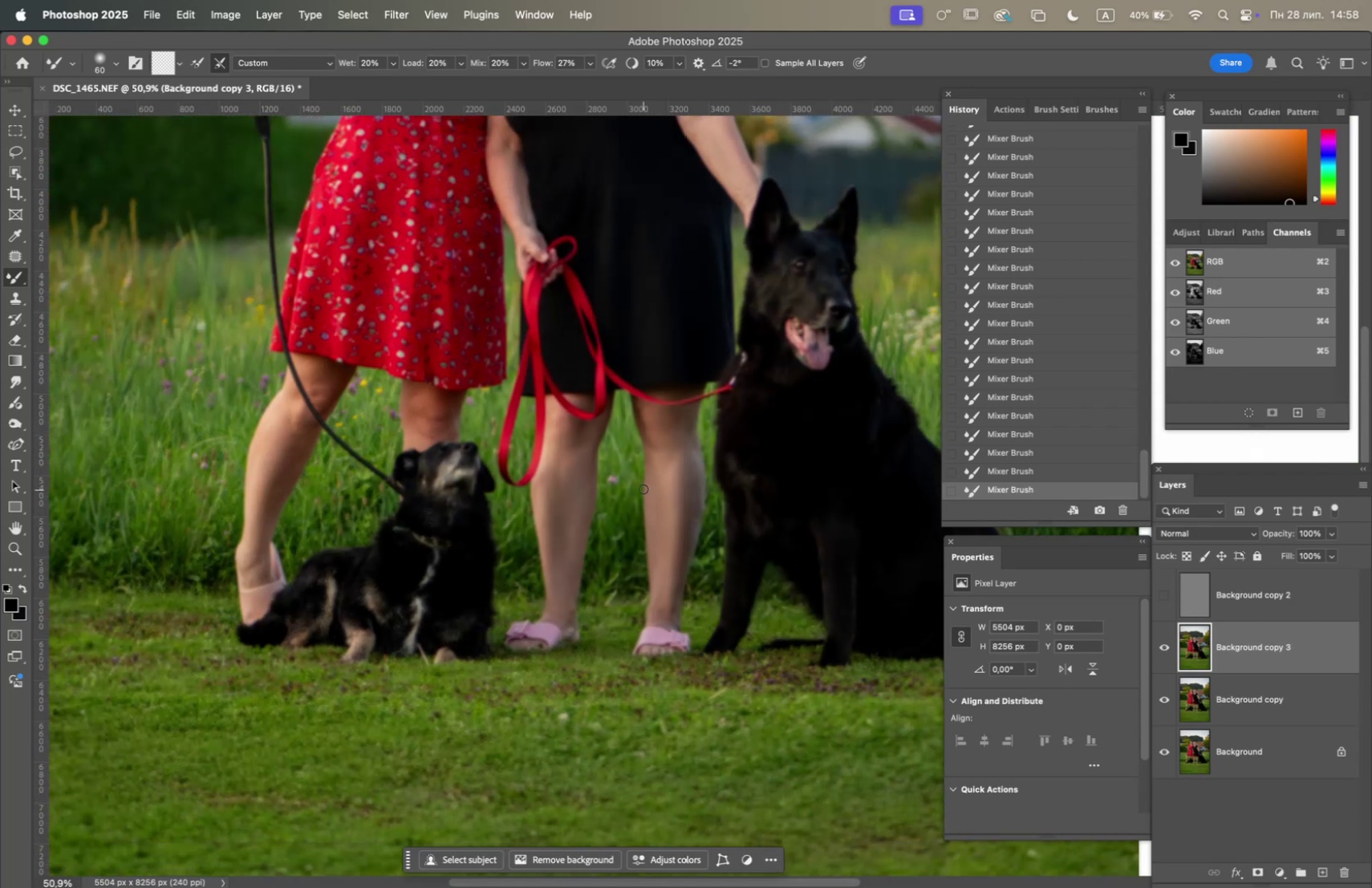 
hold_key(key=OptionLeft, duration=1.19)
scroll: coordinate [213, 465], scroll_direction: up, amount: 6.0
 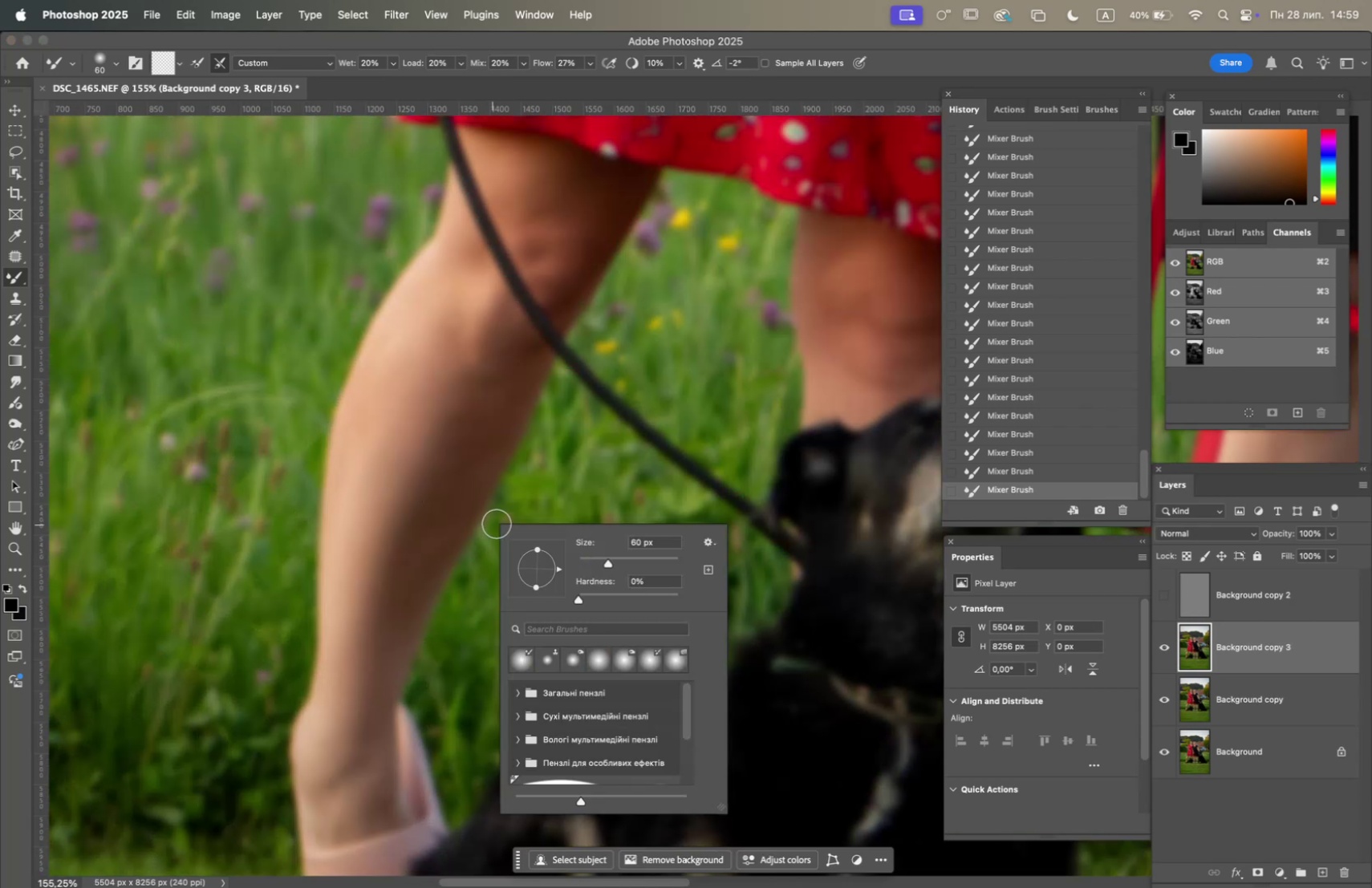 
double_click([611, 559])
 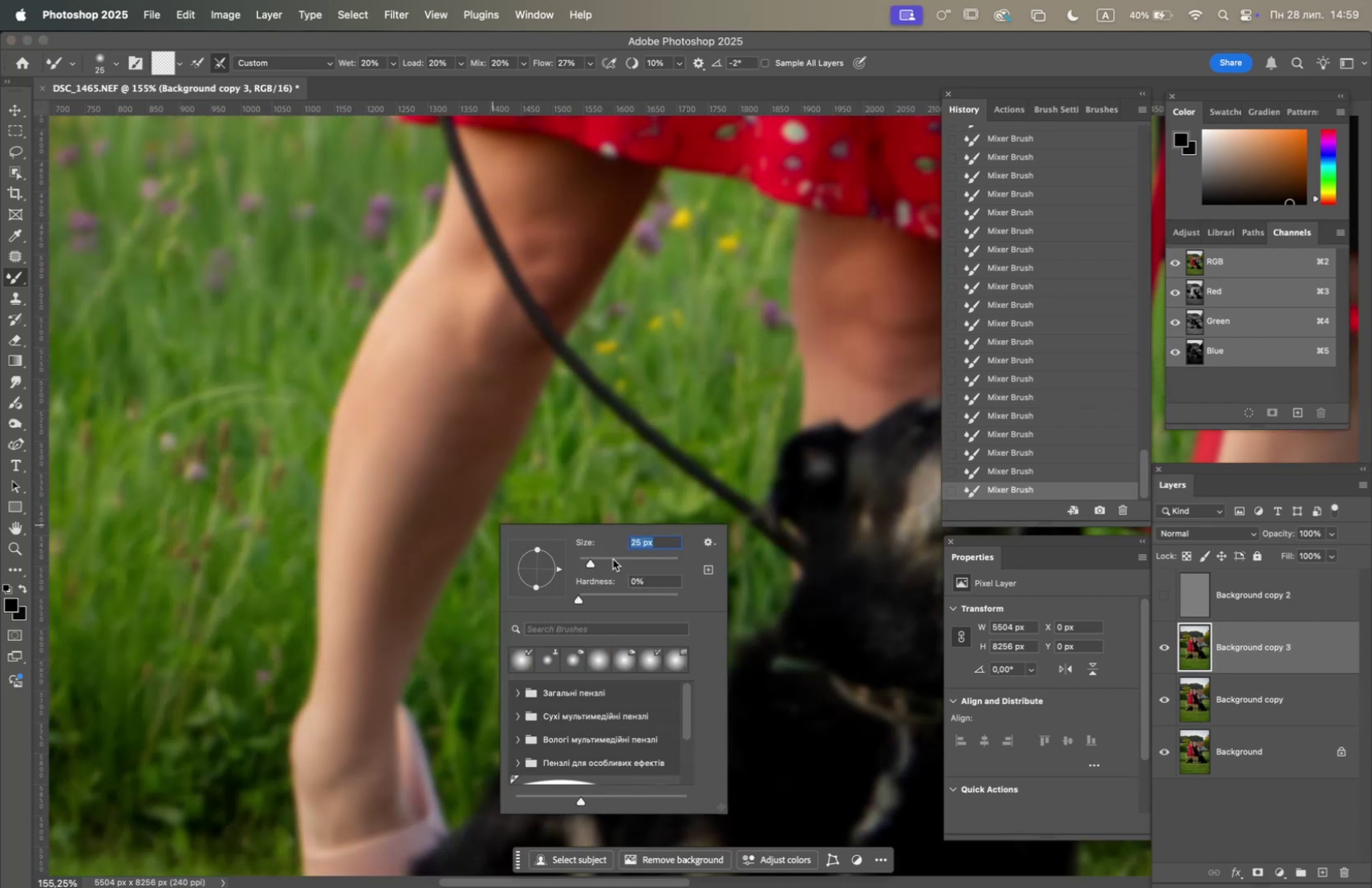 
left_click([619, 561])
 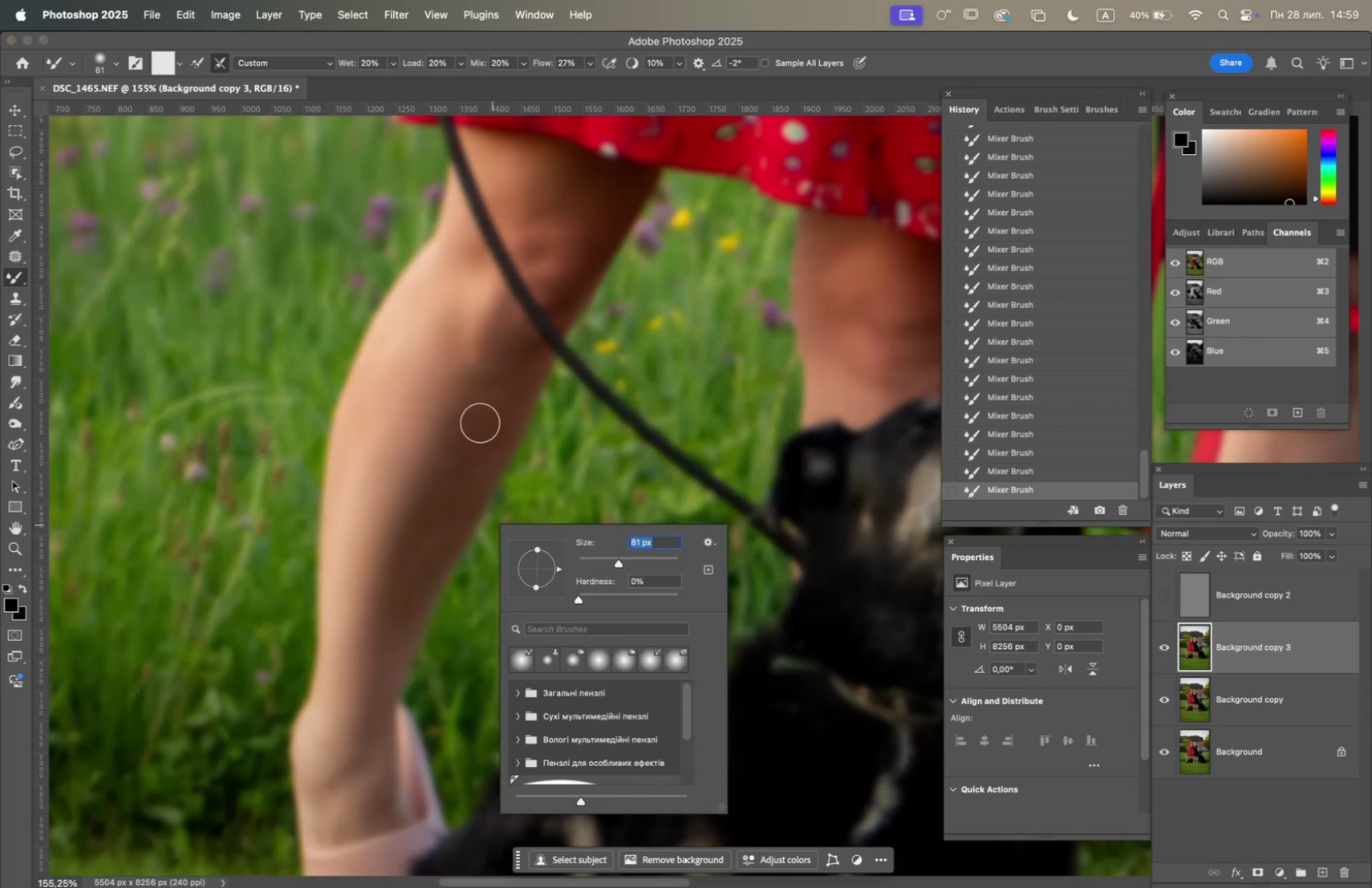 
left_click_drag(start_coordinate=[487, 416], to_coordinate=[425, 529])
 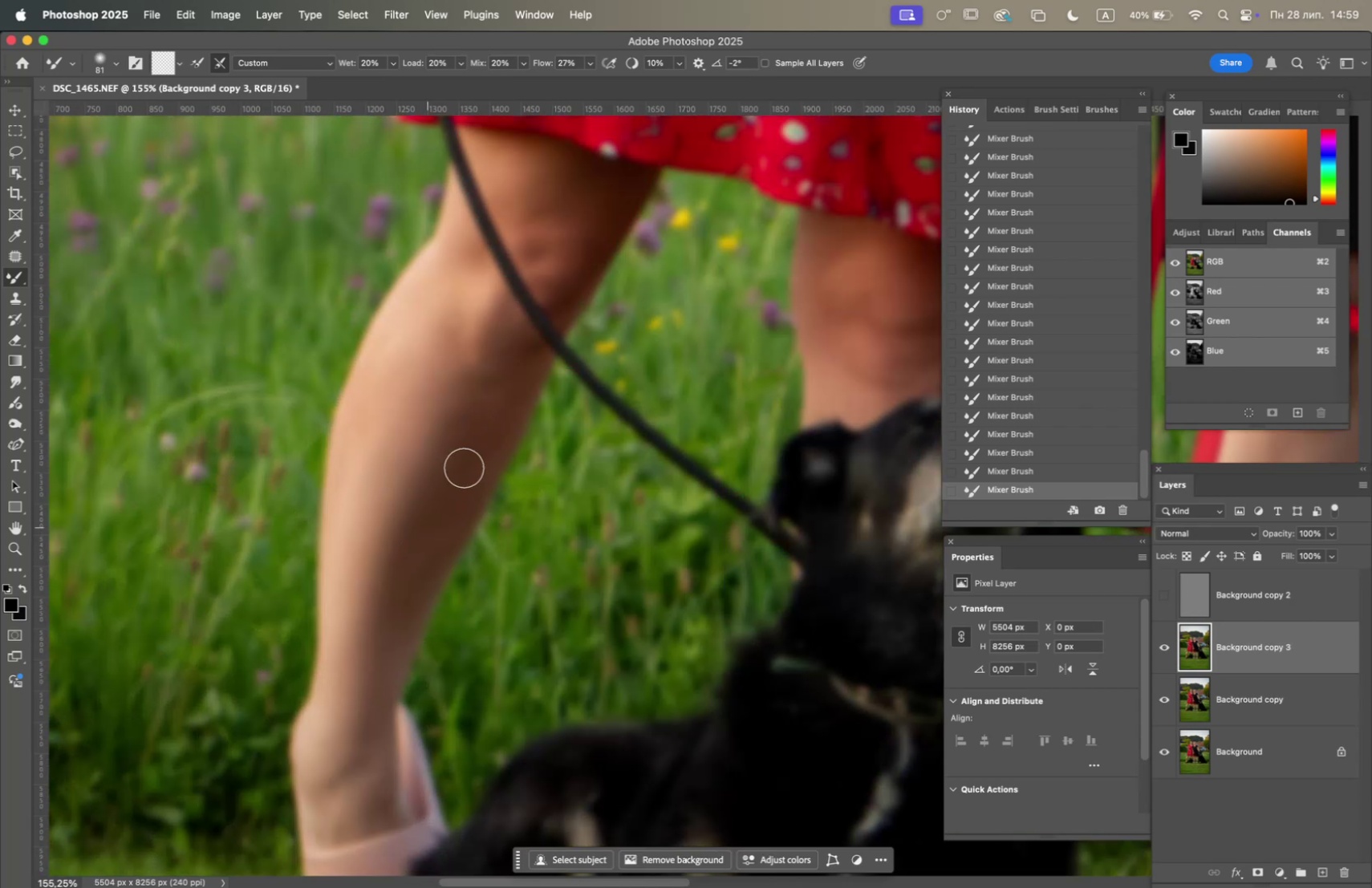 
left_click_drag(start_coordinate=[459, 473], to_coordinate=[438, 511])
 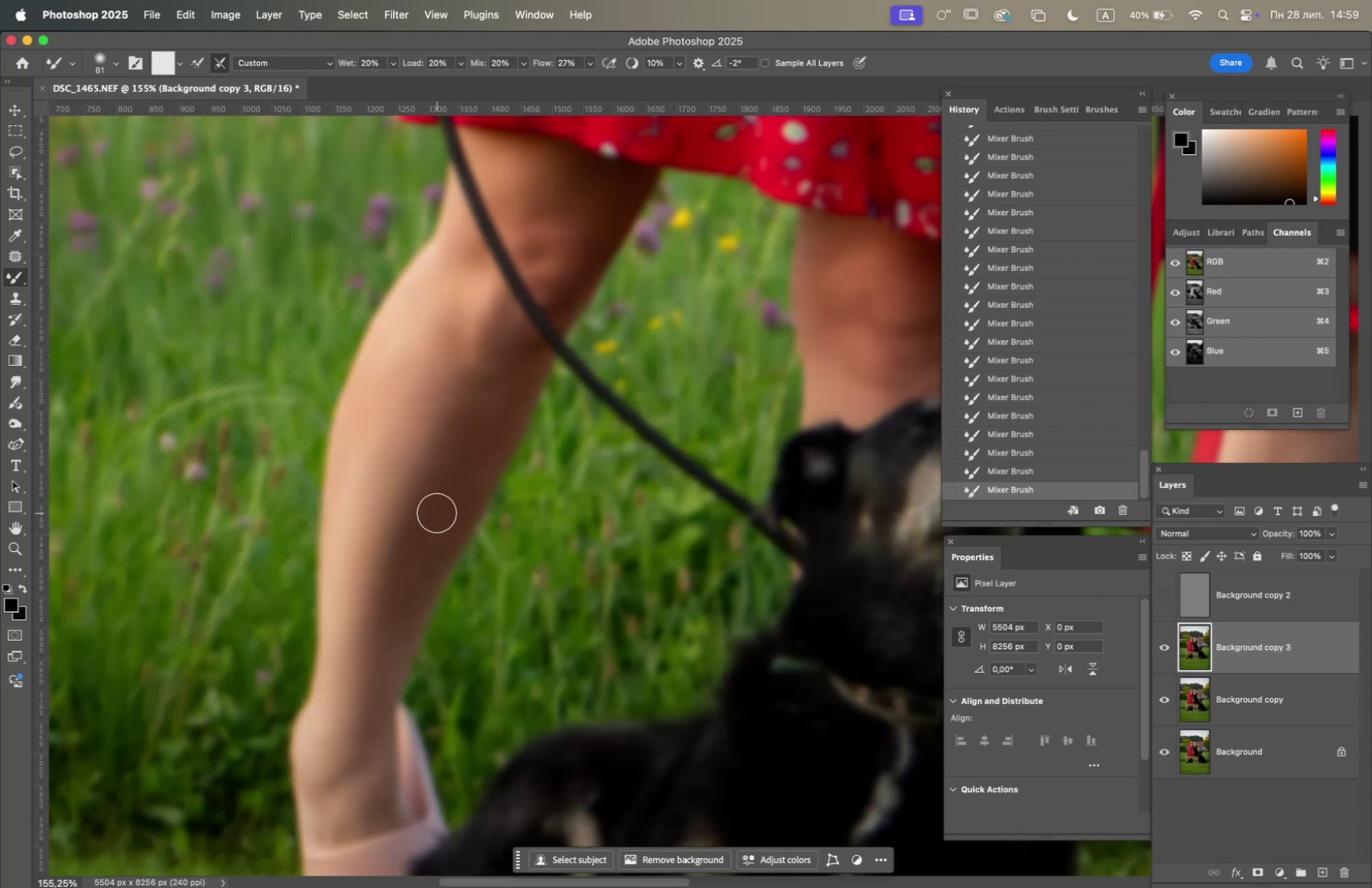 
left_click_drag(start_coordinate=[448, 474], to_coordinate=[465, 447])
 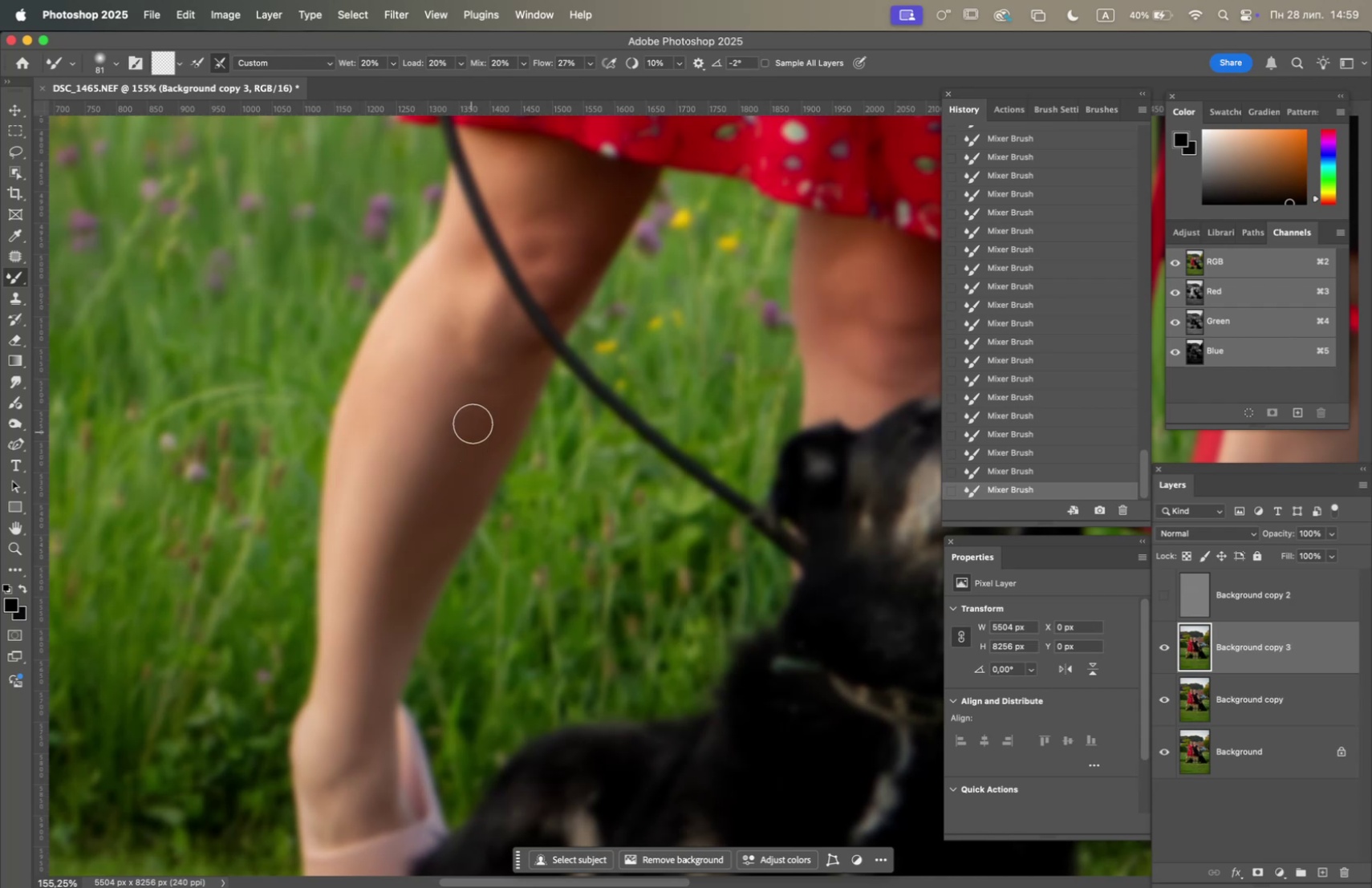 
left_click_drag(start_coordinate=[473, 387], to_coordinate=[403, 519])
 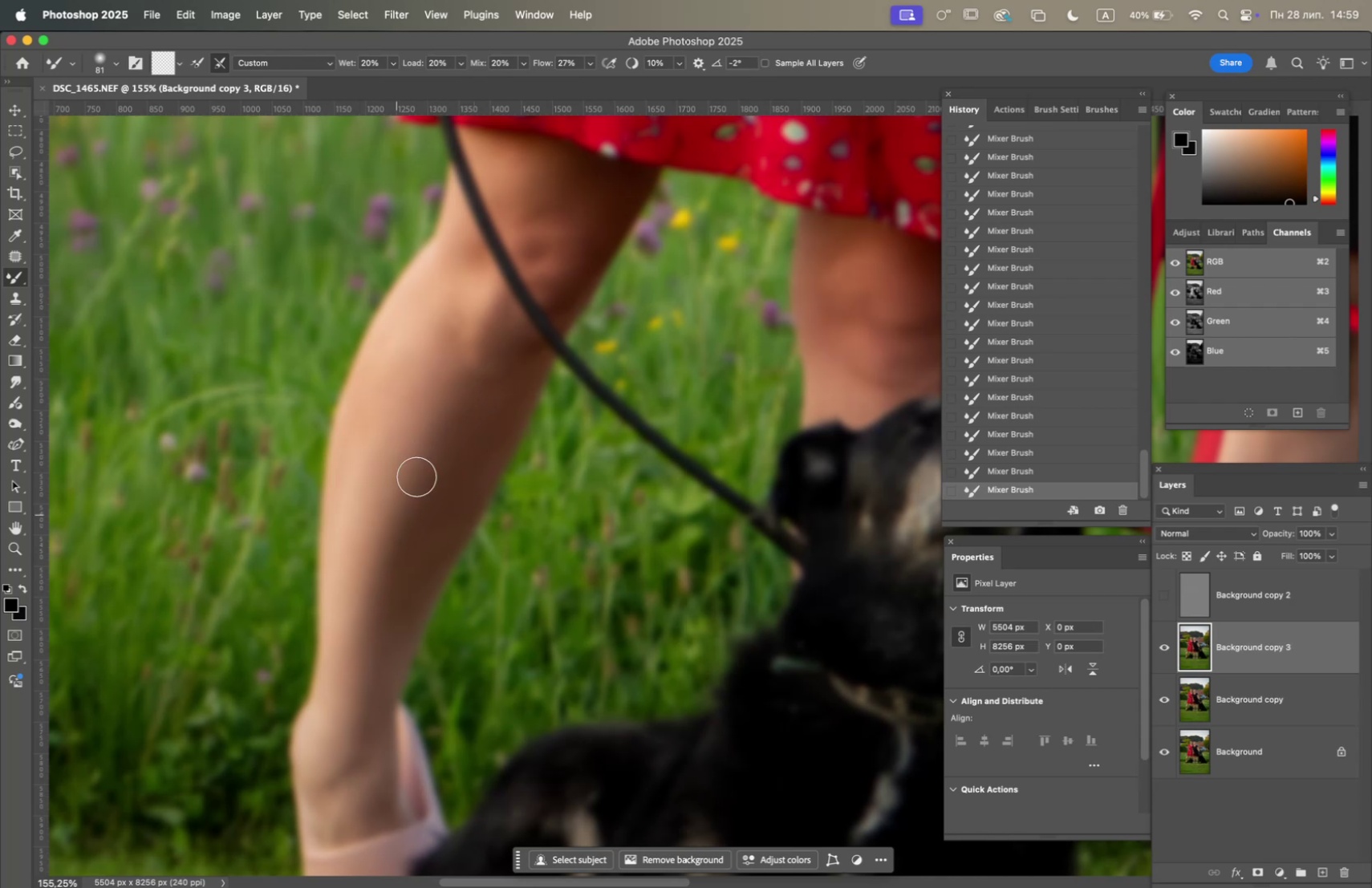 
left_click_drag(start_coordinate=[473, 363], to_coordinate=[481, 378])
 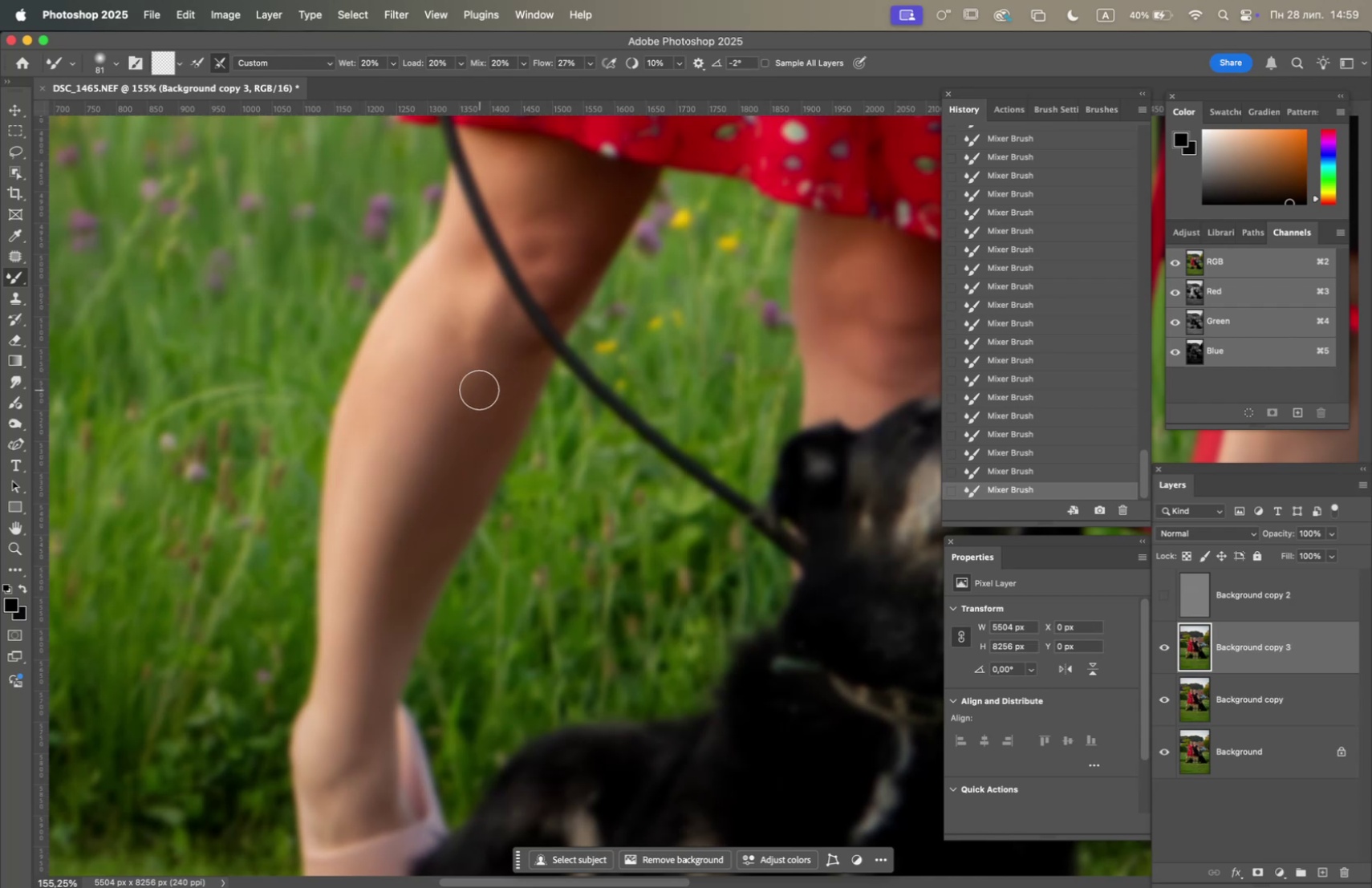 
left_click_drag(start_coordinate=[481, 371], to_coordinate=[478, 376])
 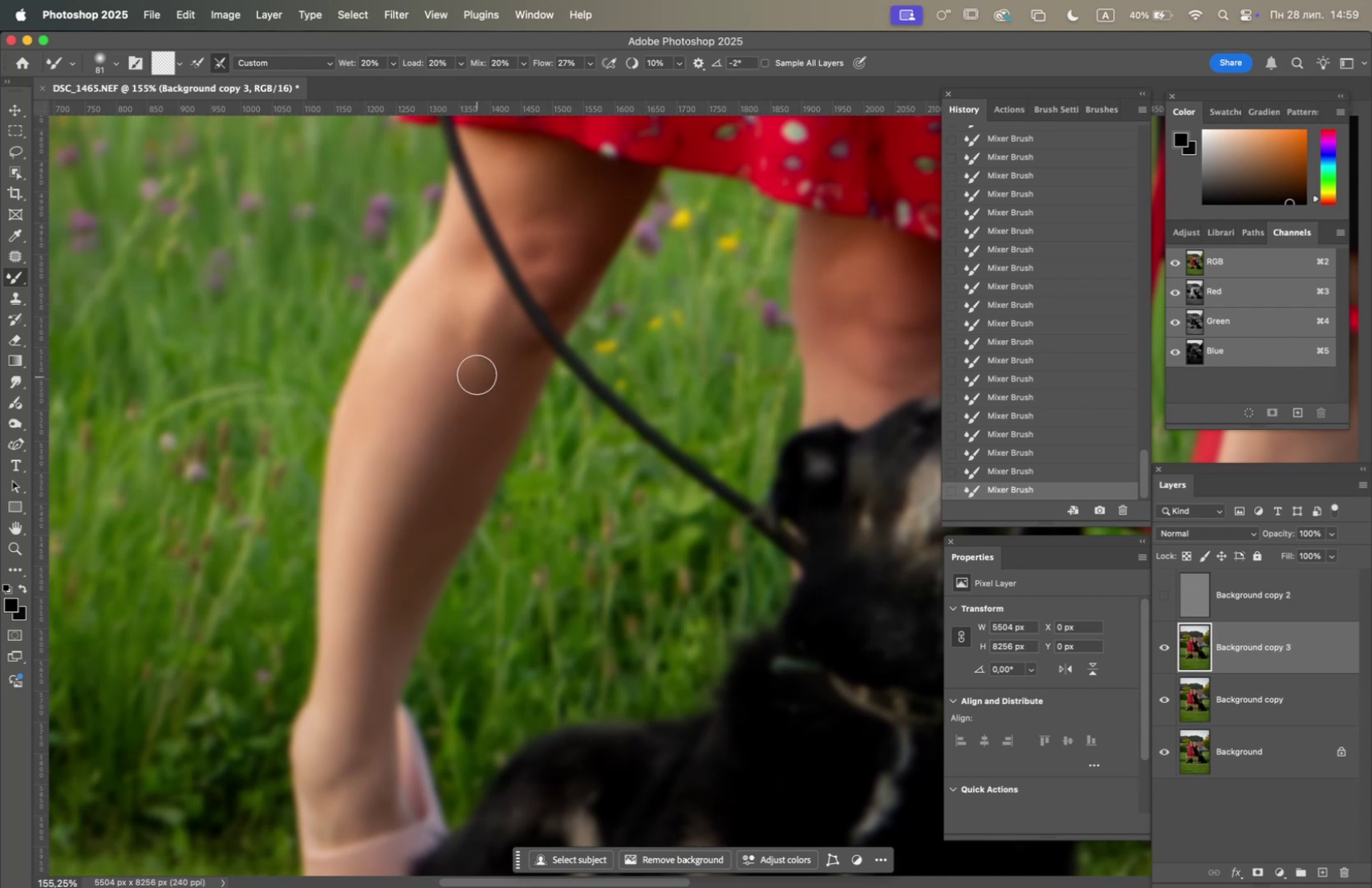 
left_click_drag(start_coordinate=[463, 375], to_coordinate=[380, 518])
 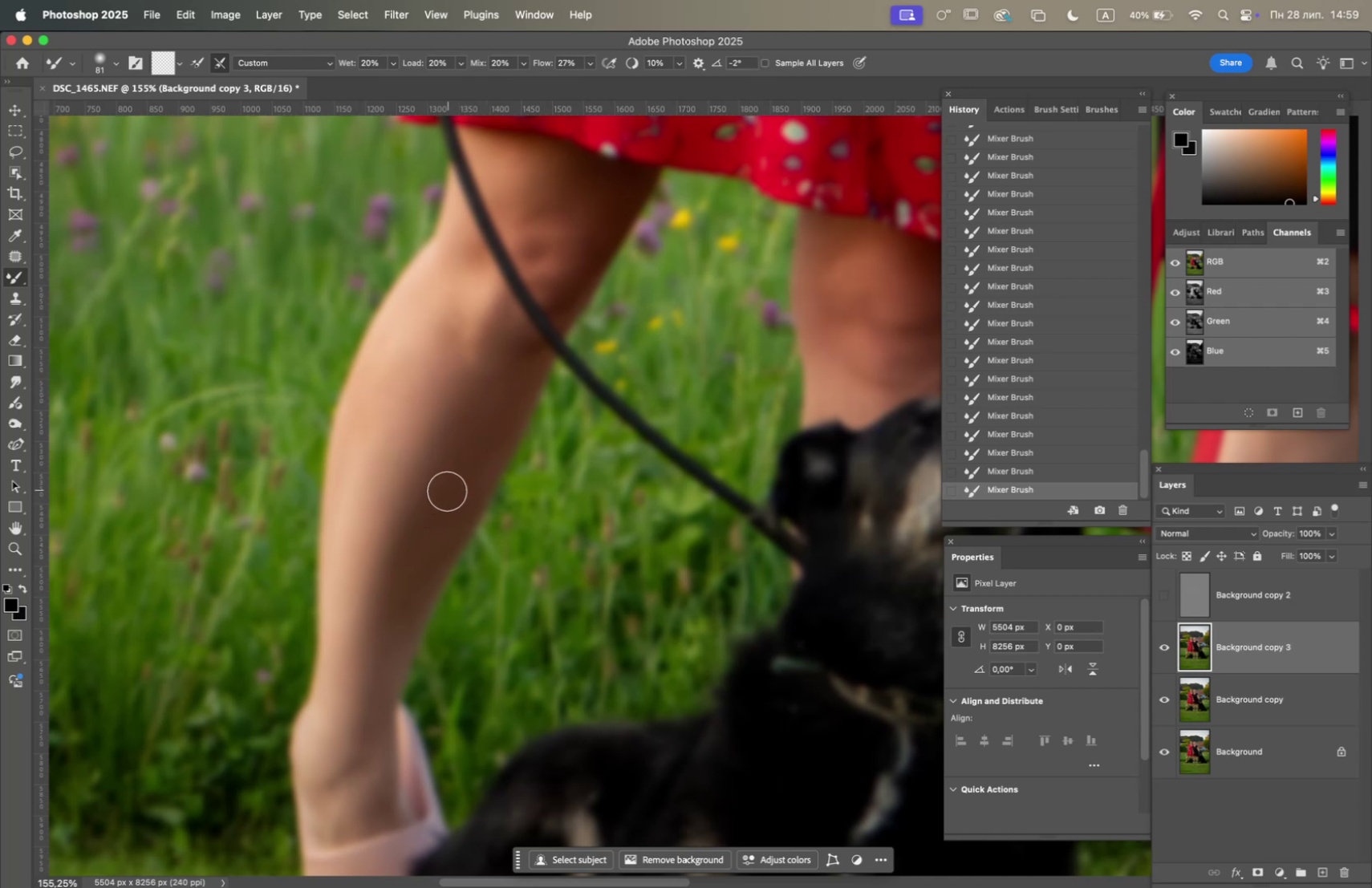 
hold_key(key=Space, duration=0.86)
 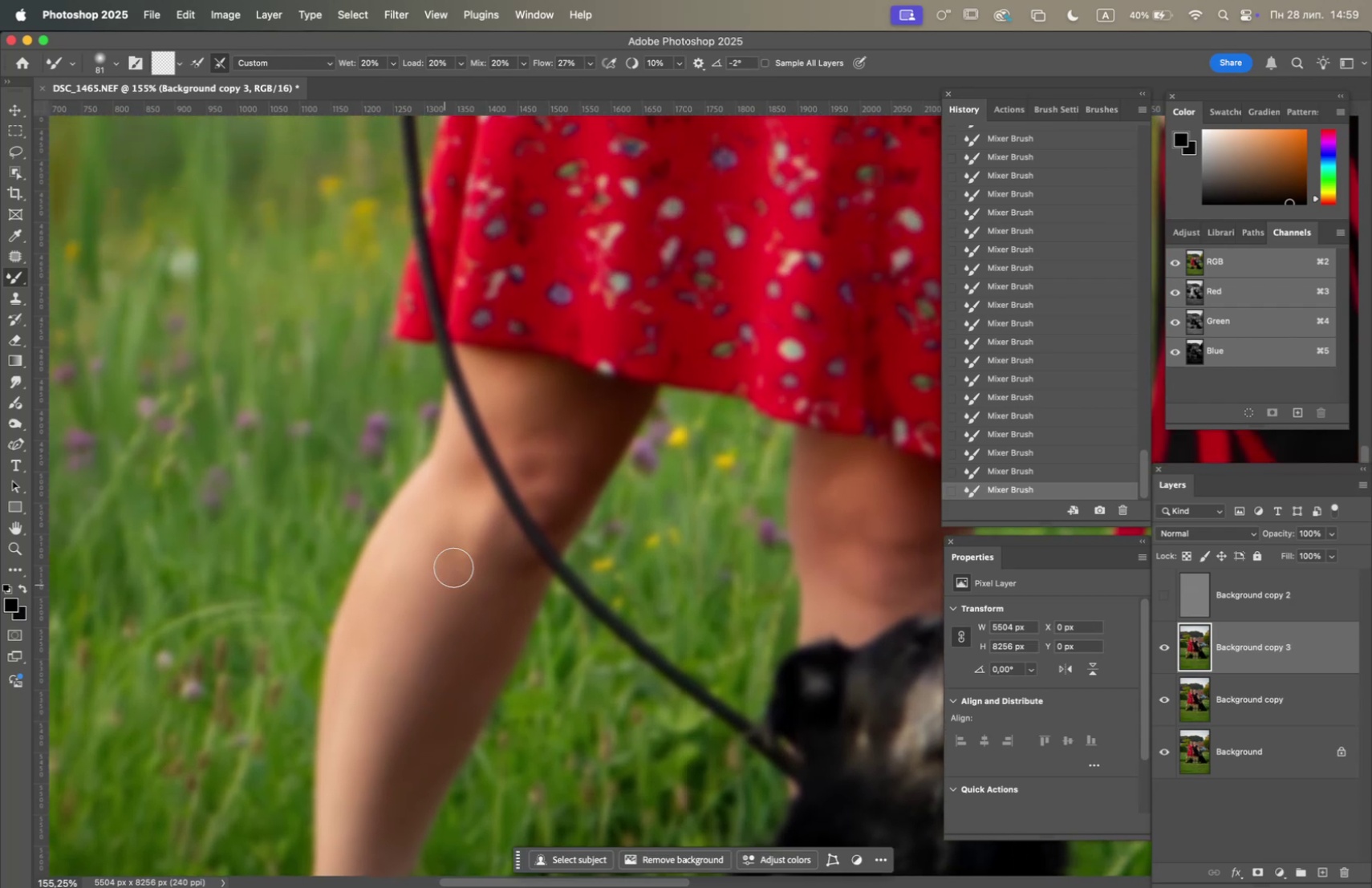 
left_click_drag(start_coordinate=[436, 495], to_coordinate=[433, 712])
 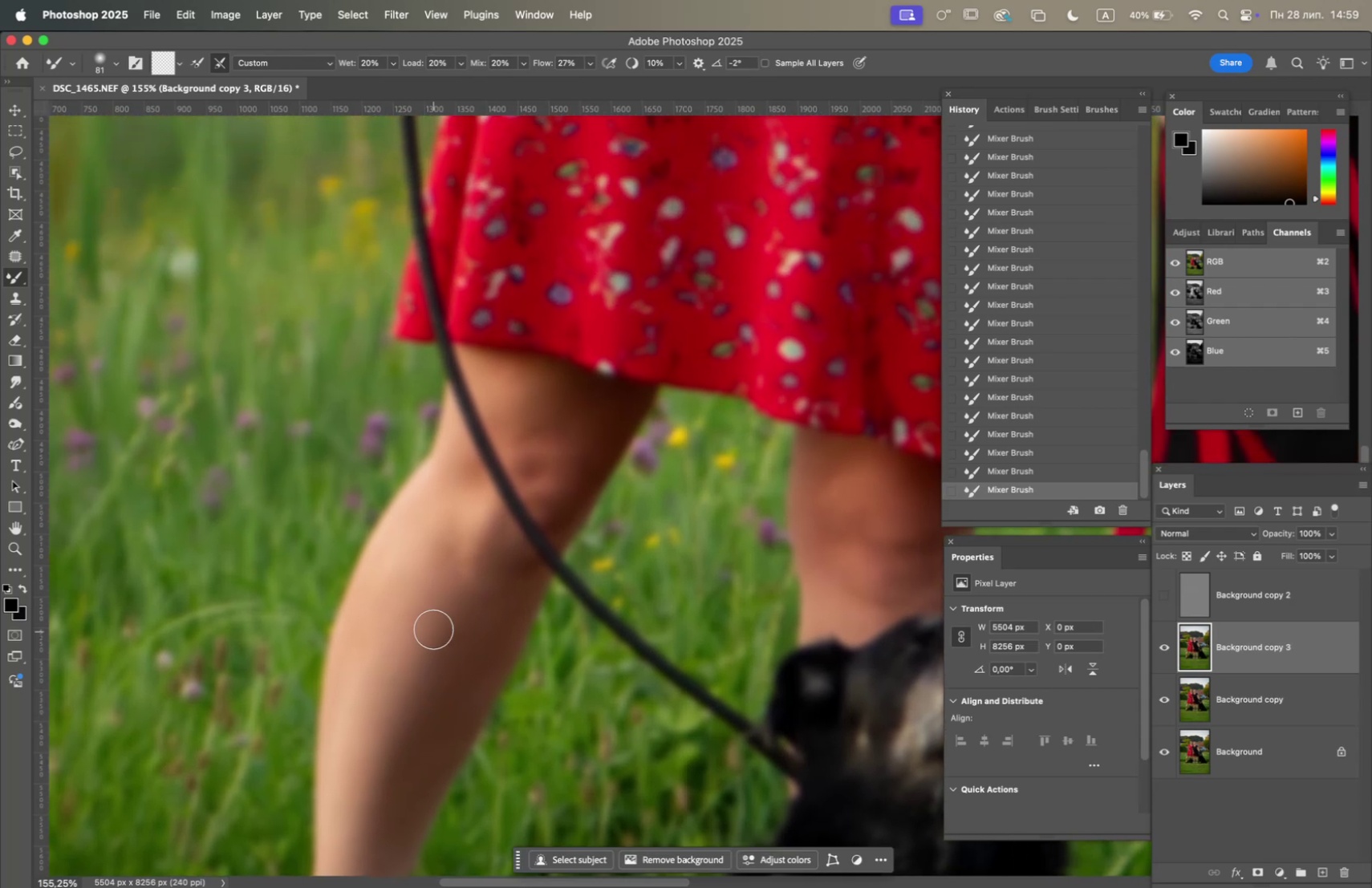 
left_click_drag(start_coordinate=[454, 566], to_coordinate=[463, 545])
 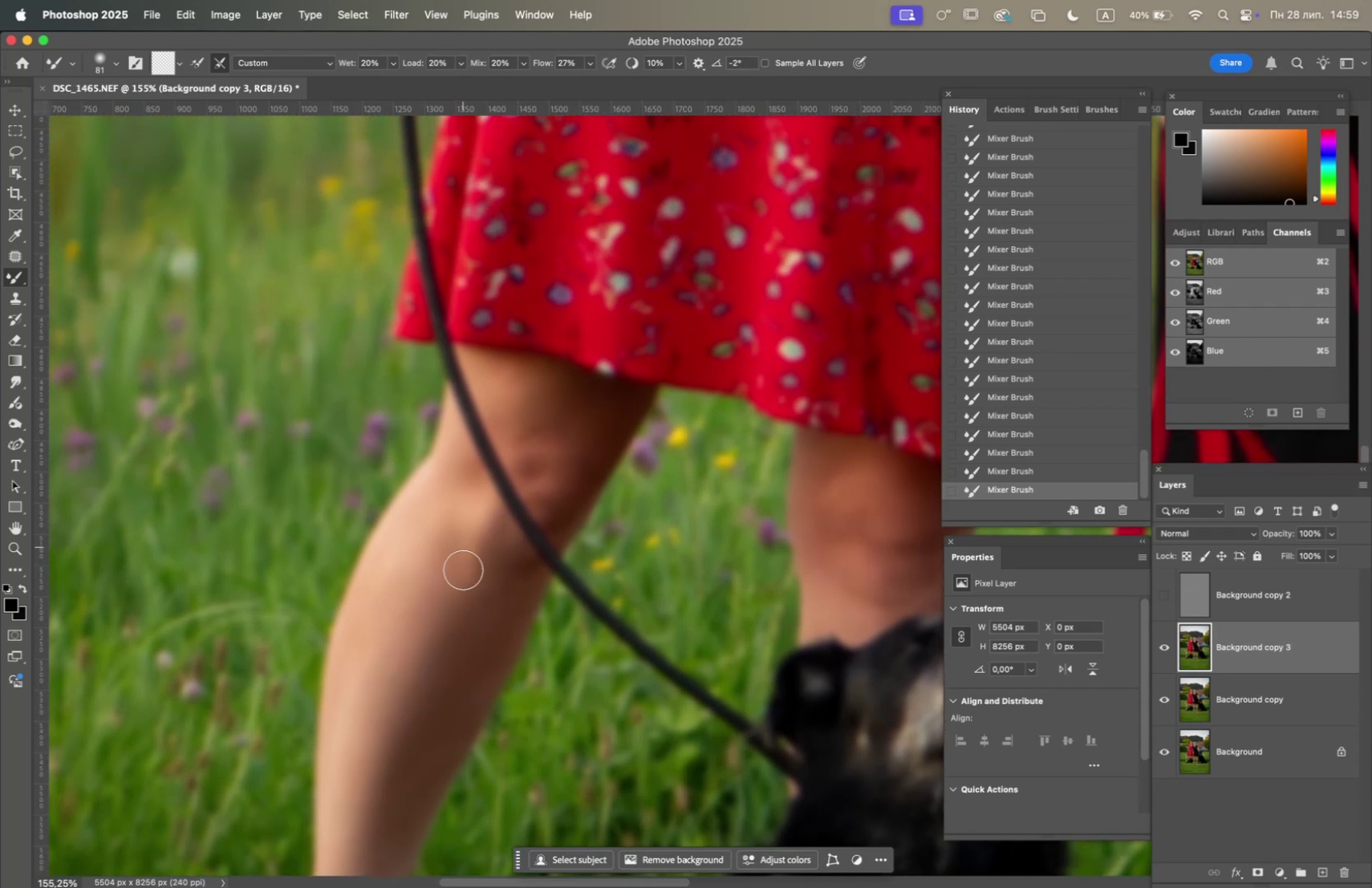 
left_click_drag(start_coordinate=[460, 608], to_coordinate=[469, 560])
 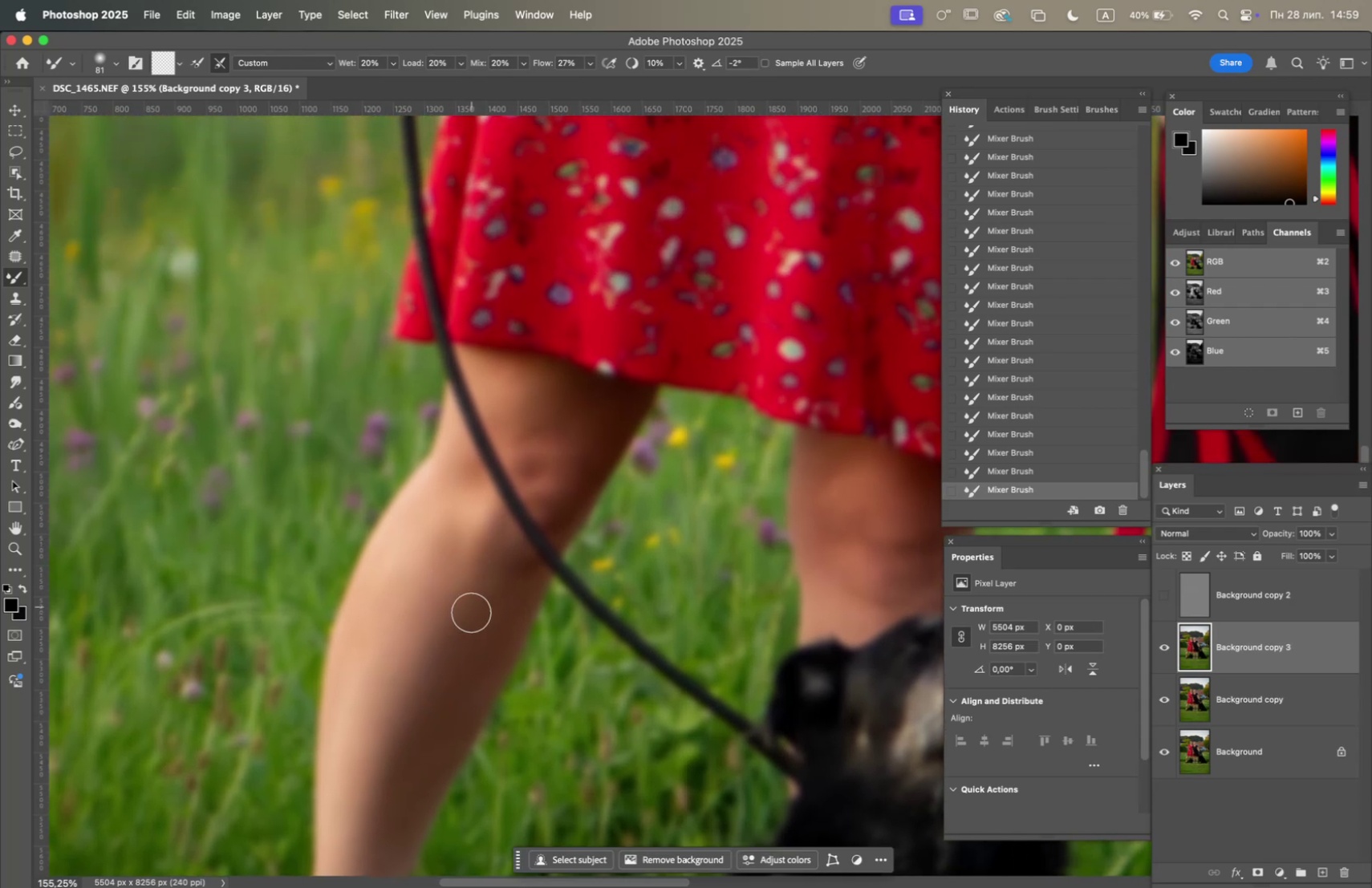 
left_click_drag(start_coordinate=[469, 622], to_coordinate=[483, 577])
 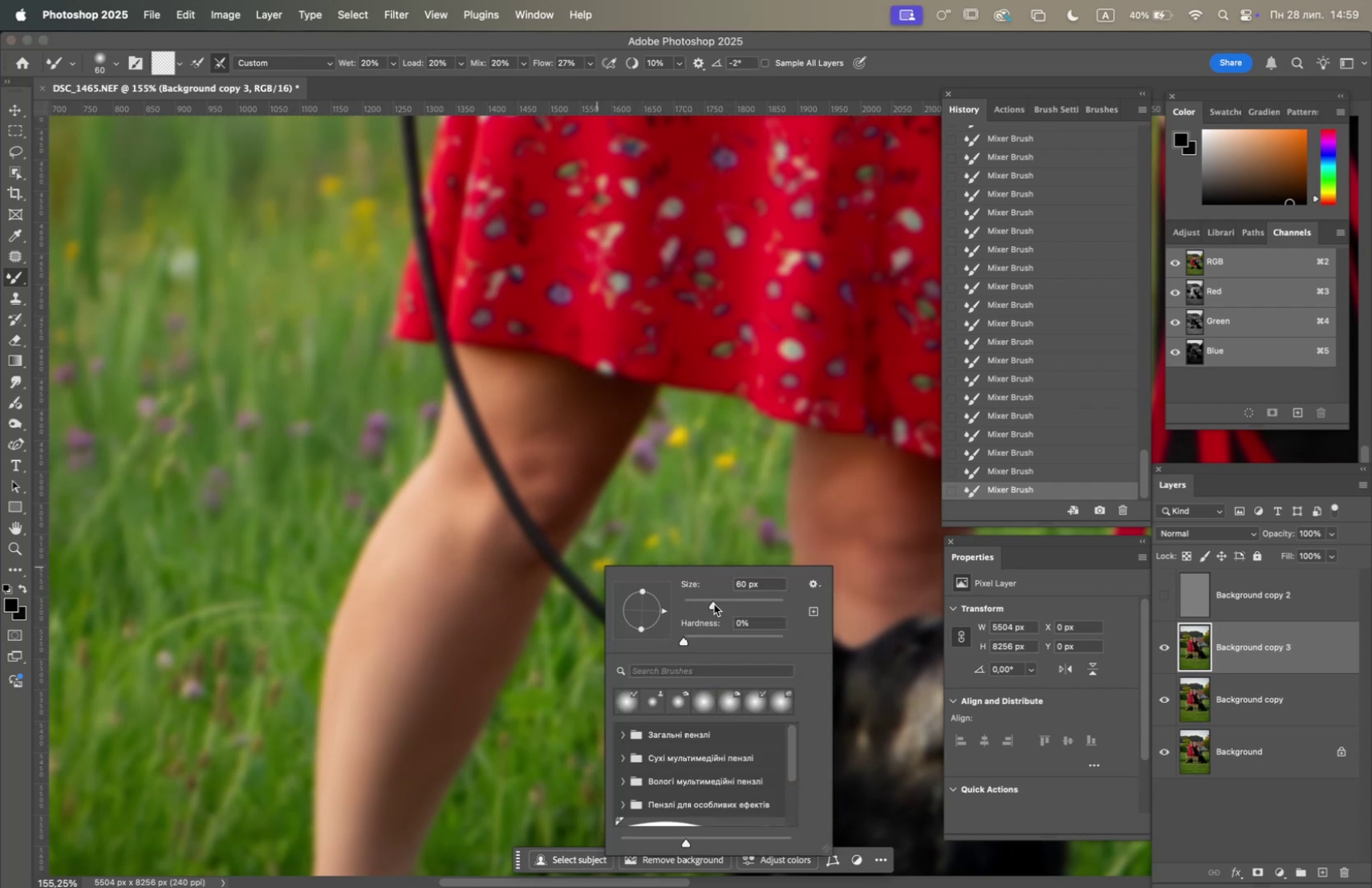 
left_click_drag(start_coordinate=[557, 451], to_coordinate=[530, 473])
 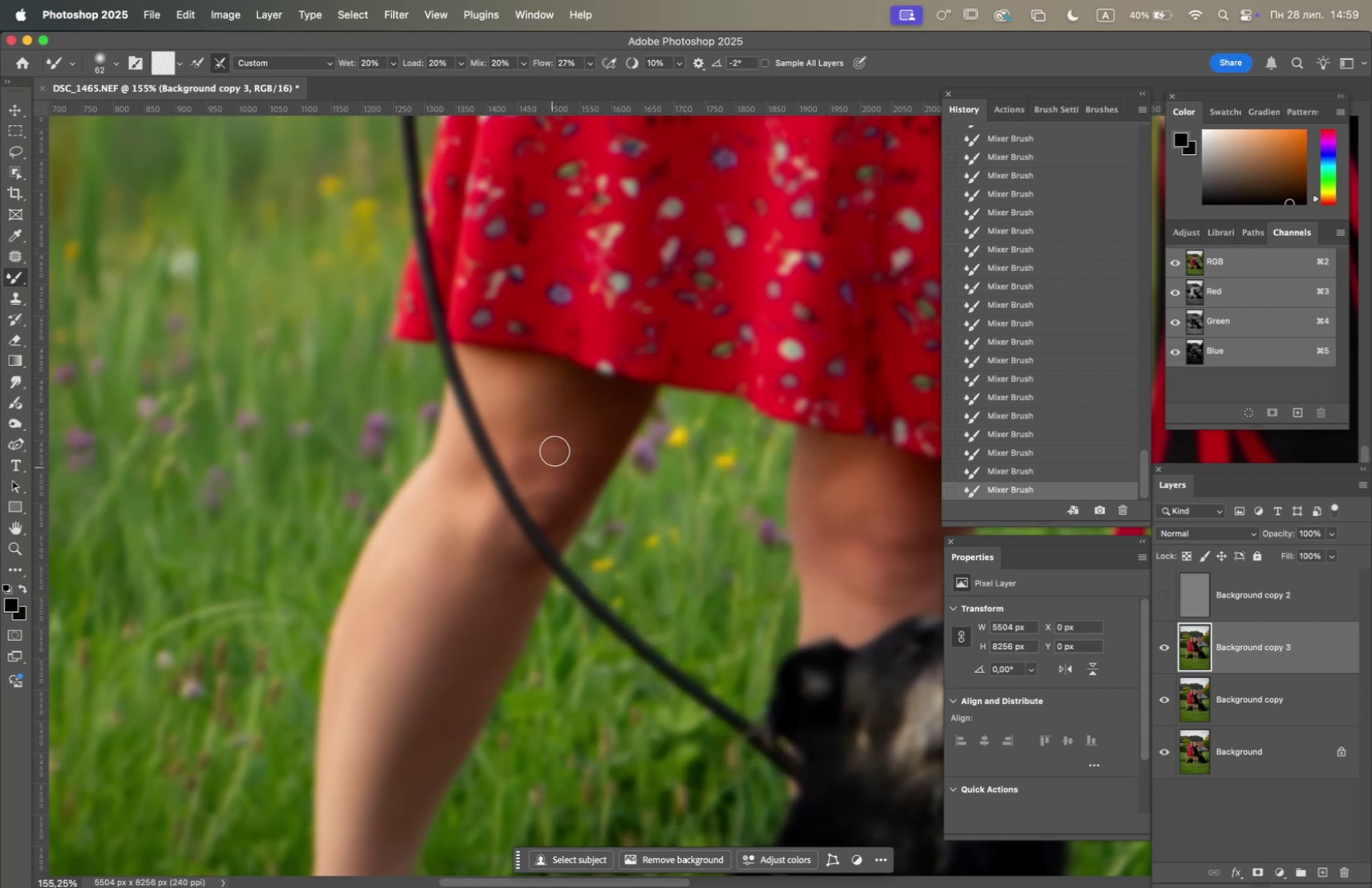 
left_click_drag(start_coordinate=[556, 415], to_coordinate=[525, 444])
 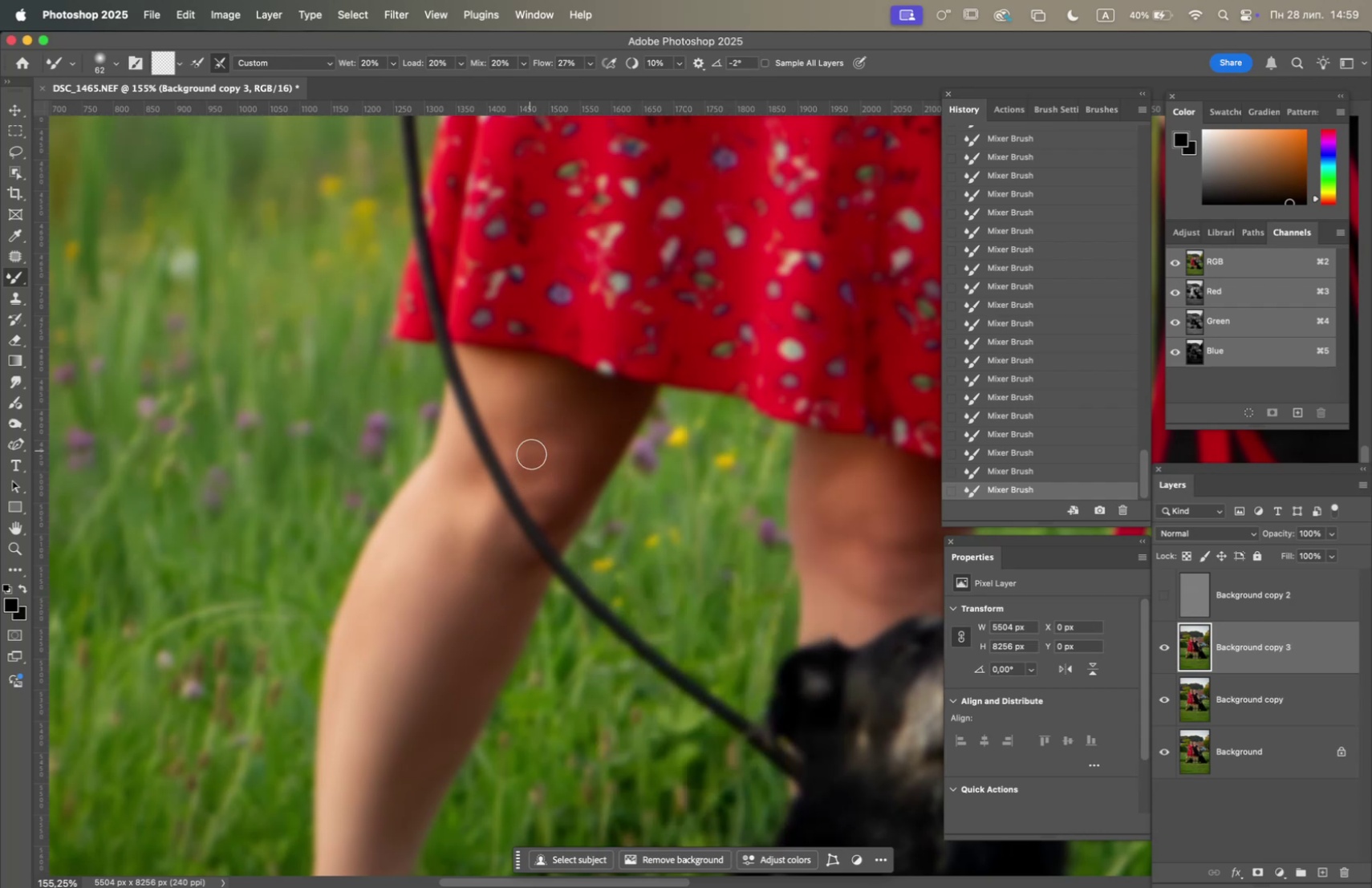 
left_click_drag(start_coordinate=[540, 480], to_coordinate=[517, 459])
 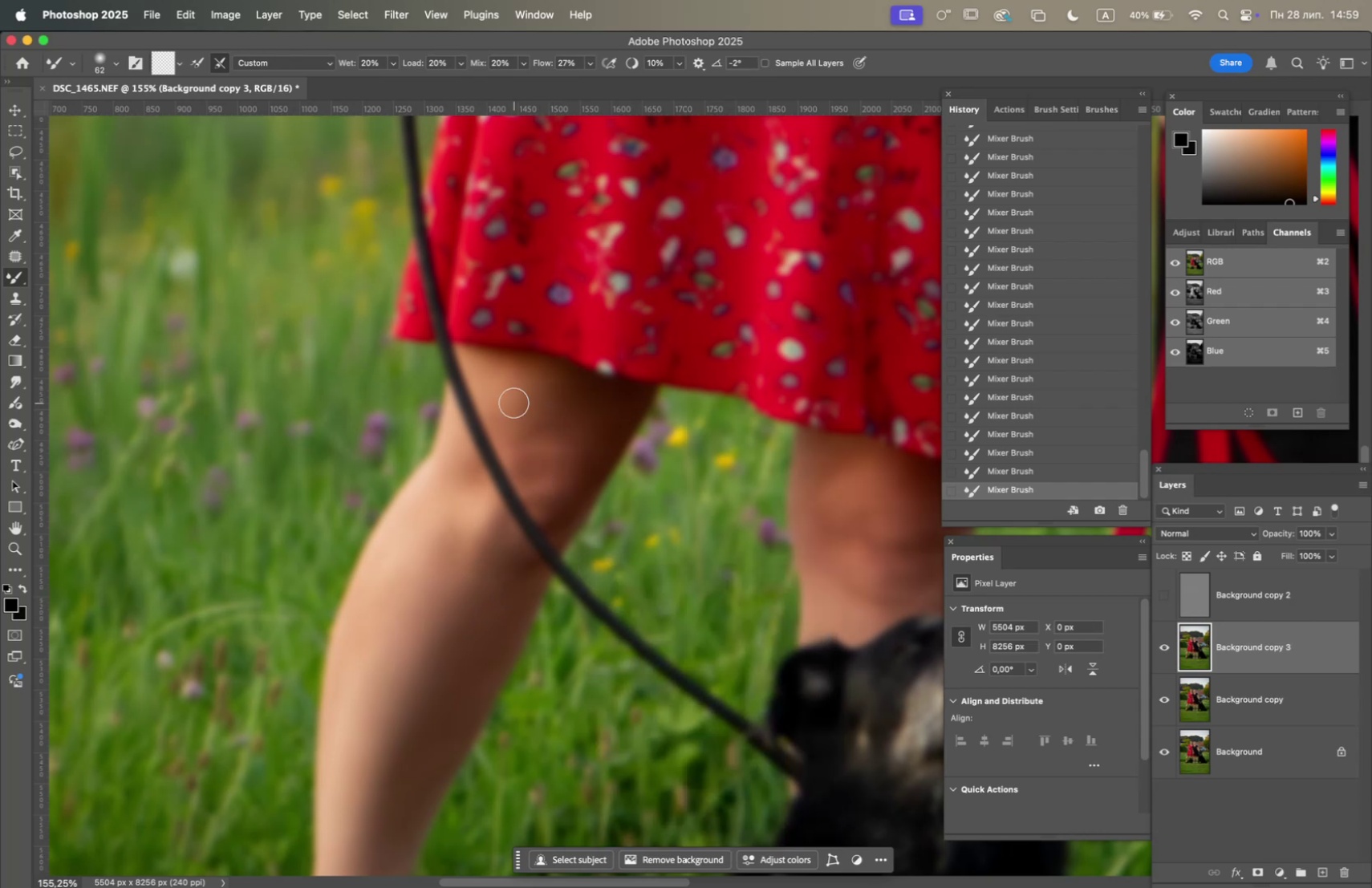 
left_click_drag(start_coordinate=[512, 386], to_coordinate=[519, 403])
 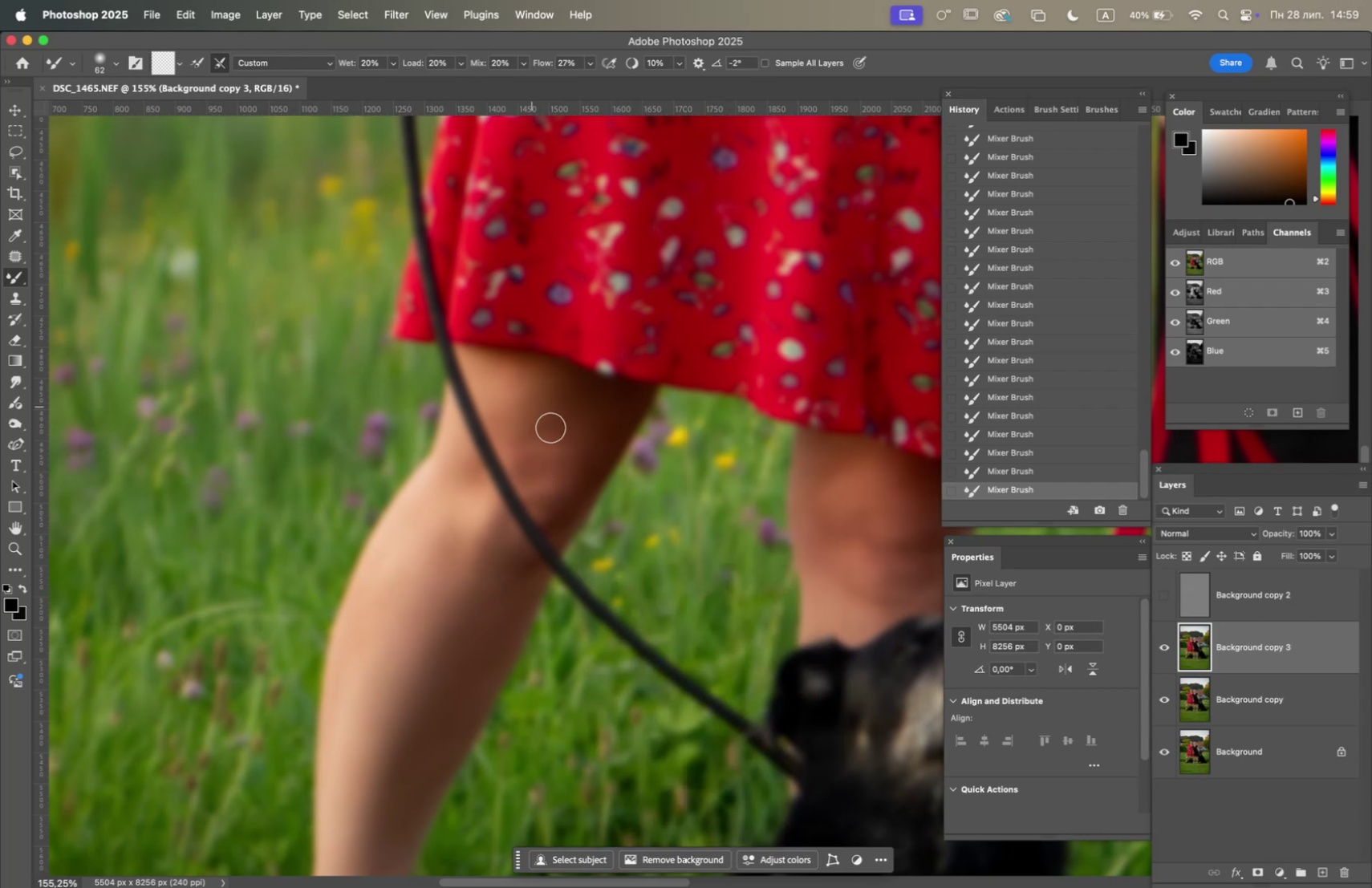 
left_click_drag(start_coordinate=[567, 434], to_coordinate=[551, 458])
 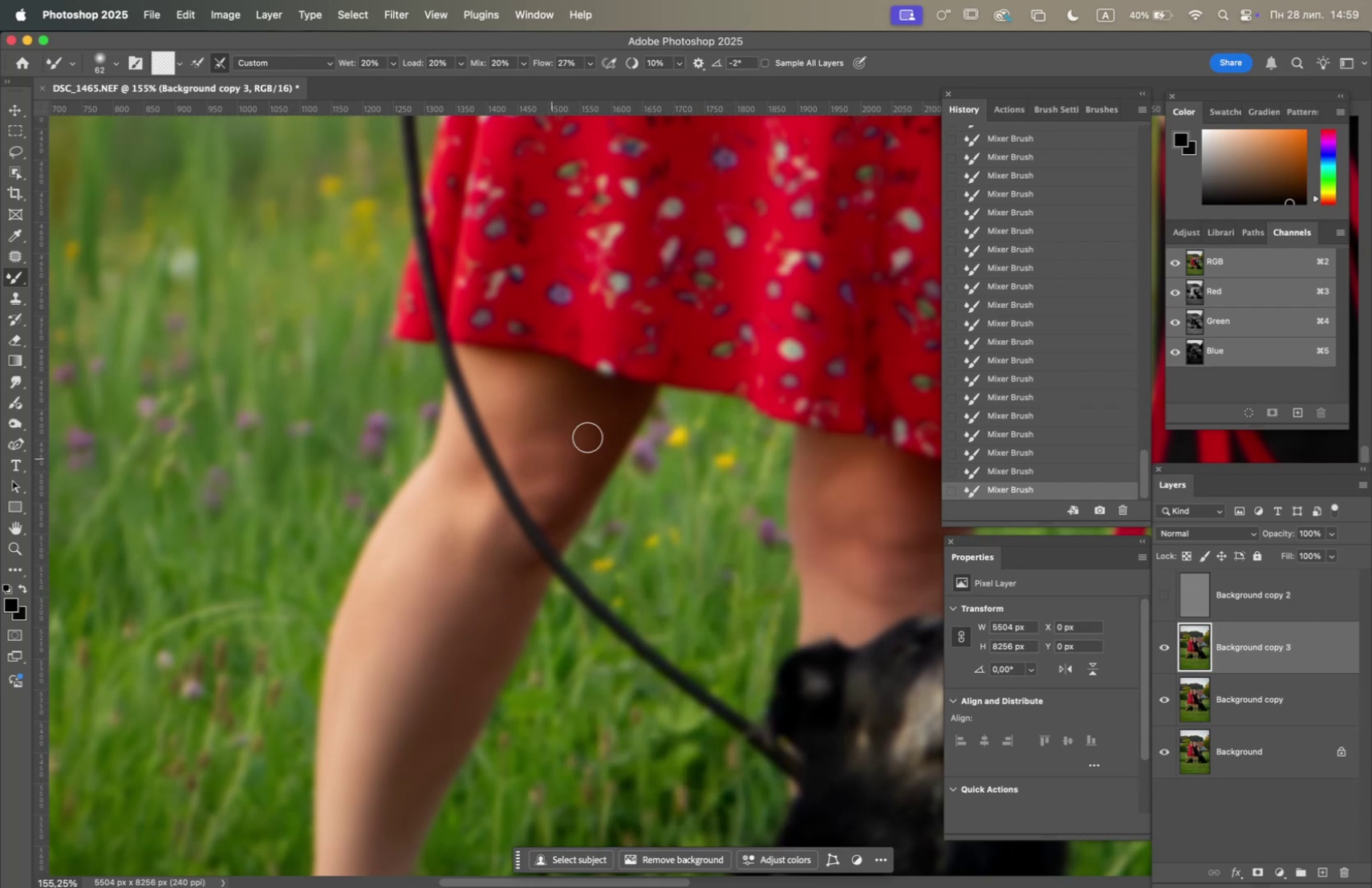 
left_click_drag(start_coordinate=[592, 432], to_coordinate=[568, 460])
 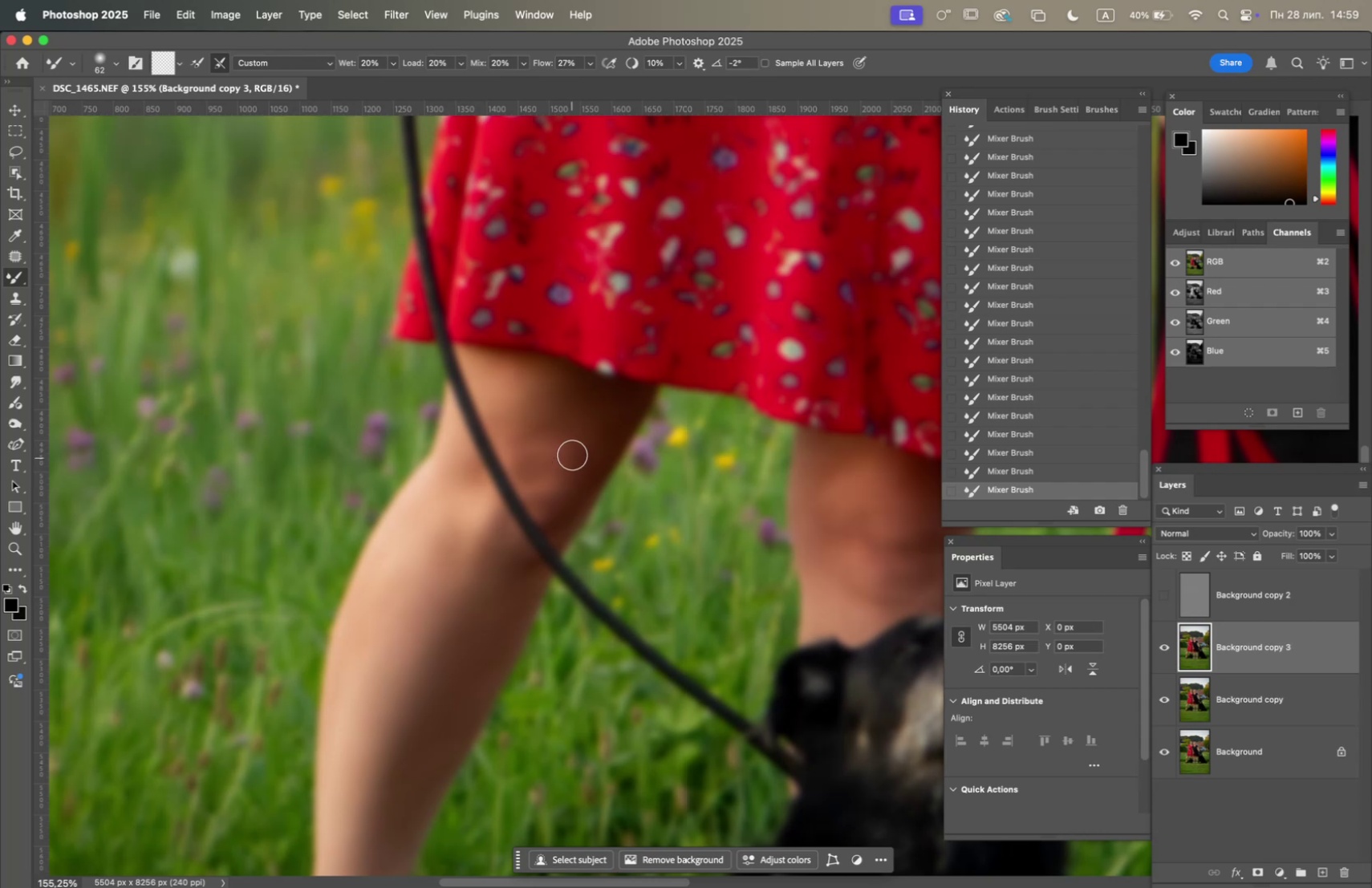 
left_click_drag(start_coordinate=[566, 444], to_coordinate=[521, 456])
 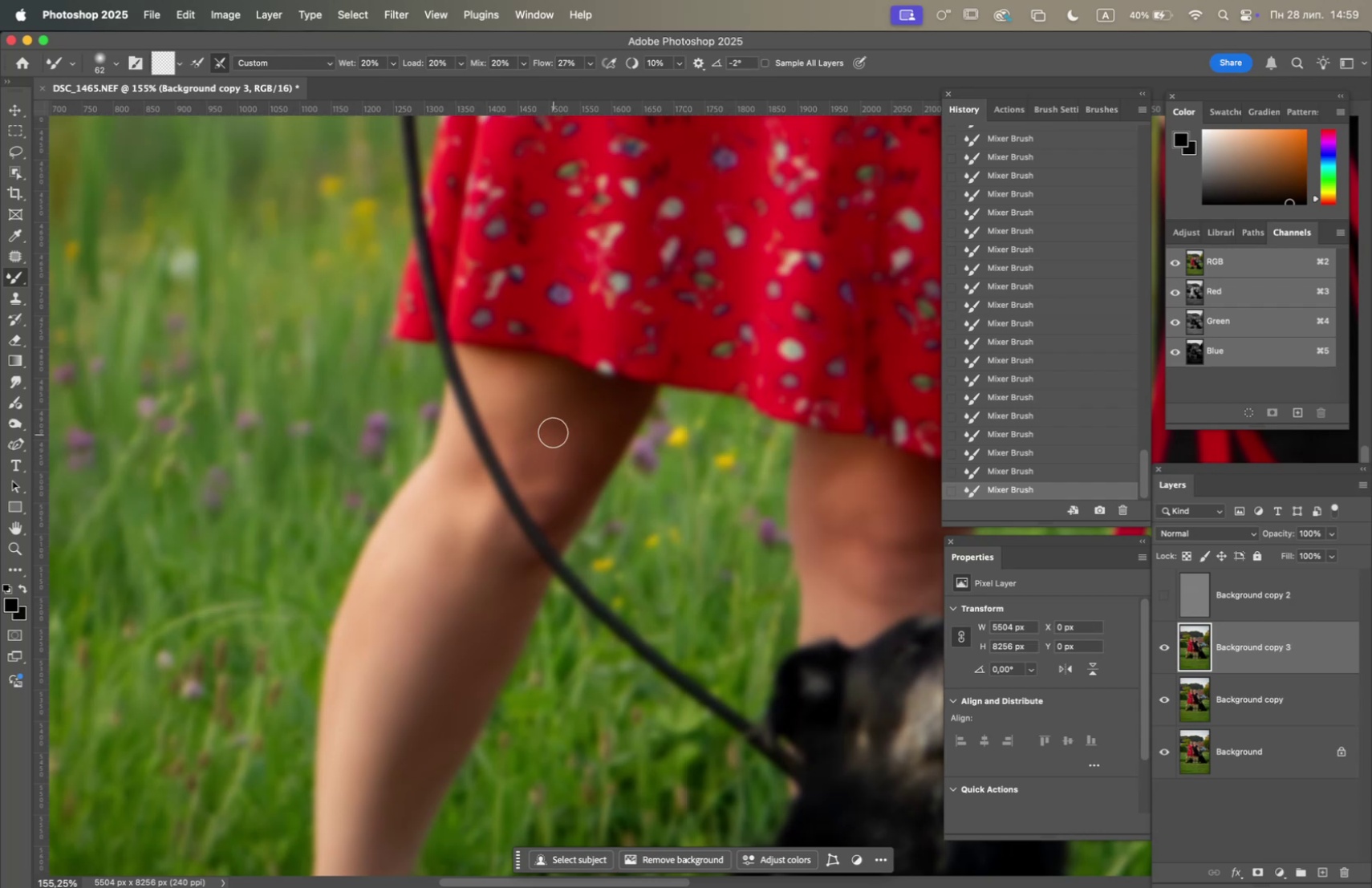 
left_click_drag(start_coordinate=[554, 421], to_coordinate=[532, 453])
 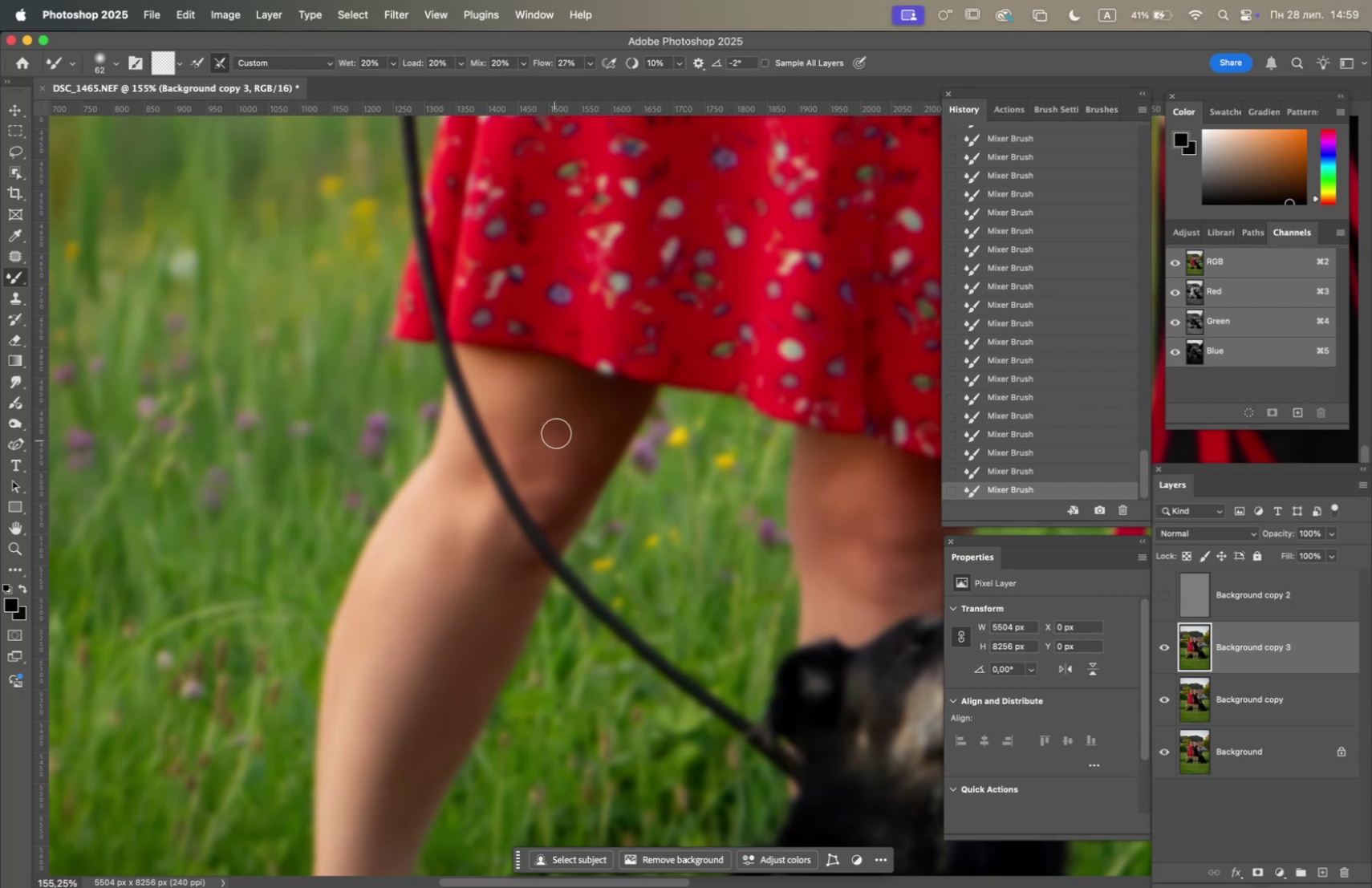 
left_click_drag(start_coordinate=[549, 409], to_coordinate=[518, 456])
 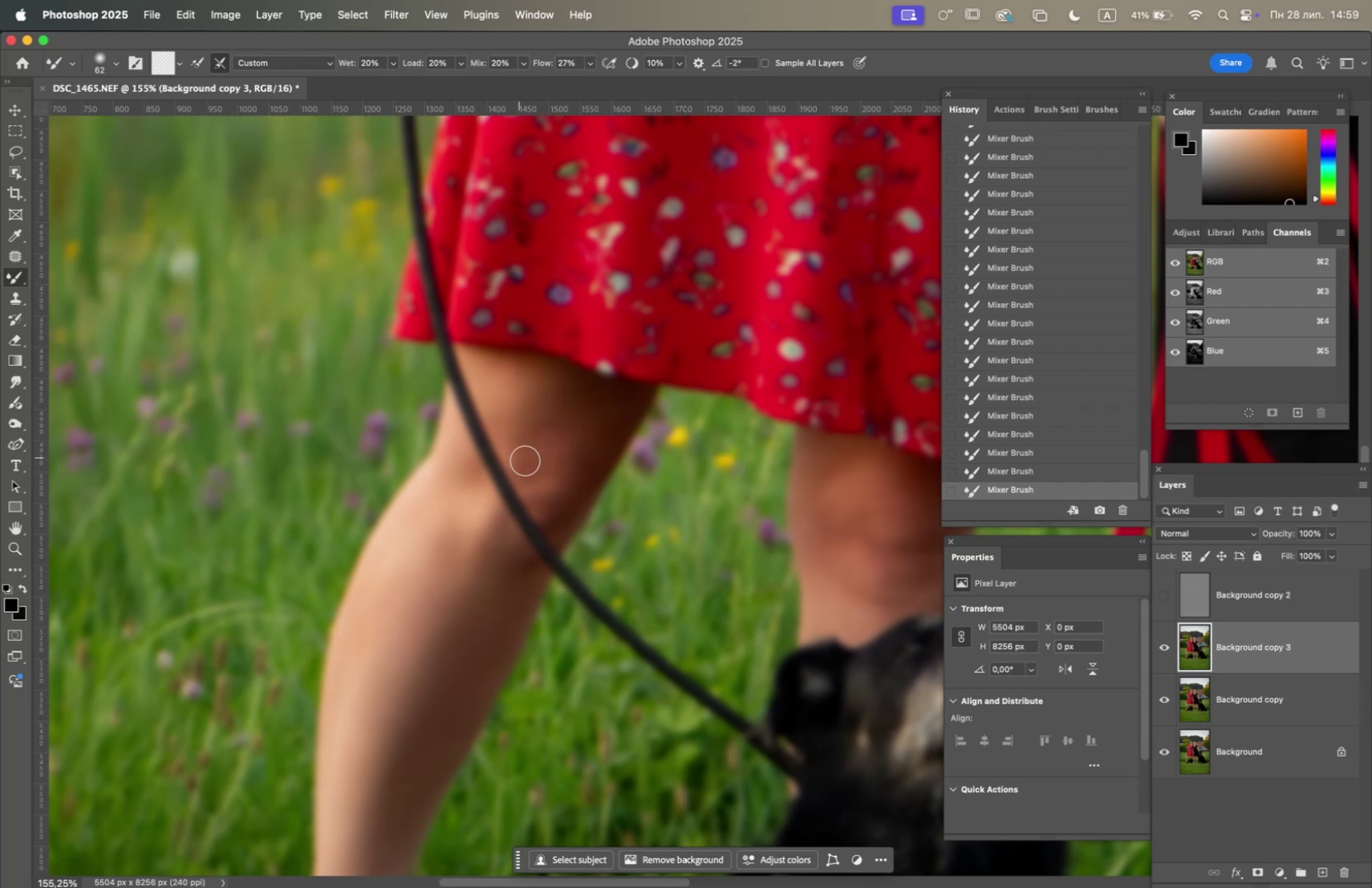 
left_click_drag(start_coordinate=[537, 485], to_coordinate=[546, 488])
 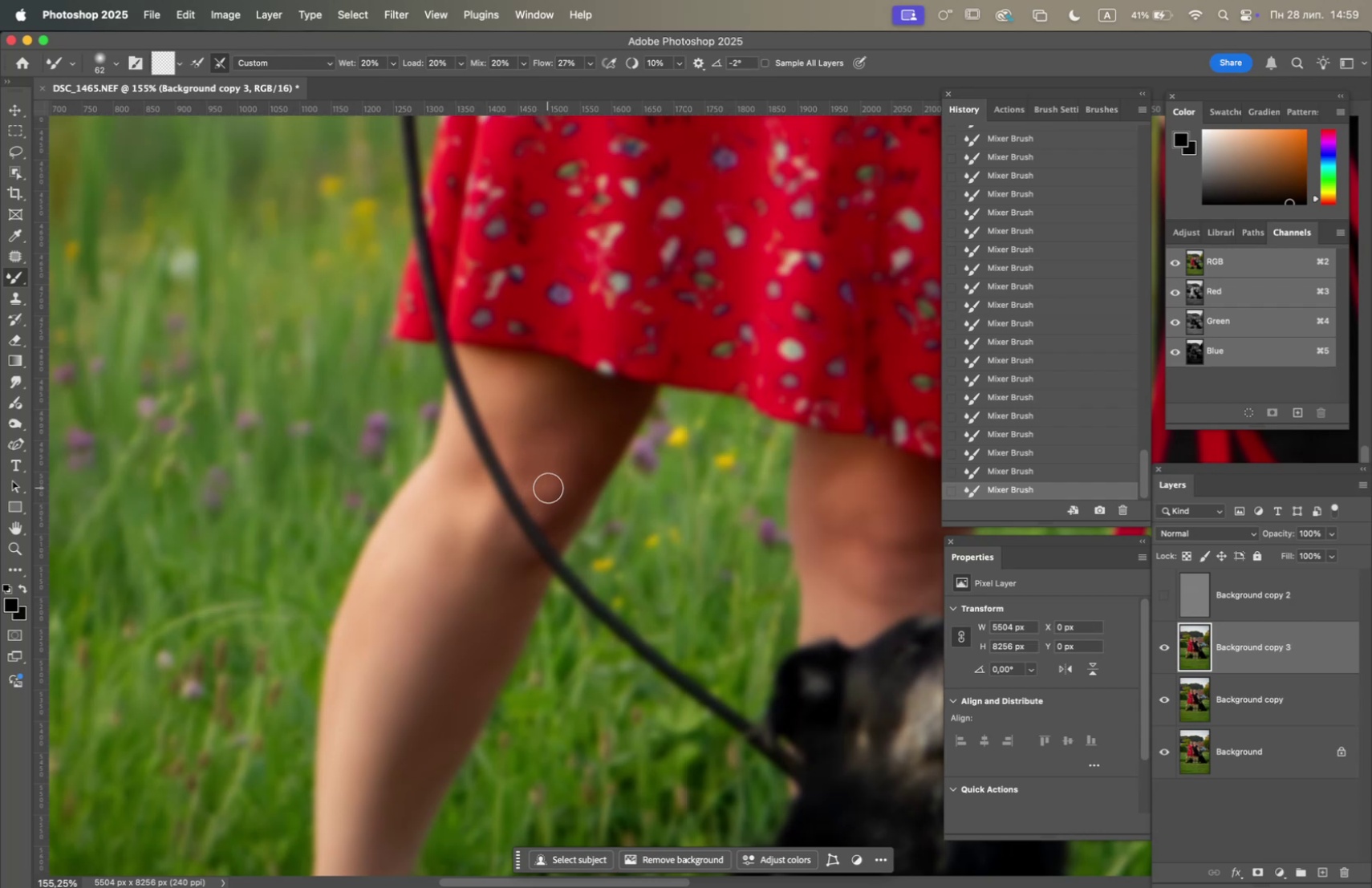 
hold_key(key=Space, duration=0.7)
 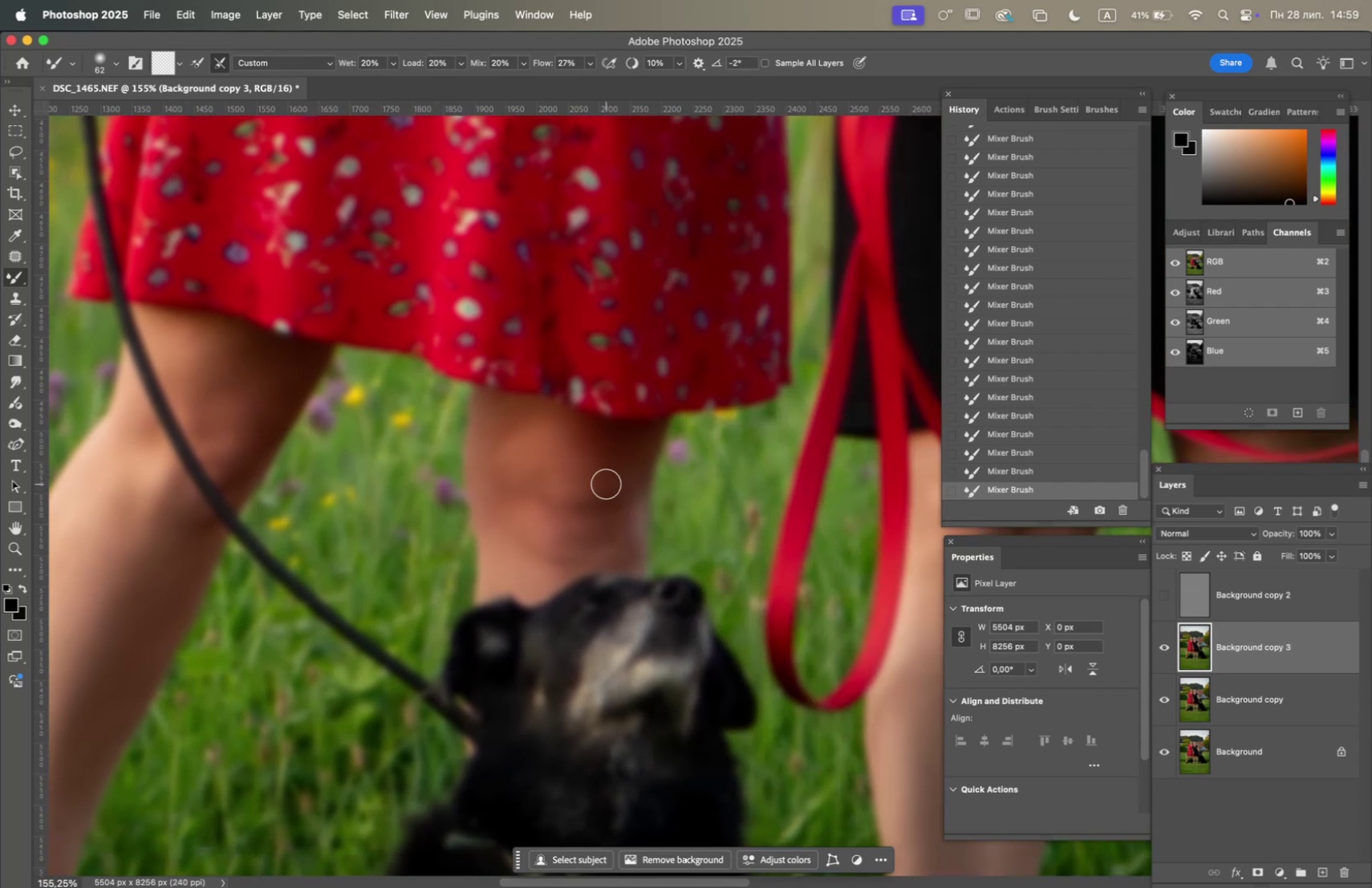 
left_click_drag(start_coordinate=[702, 501], to_coordinate=[389, 460])
 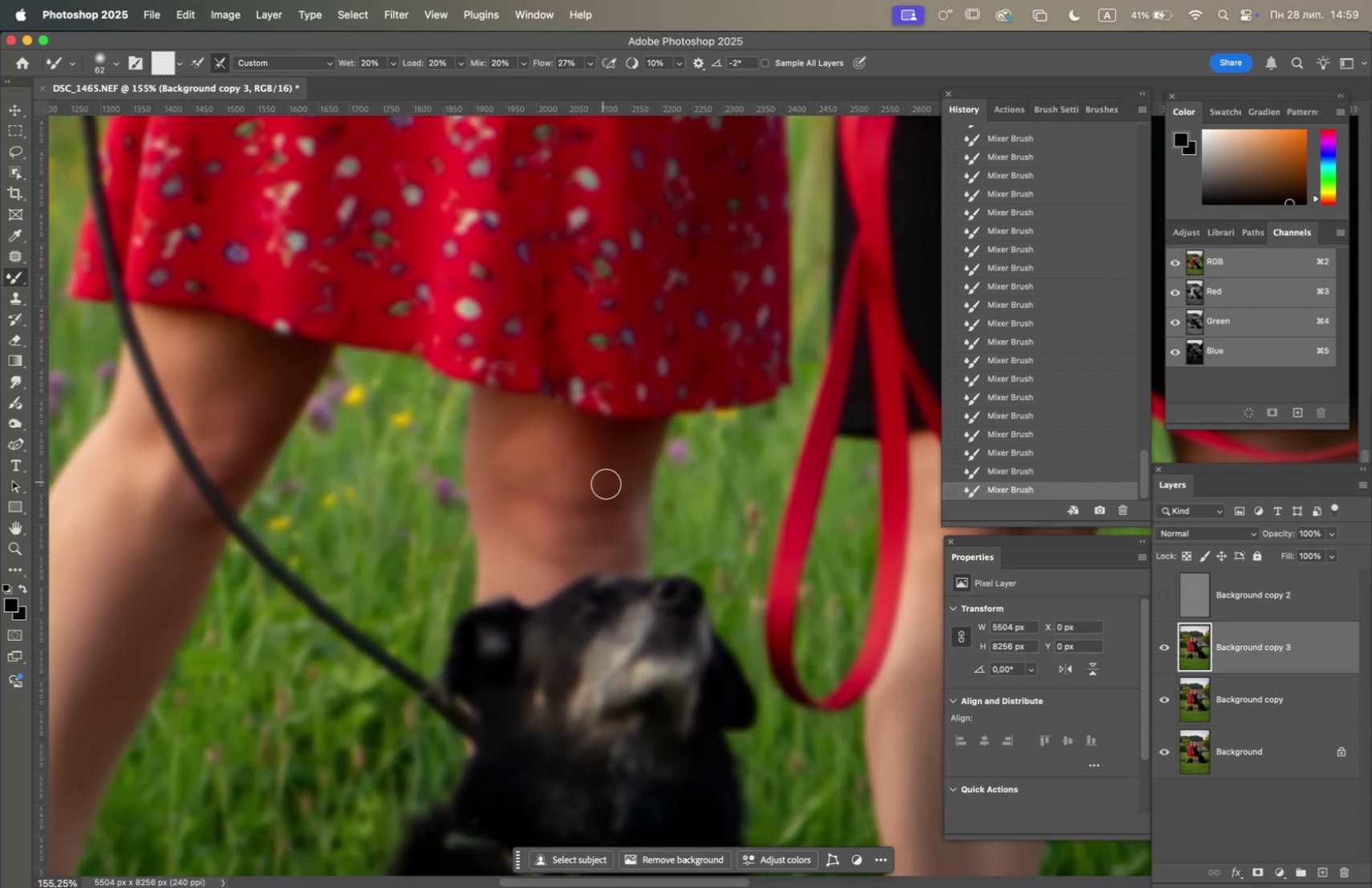 
left_click_drag(start_coordinate=[561, 472], to_coordinate=[546, 497])
 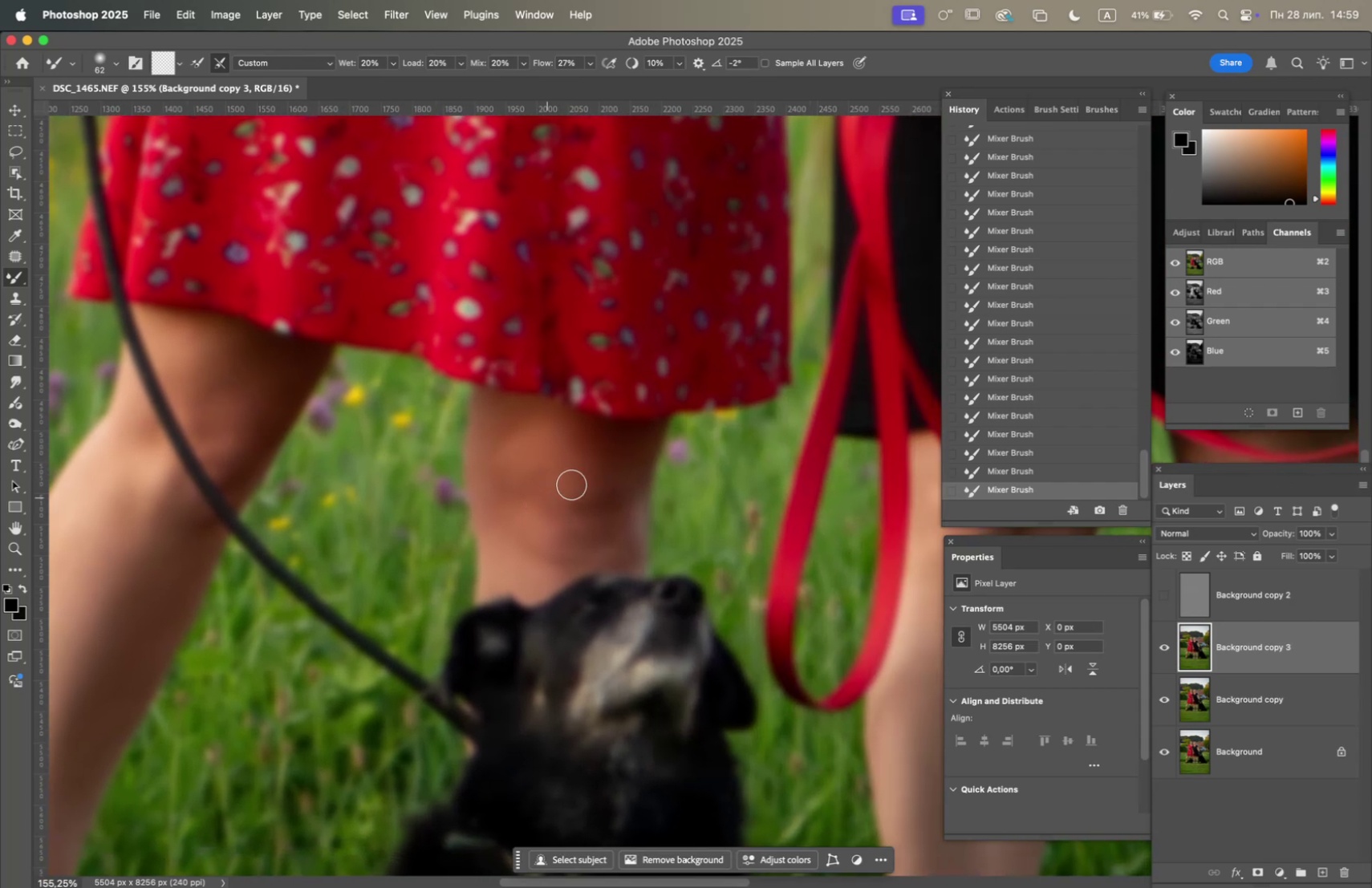 
left_click_drag(start_coordinate=[571, 472], to_coordinate=[587, 505])
 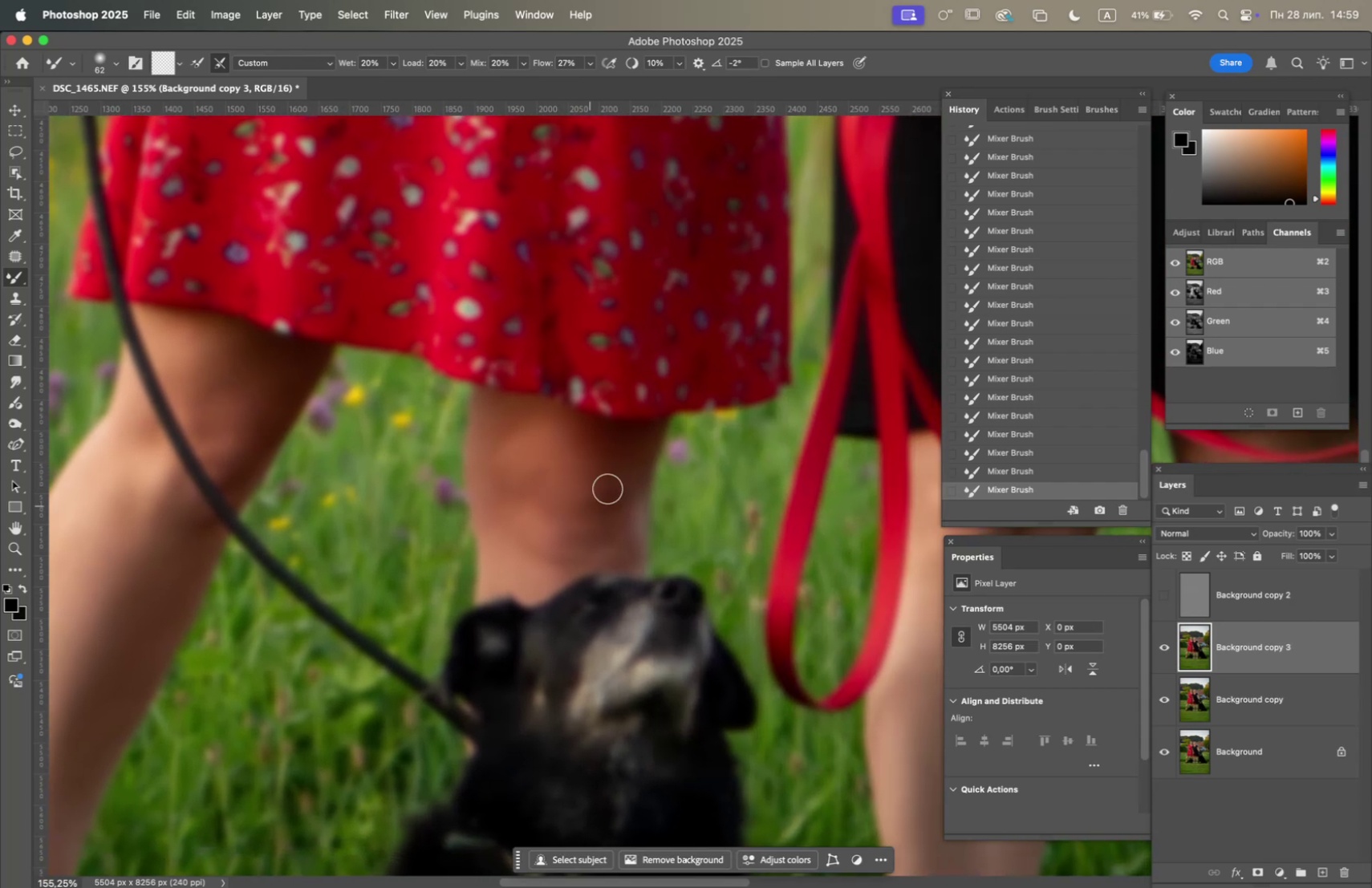 
left_click_drag(start_coordinate=[610, 480], to_coordinate=[603, 509])
 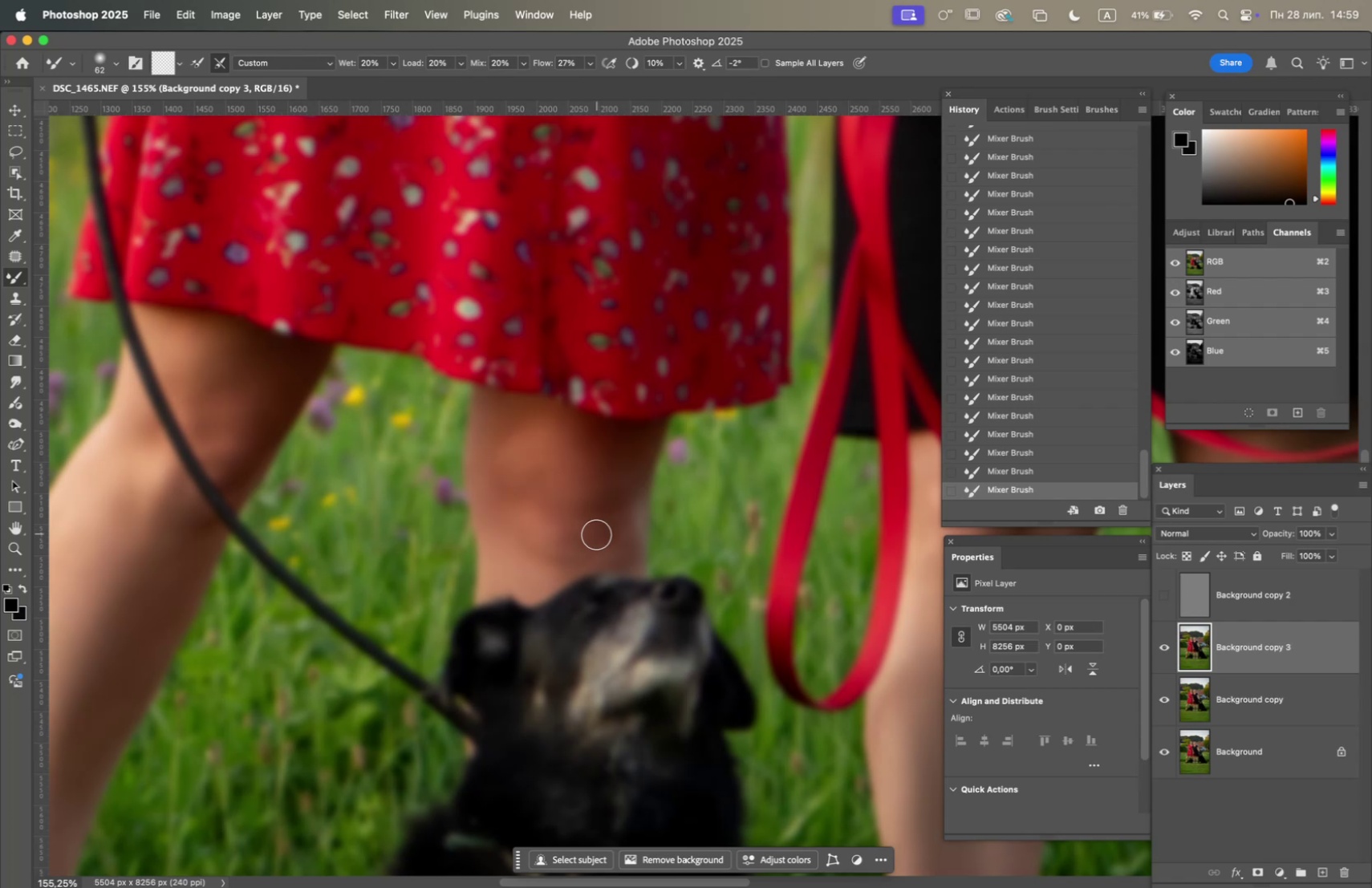 
left_click_drag(start_coordinate=[595, 524], to_coordinate=[567, 509])
 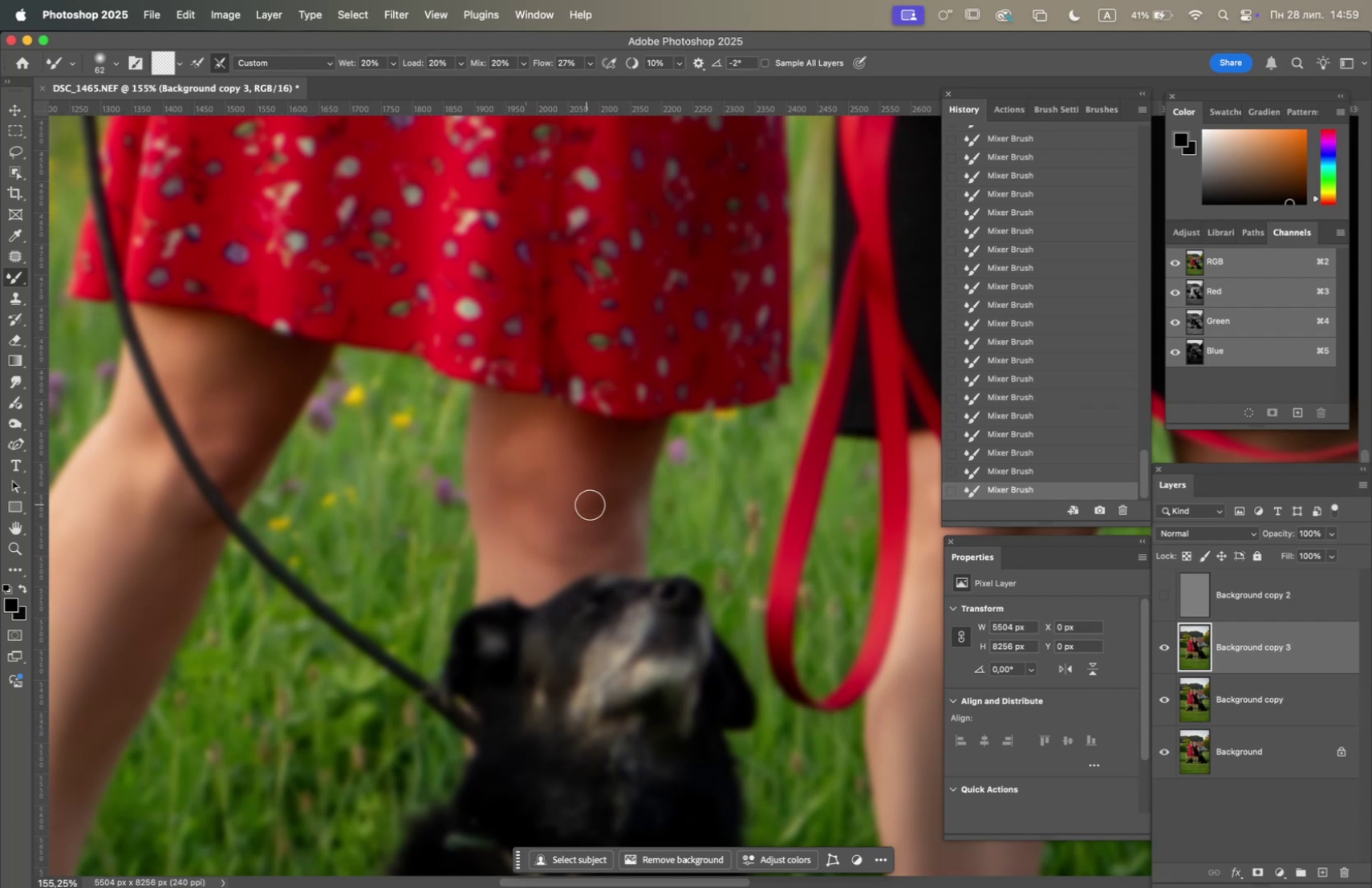 
left_click_drag(start_coordinate=[589, 518], to_coordinate=[595, 514])
 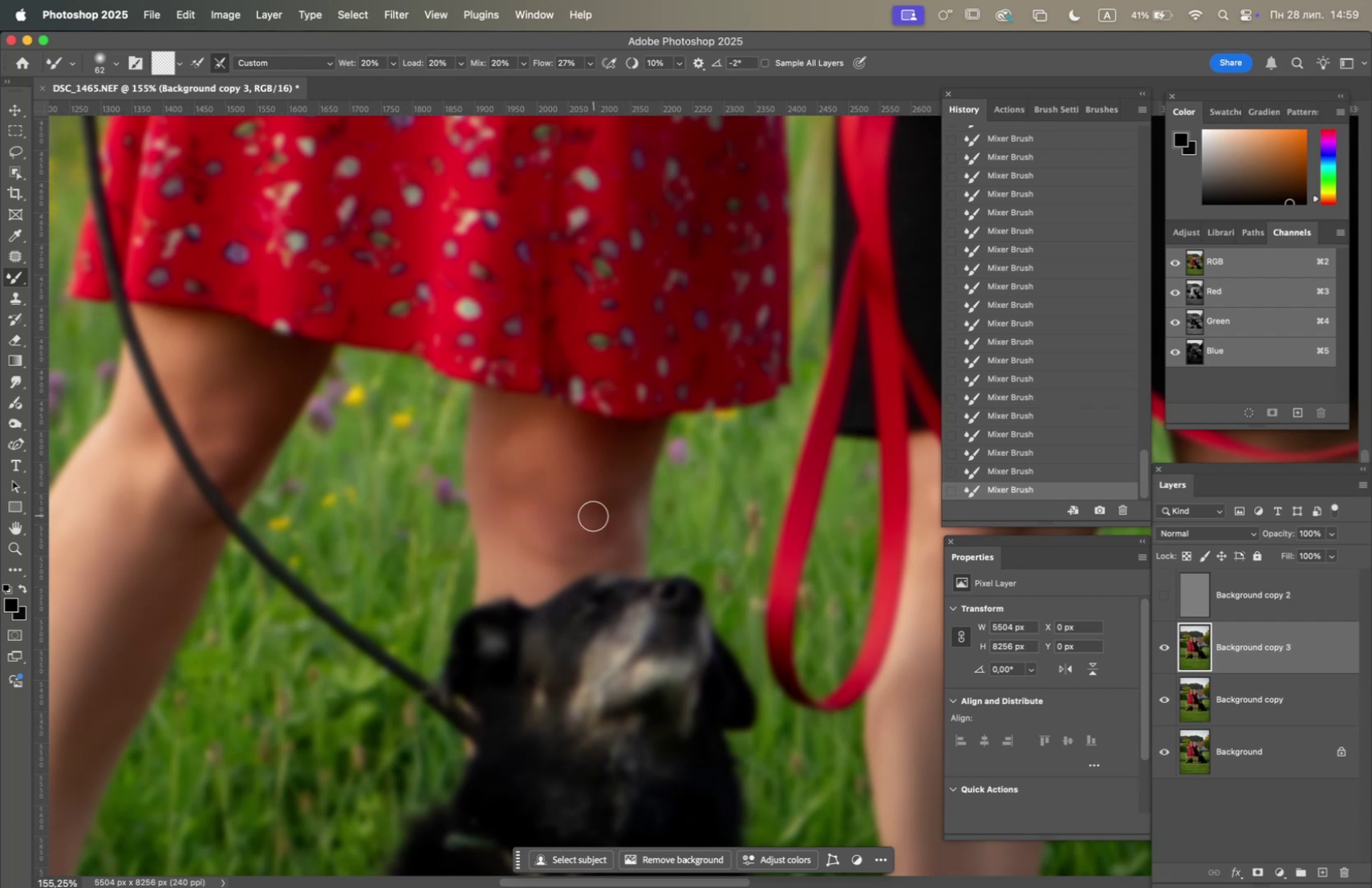 
left_click_drag(start_coordinate=[550, 508], to_coordinate=[576, 513])
 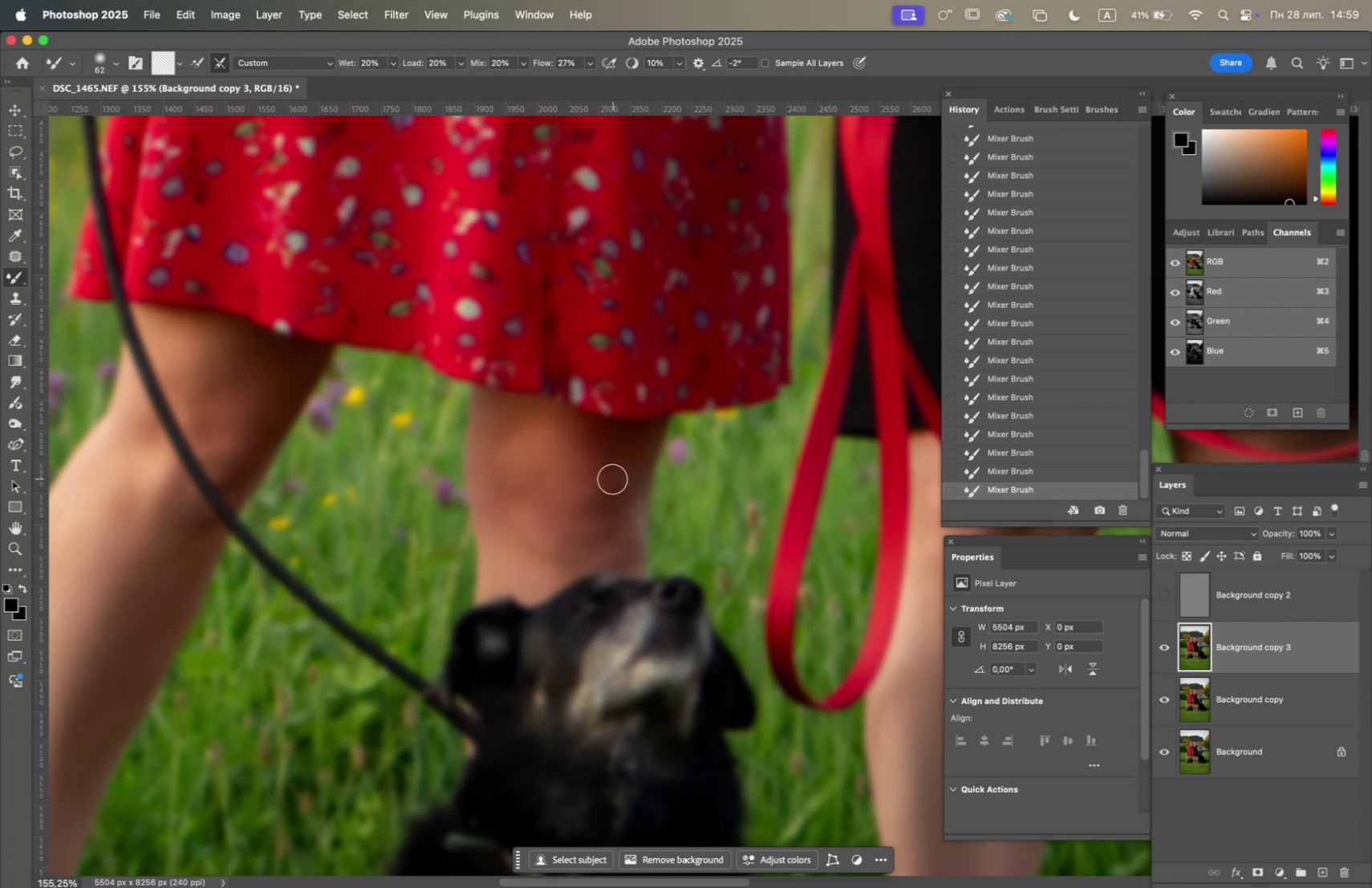 
left_click_drag(start_coordinate=[566, 492], to_coordinate=[528, 501])
 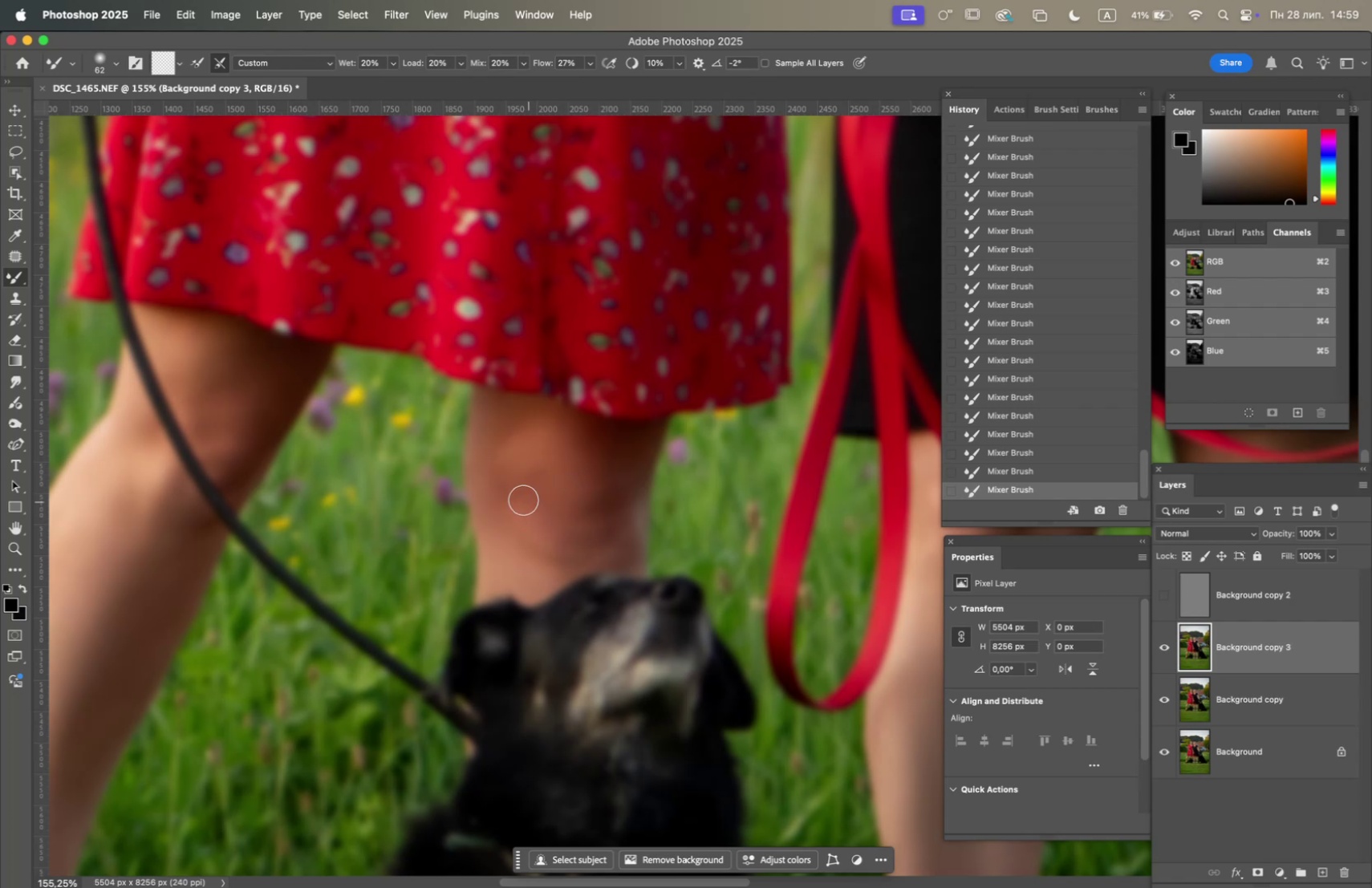 
left_click_drag(start_coordinate=[504, 497], to_coordinate=[499, 501])
 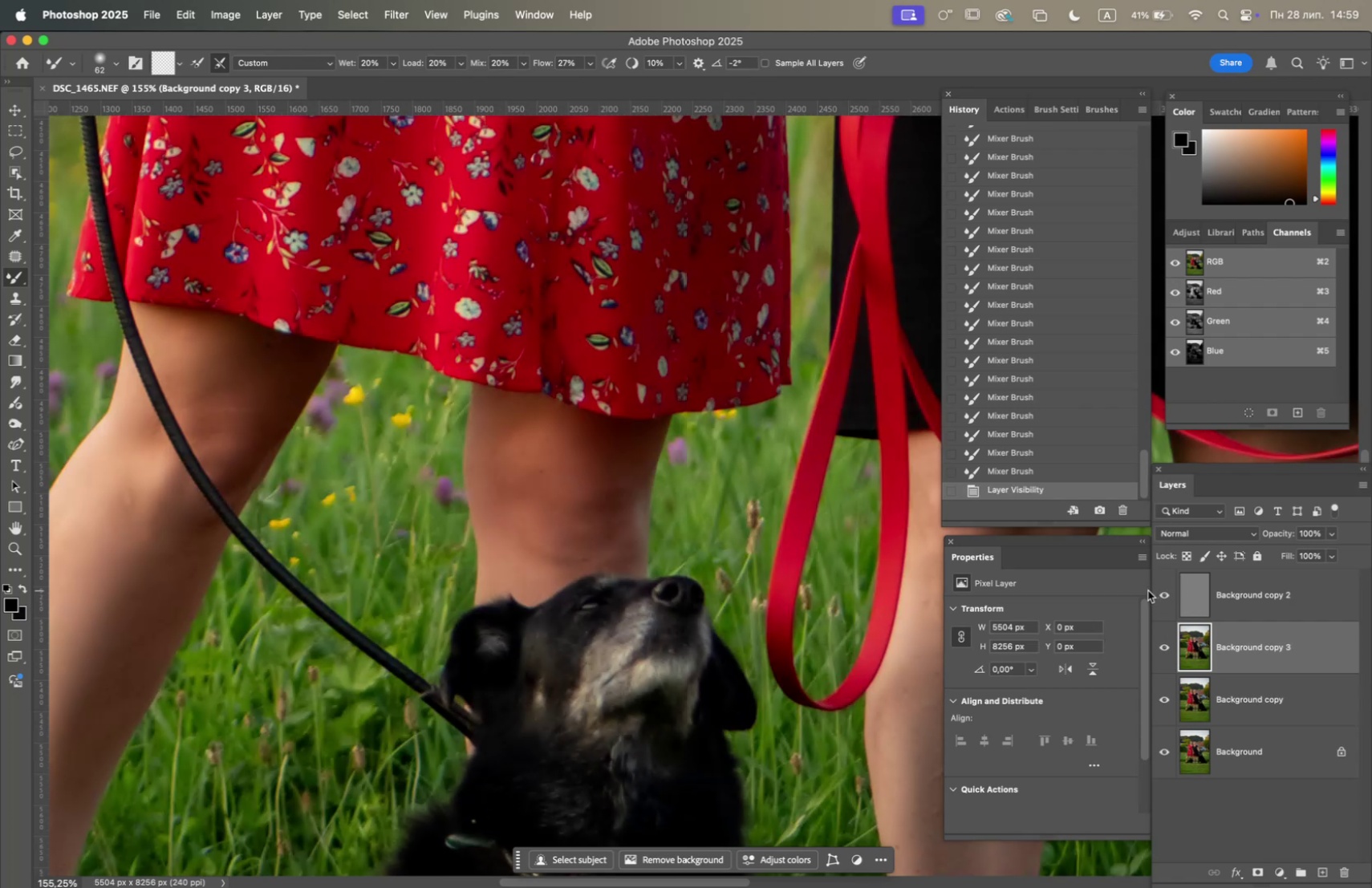 
hold_key(key=Space, duration=0.89)
 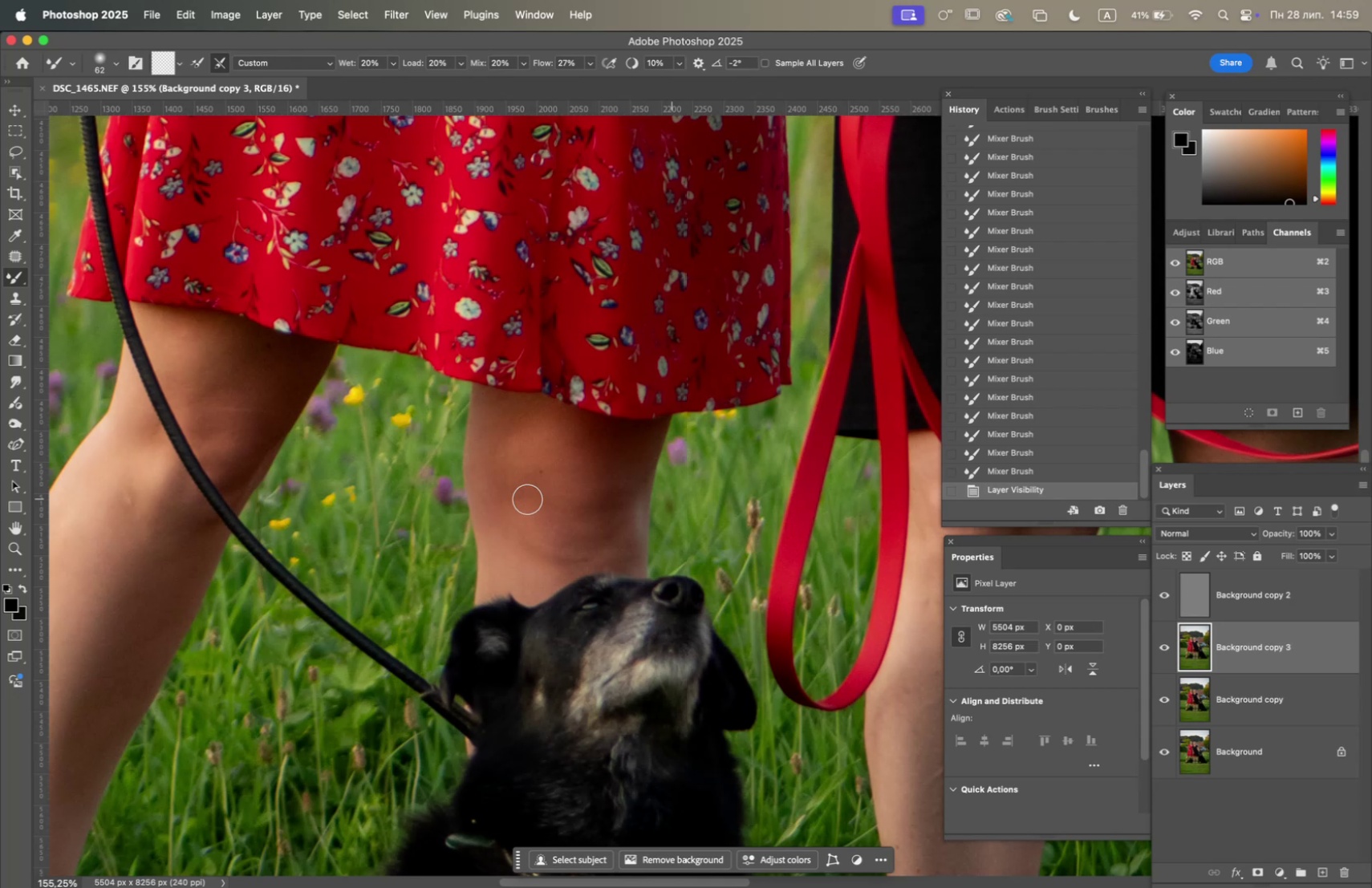 
left_click_drag(start_coordinate=[359, 506], to_coordinate=[673, 497])
 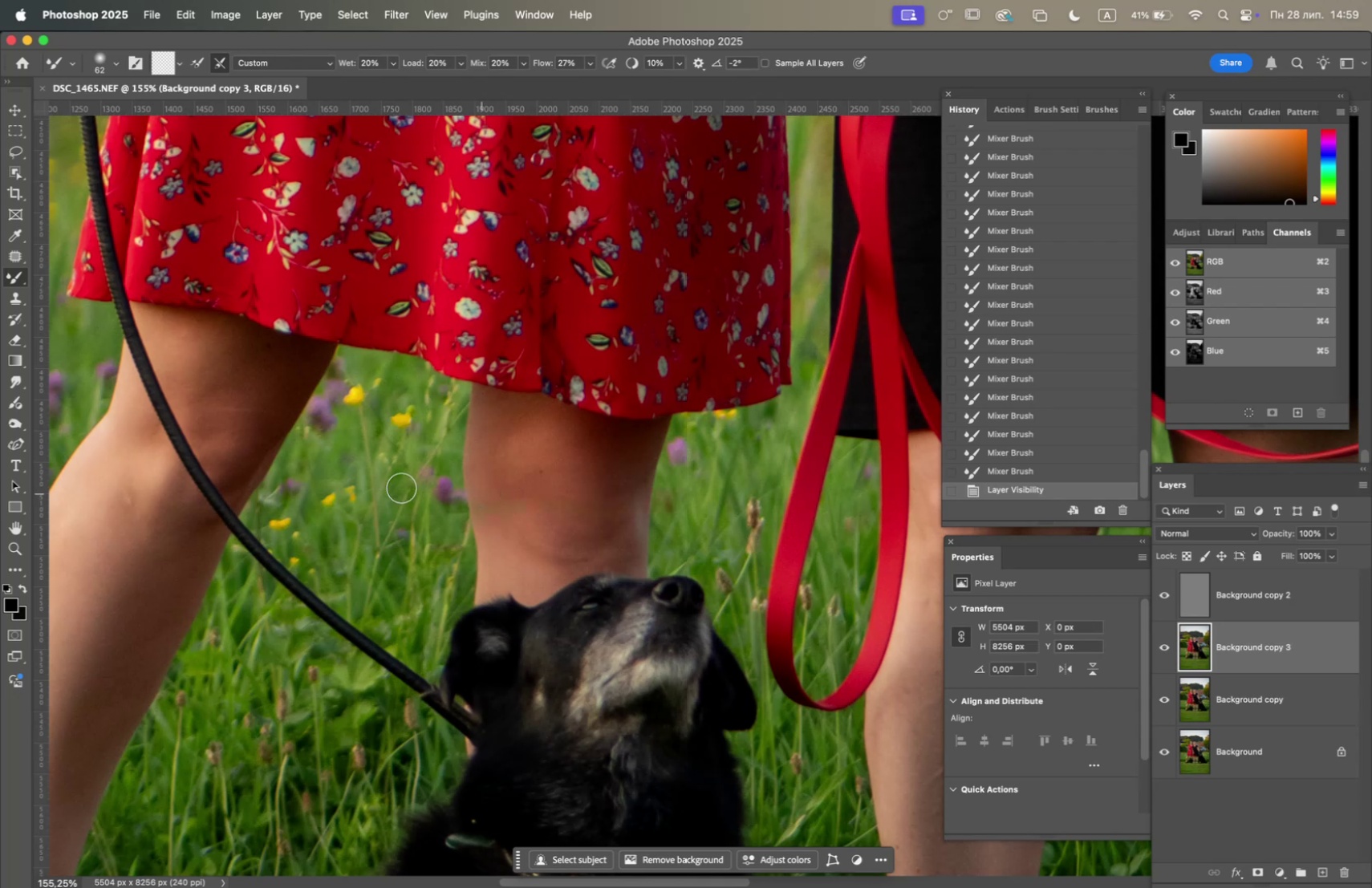 
hold_key(key=Space, duration=1.28)
 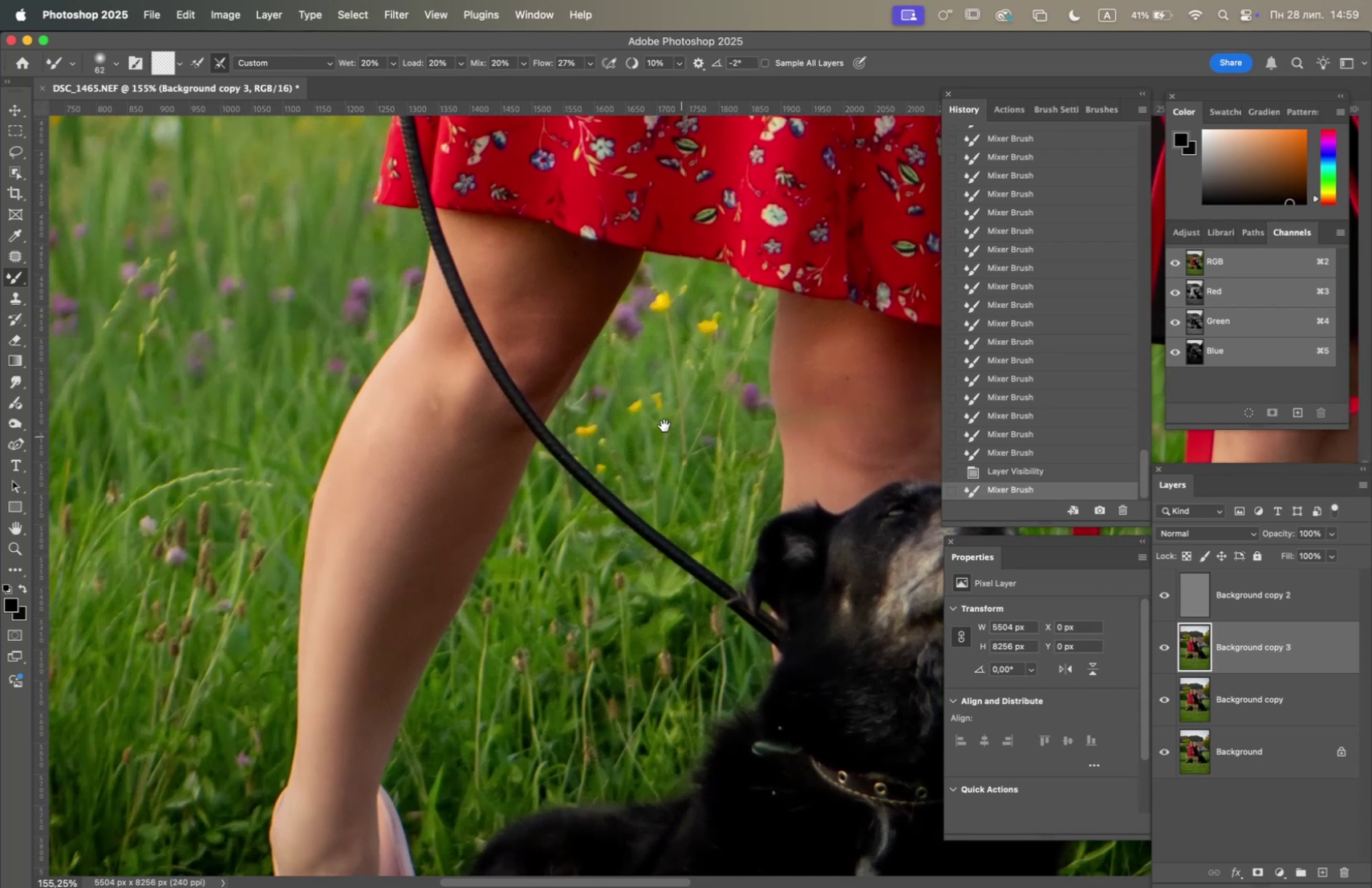 
left_click_drag(start_coordinate=[348, 485], to_coordinate=[657, 393])
 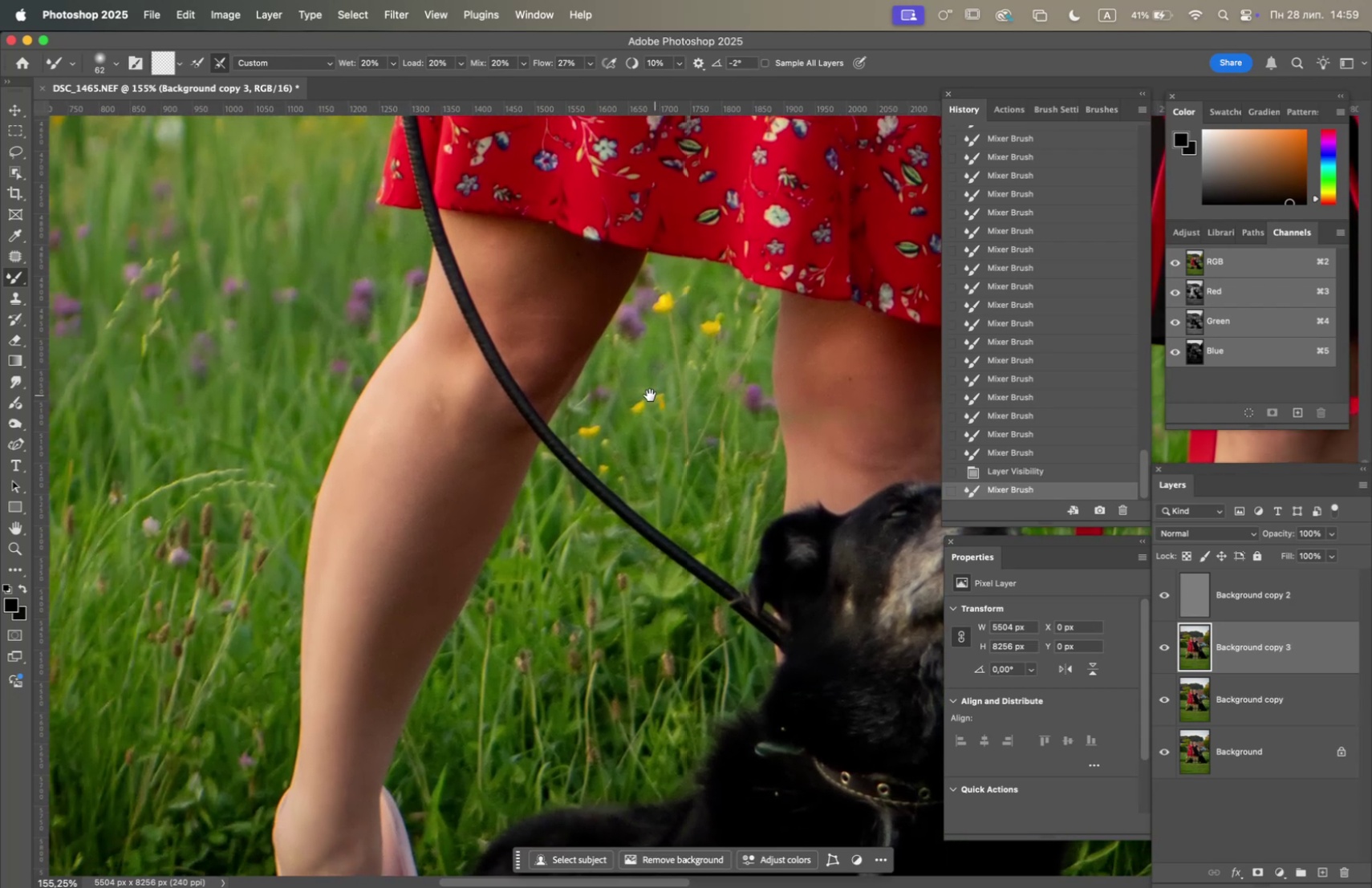 
hold_key(key=Space, duration=1.5)
 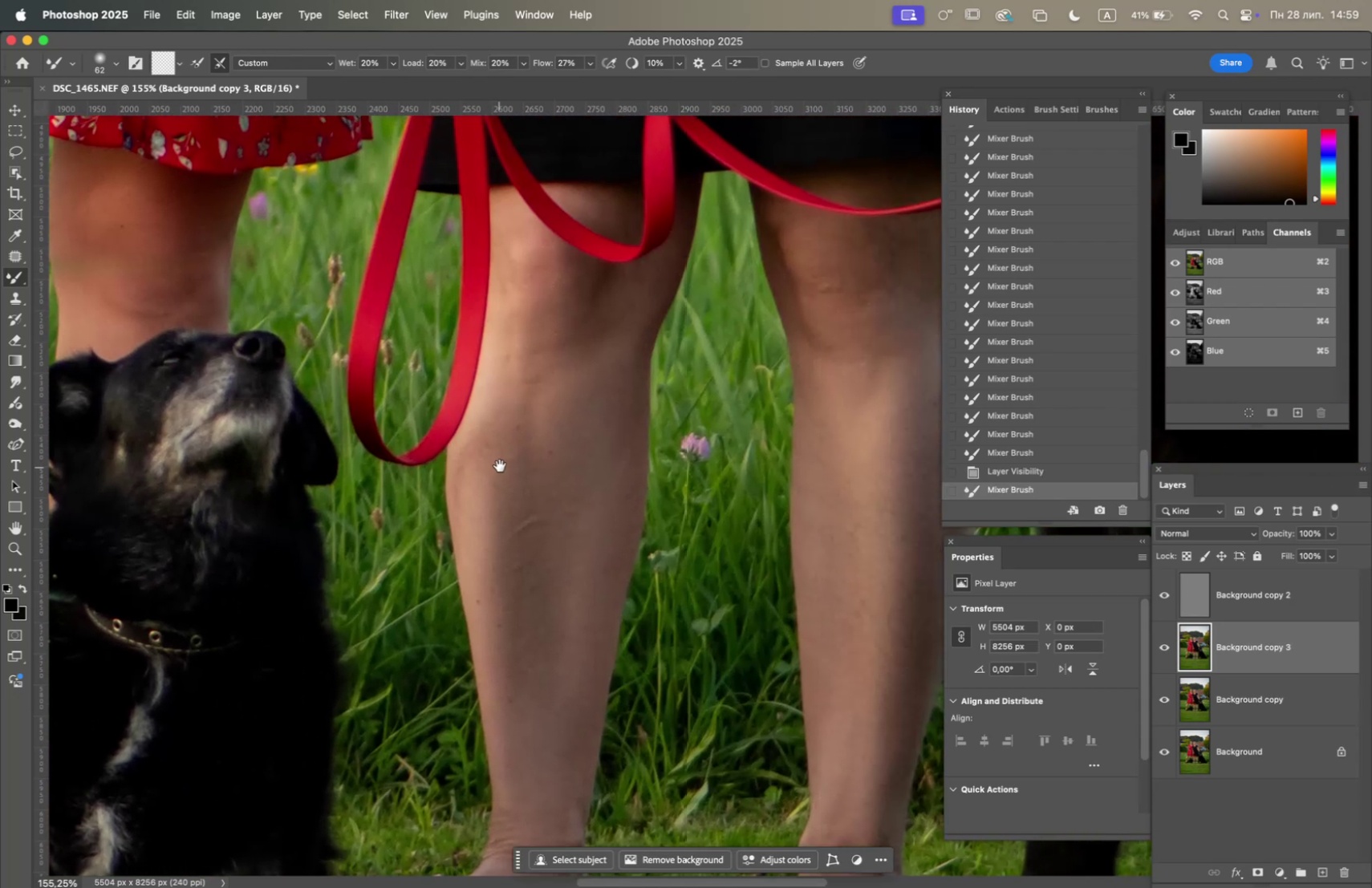 
left_click_drag(start_coordinate=[688, 439], to_coordinate=[482, 349])
 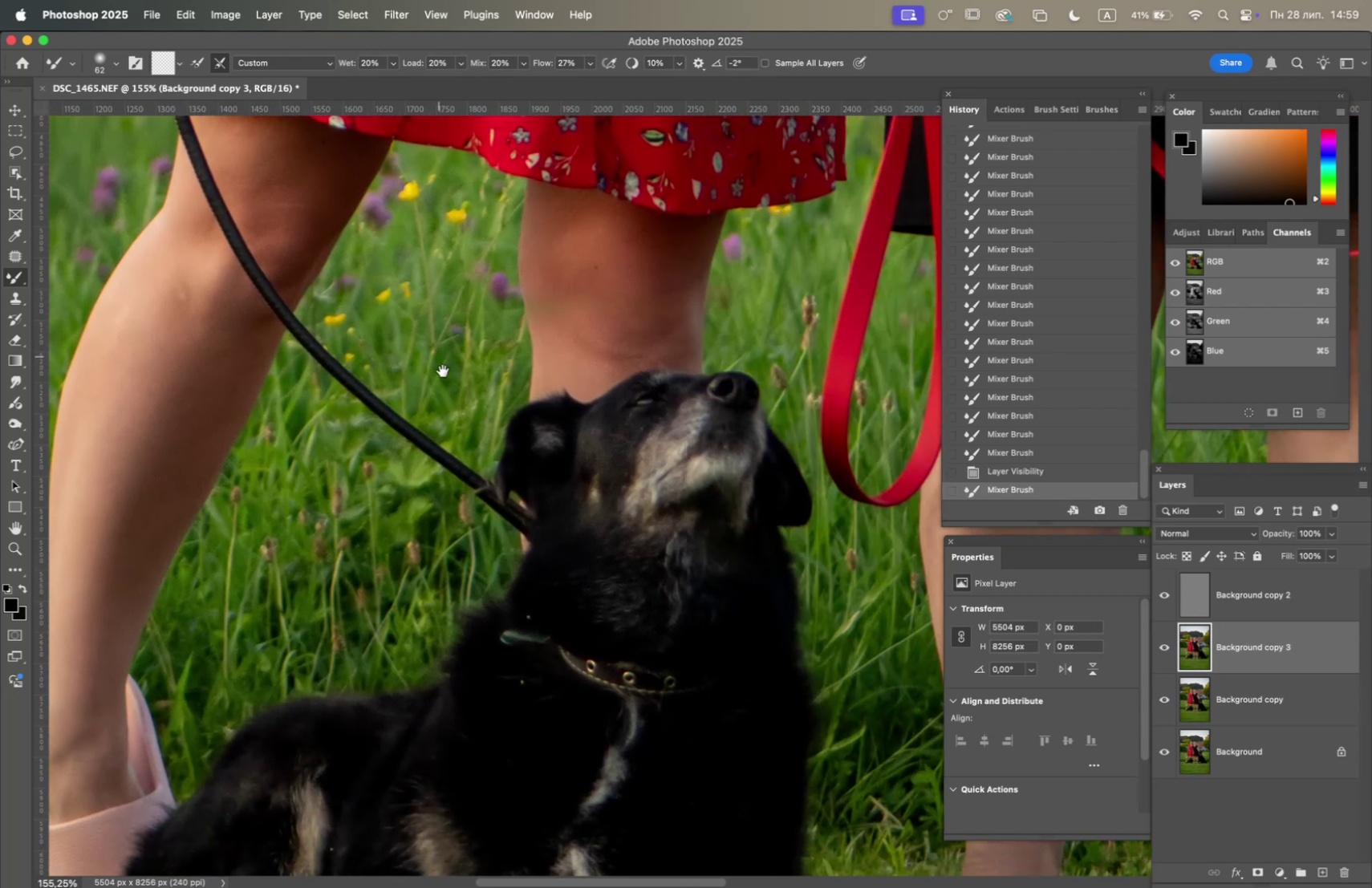 
left_click_drag(start_coordinate=[546, 432], to_coordinate=[240, 464])
 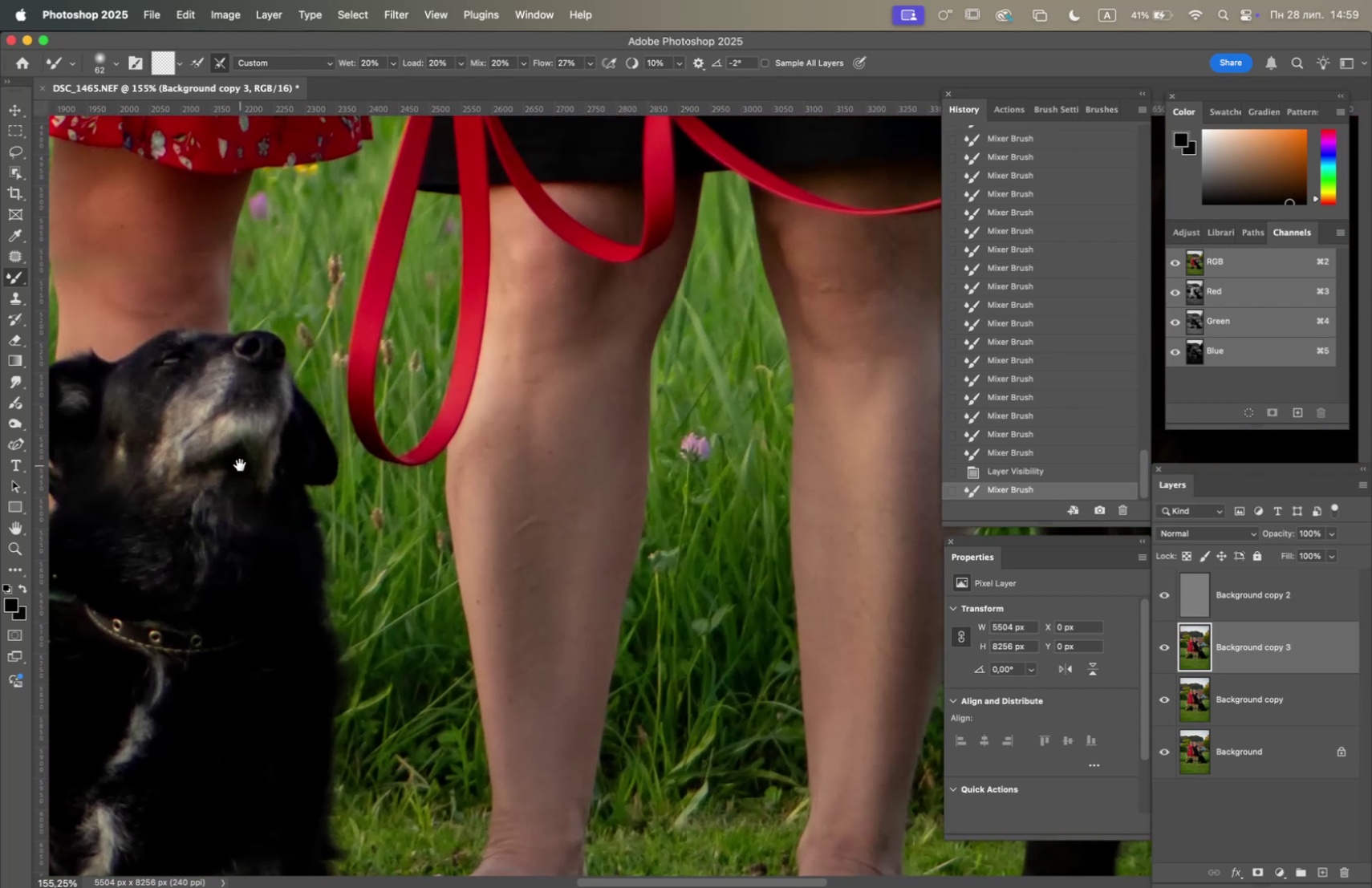 
hold_key(key=Space, duration=1.18)
 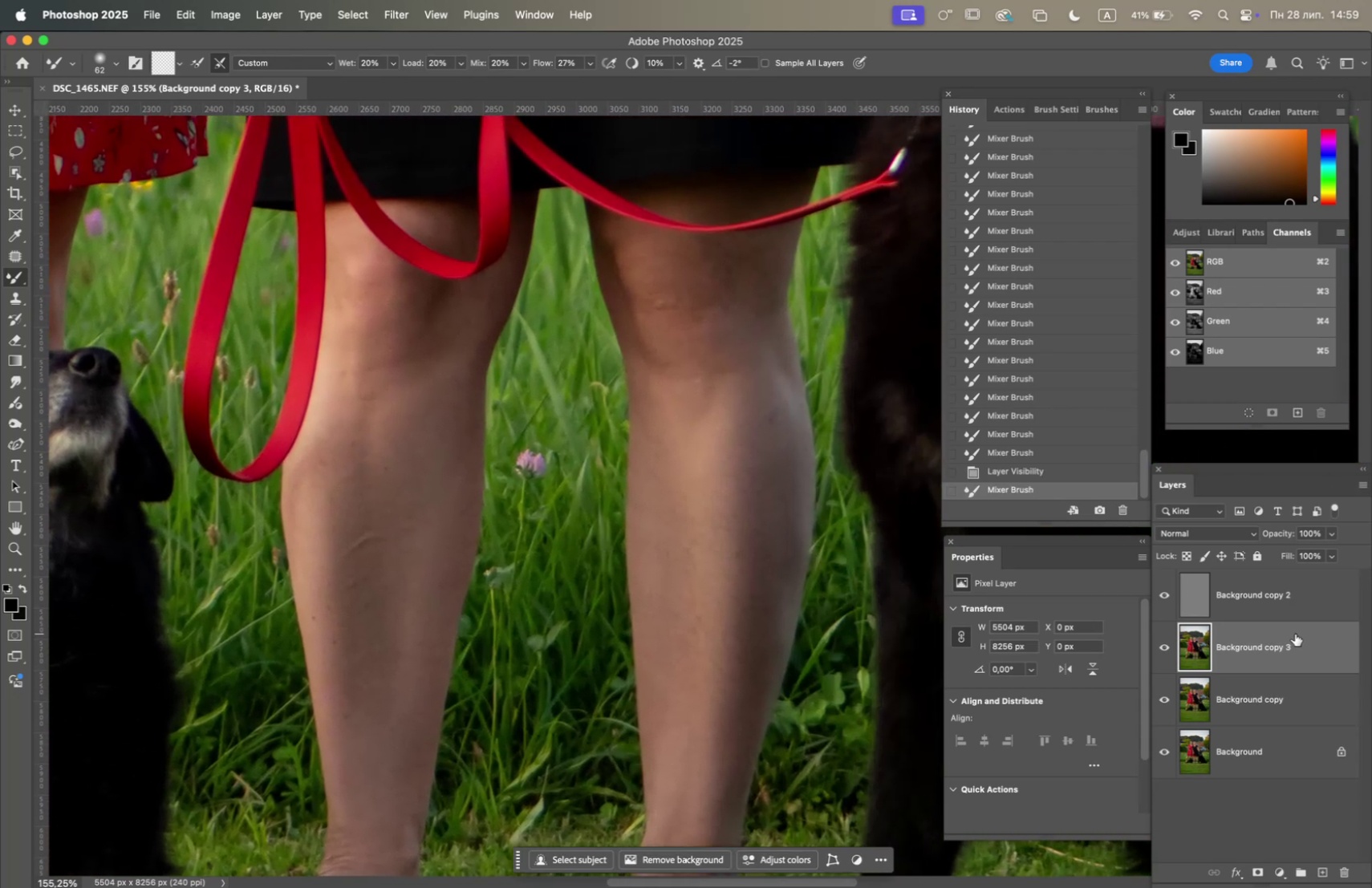 
left_click_drag(start_coordinate=[500, 465], to_coordinate=[335, 482])
 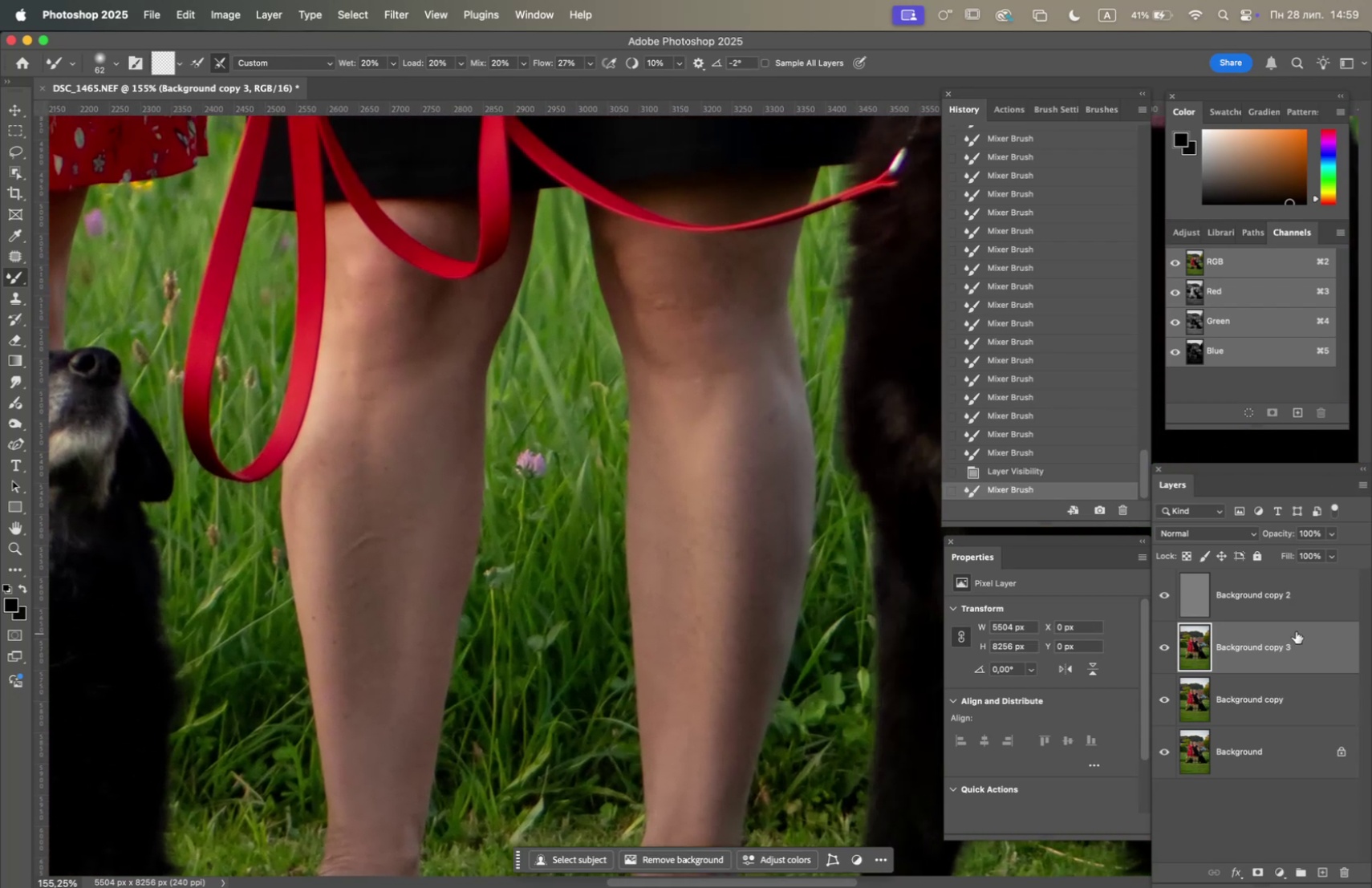 
left_click([1273, 601])
 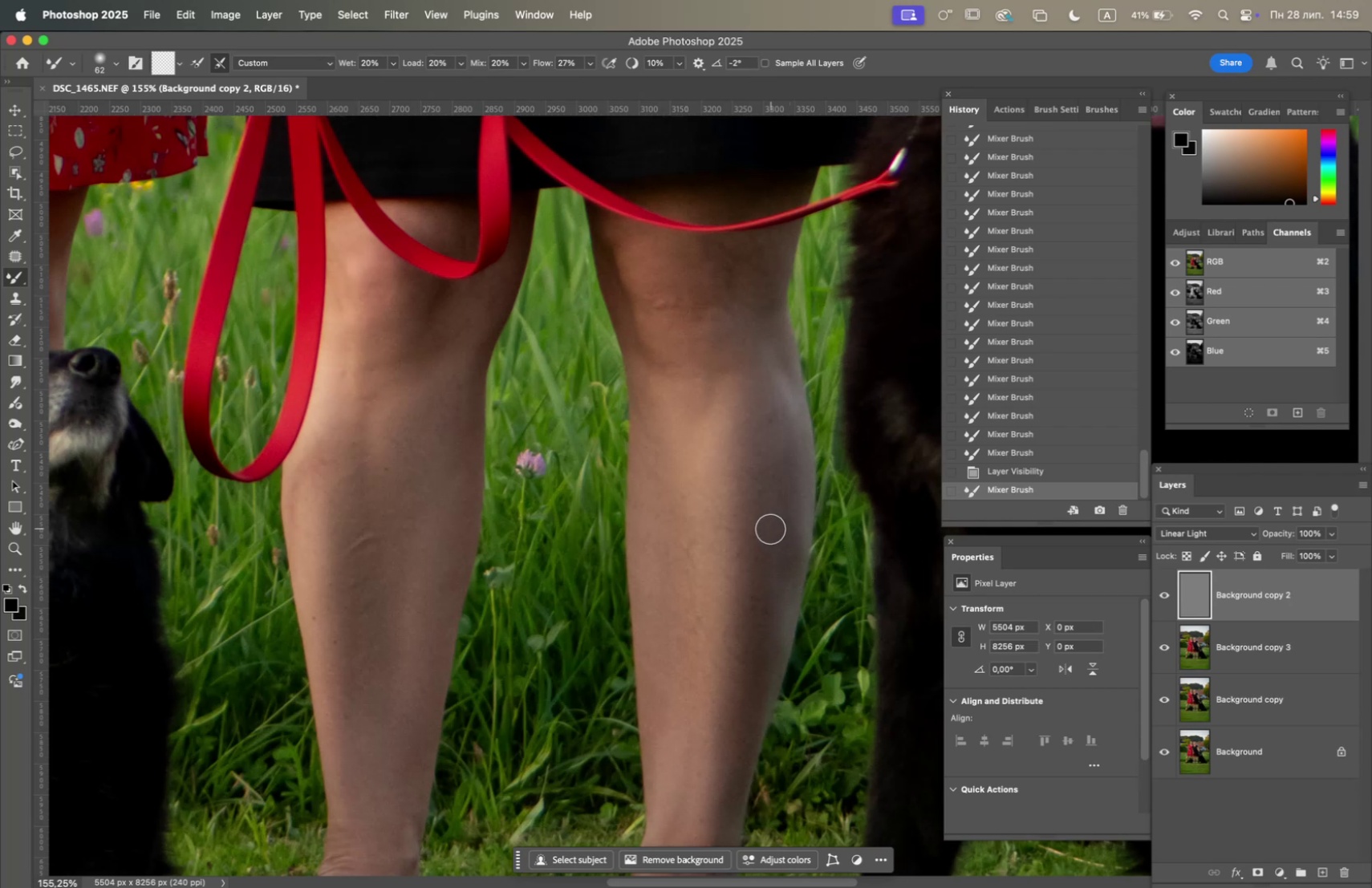 
wait(11.63)
 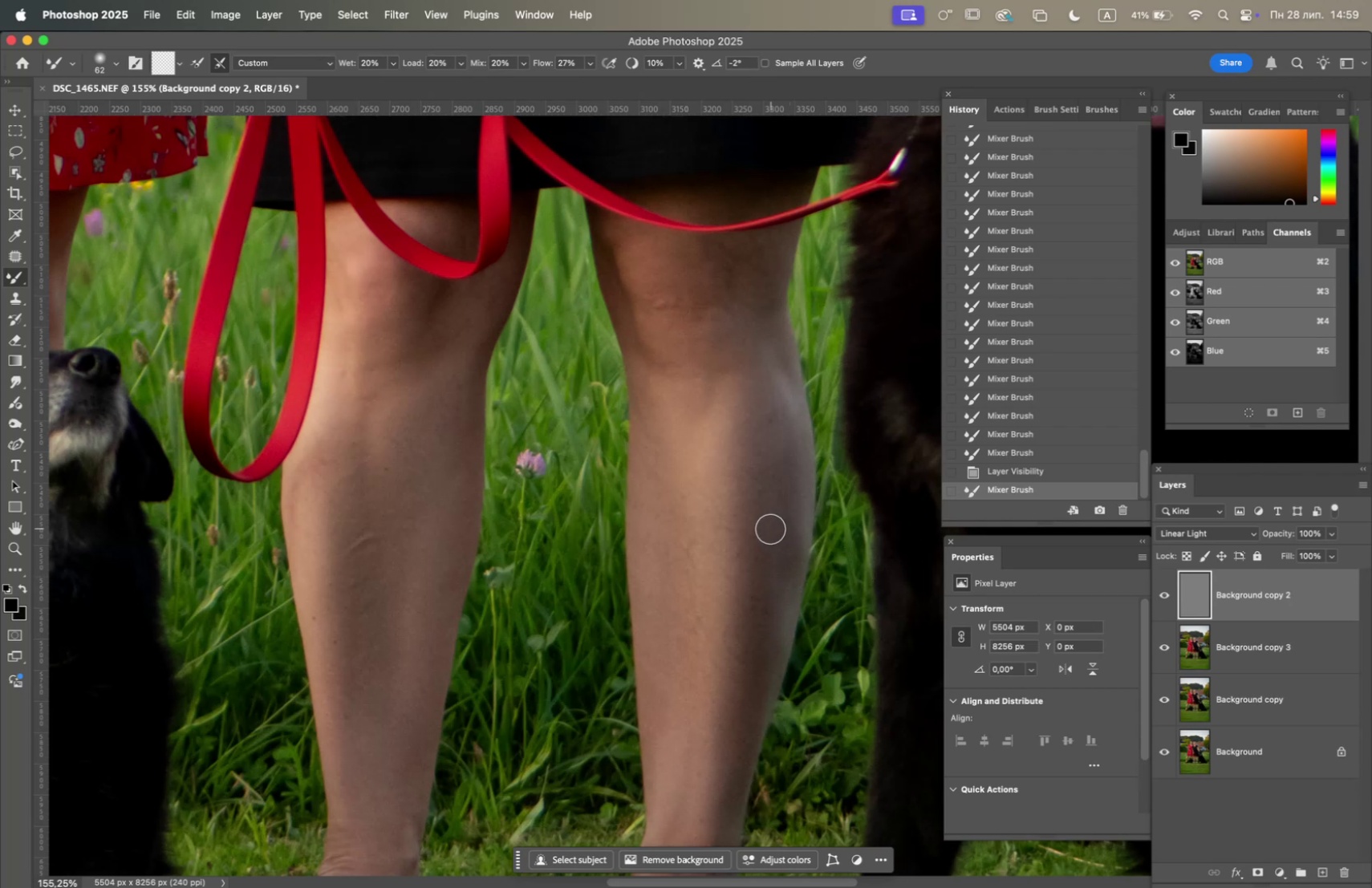 
left_click([19, 300])
 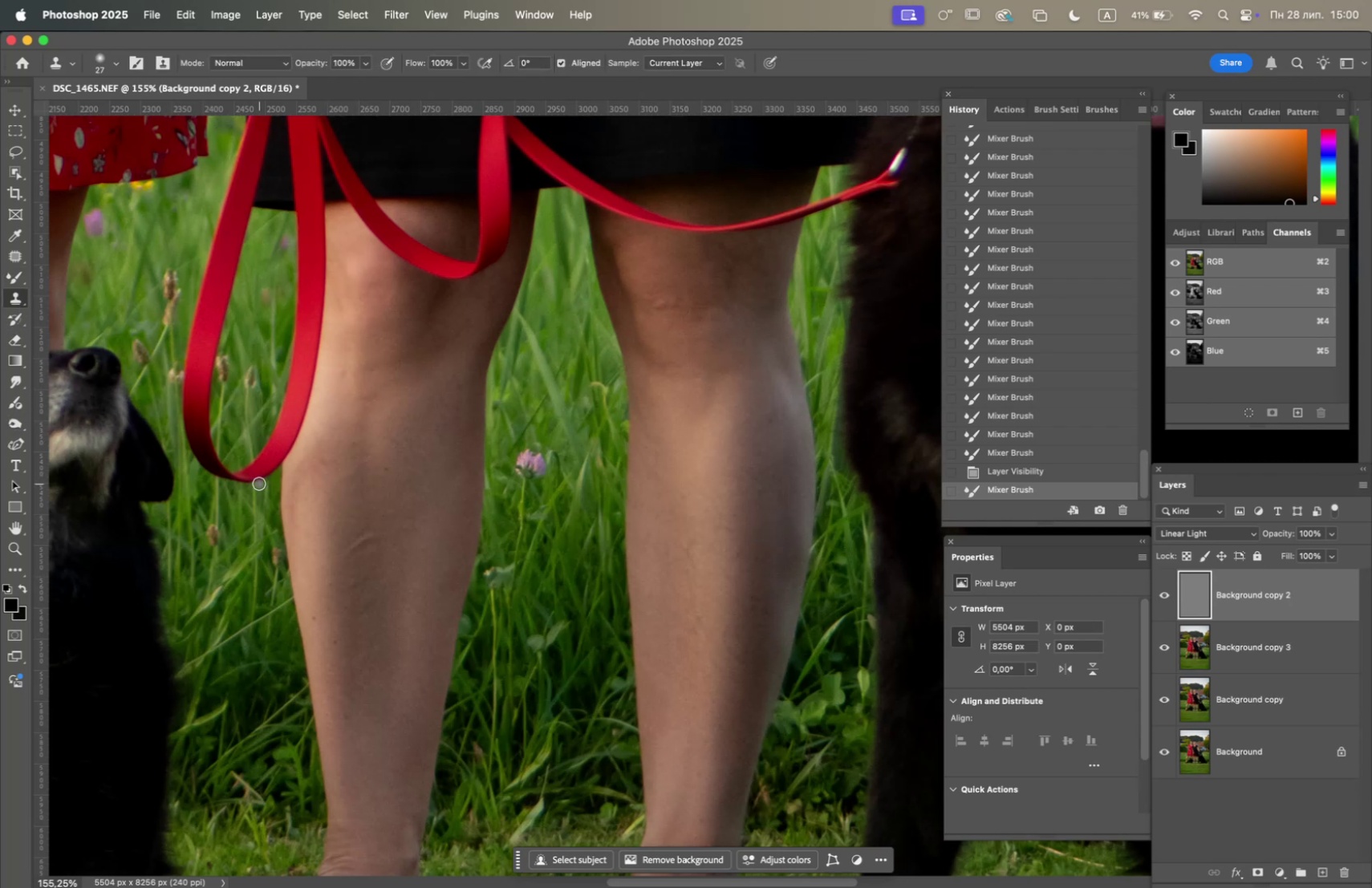 
hold_key(key=OptionLeft, duration=1.36)
scroll: coordinate [403, 555], scroll_direction: up, amount: 6.0
 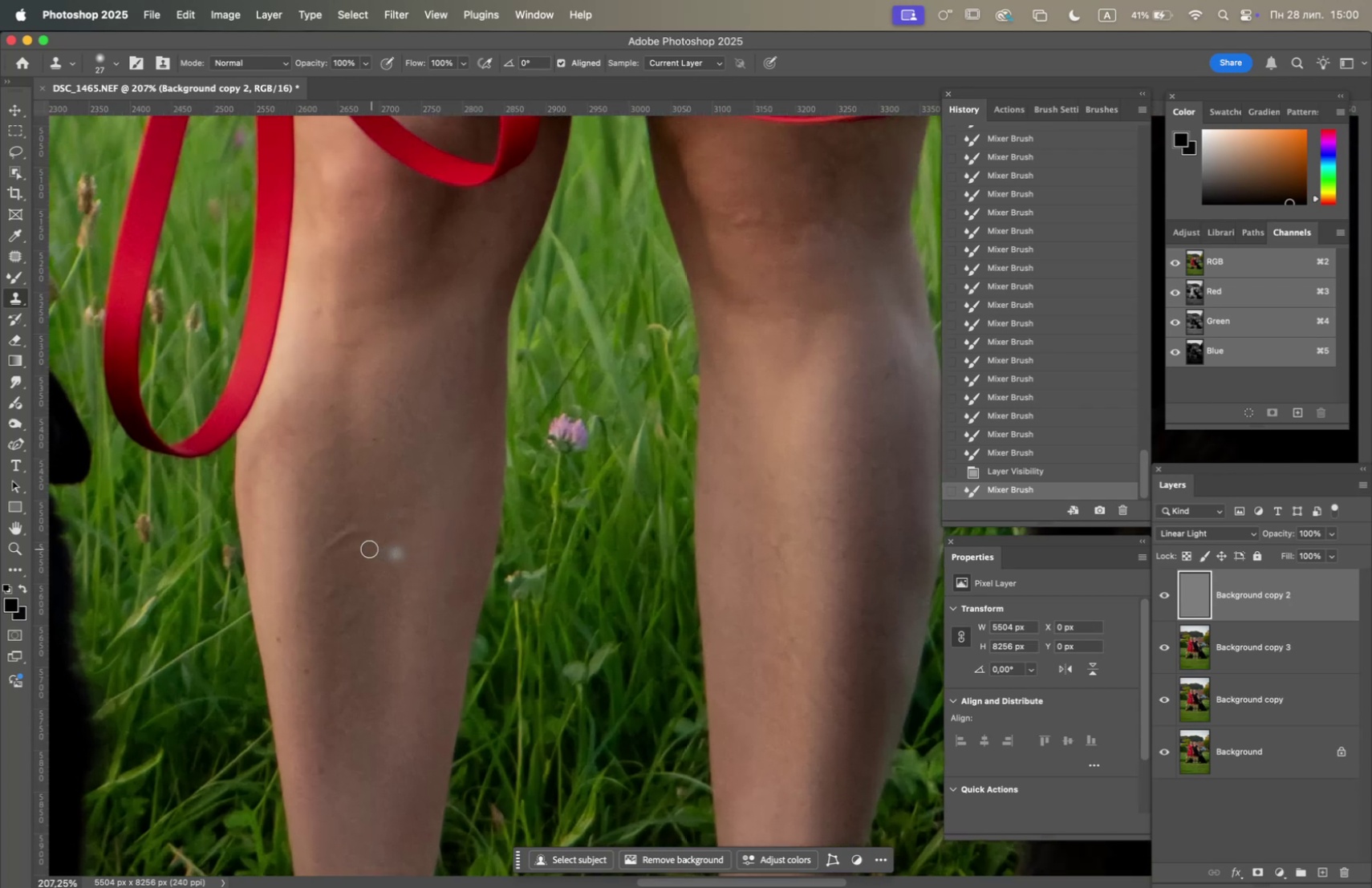 
hold_key(key=OptionLeft, duration=1.89)
left_click([345, 568])
 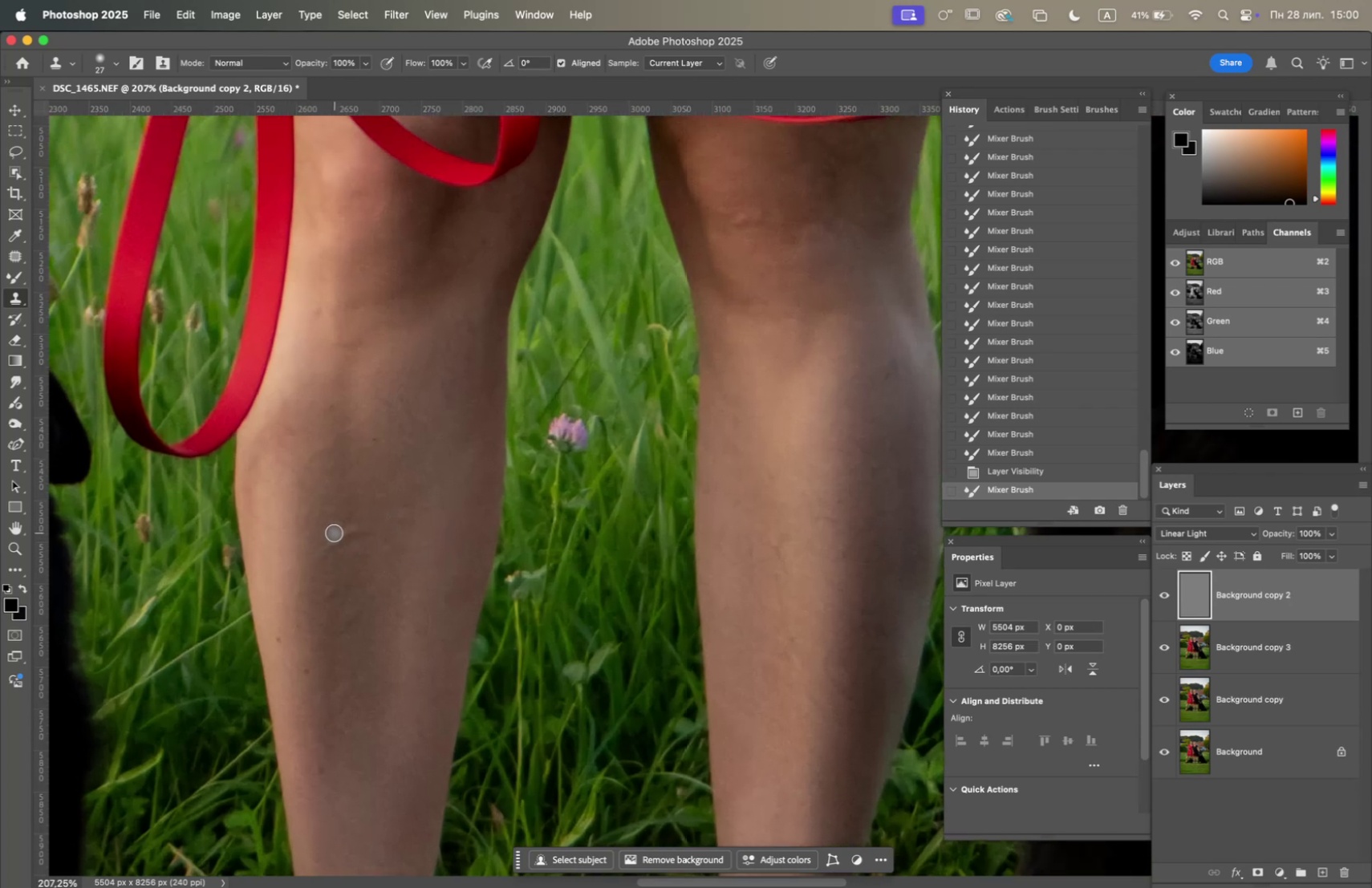 
hold_key(key=OptionLeft, duration=0.94)
left_click([333, 575])
 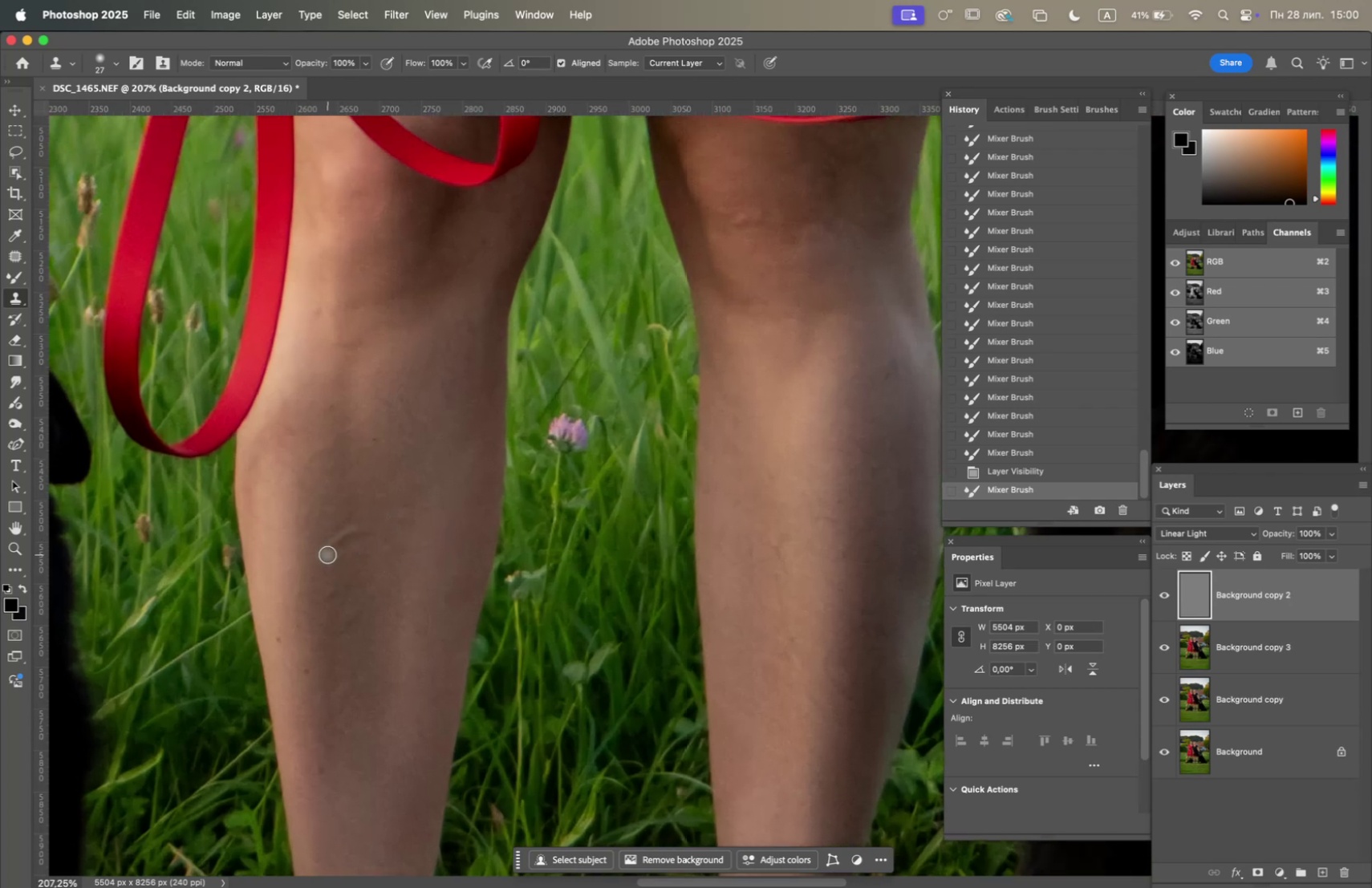 
double_click([326, 553])
 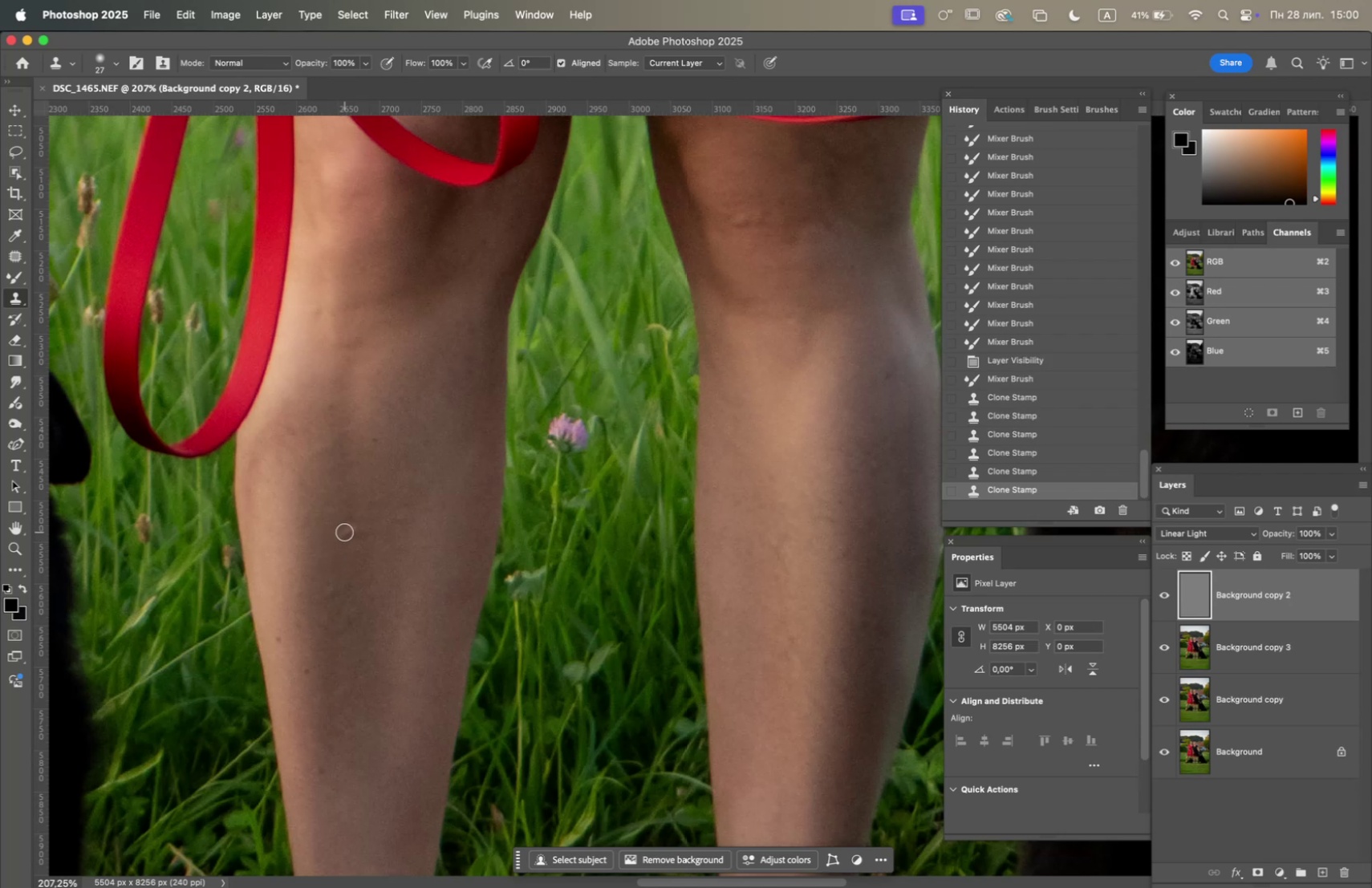 
hold_key(key=OptionLeft, duration=0.61)
left_click([365, 574])
 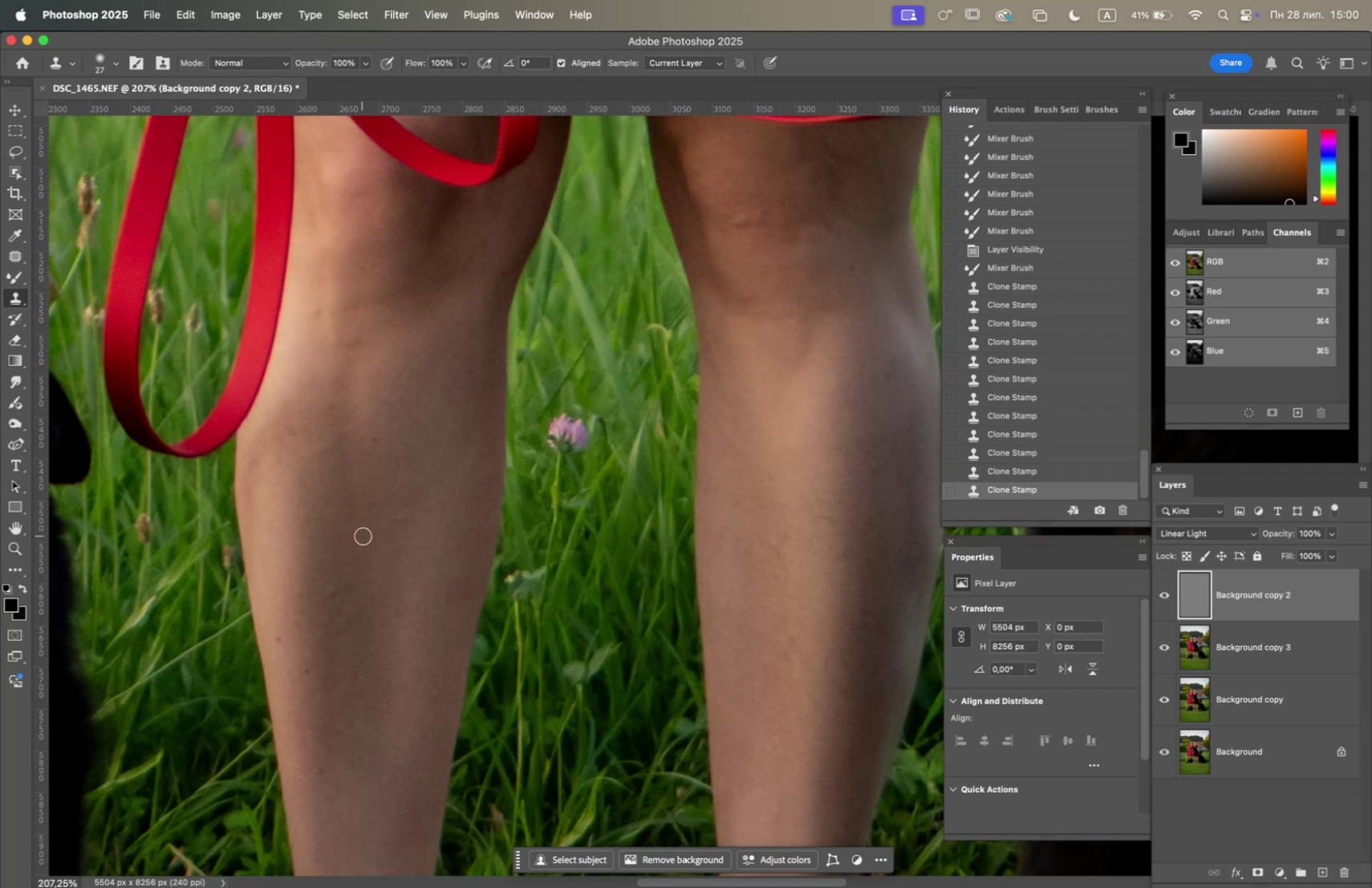 
hold_key(key=OptionLeft, duration=0.93)
left_click([331, 563])
 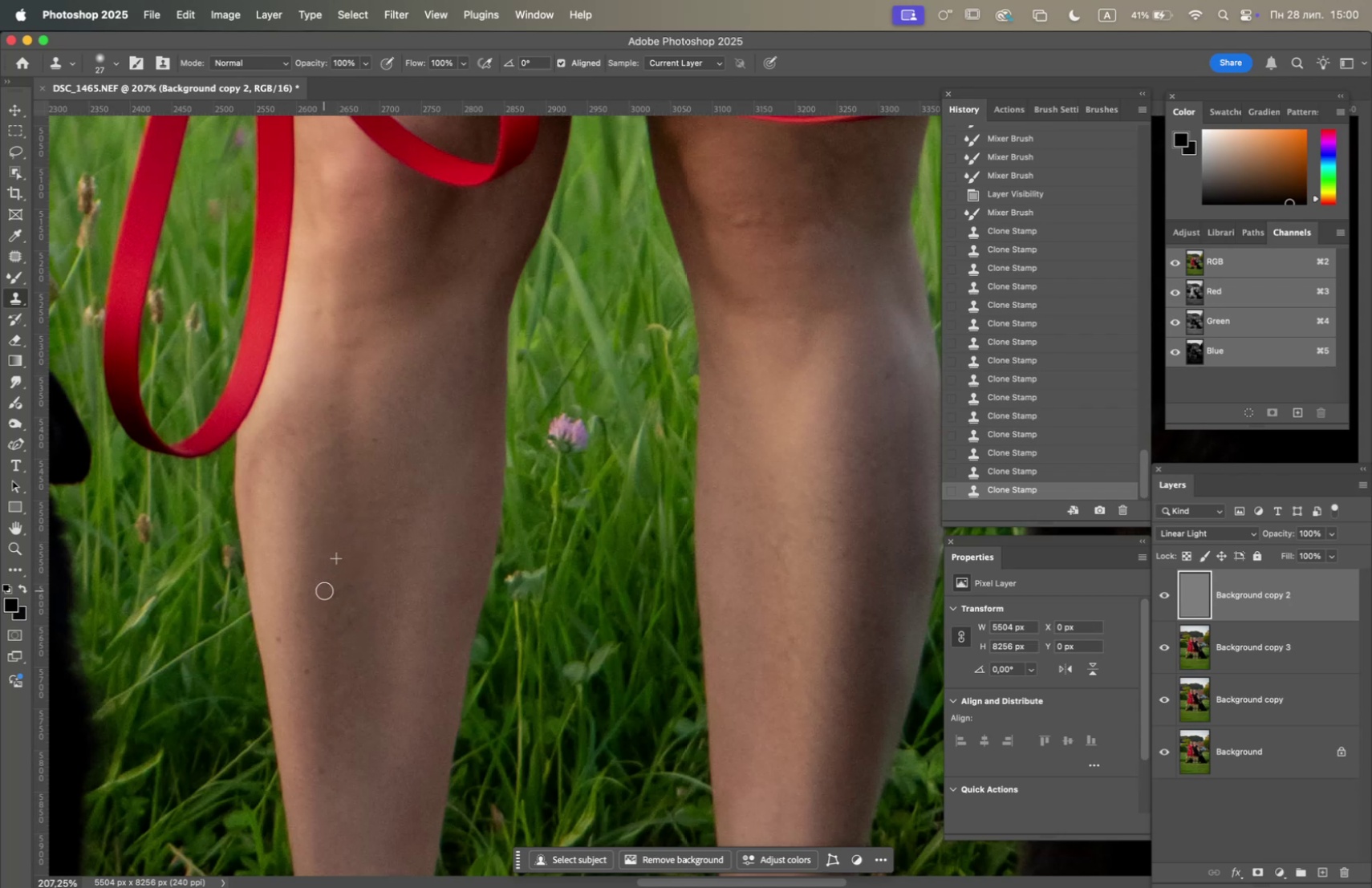 
triple_click([347, 587])
 